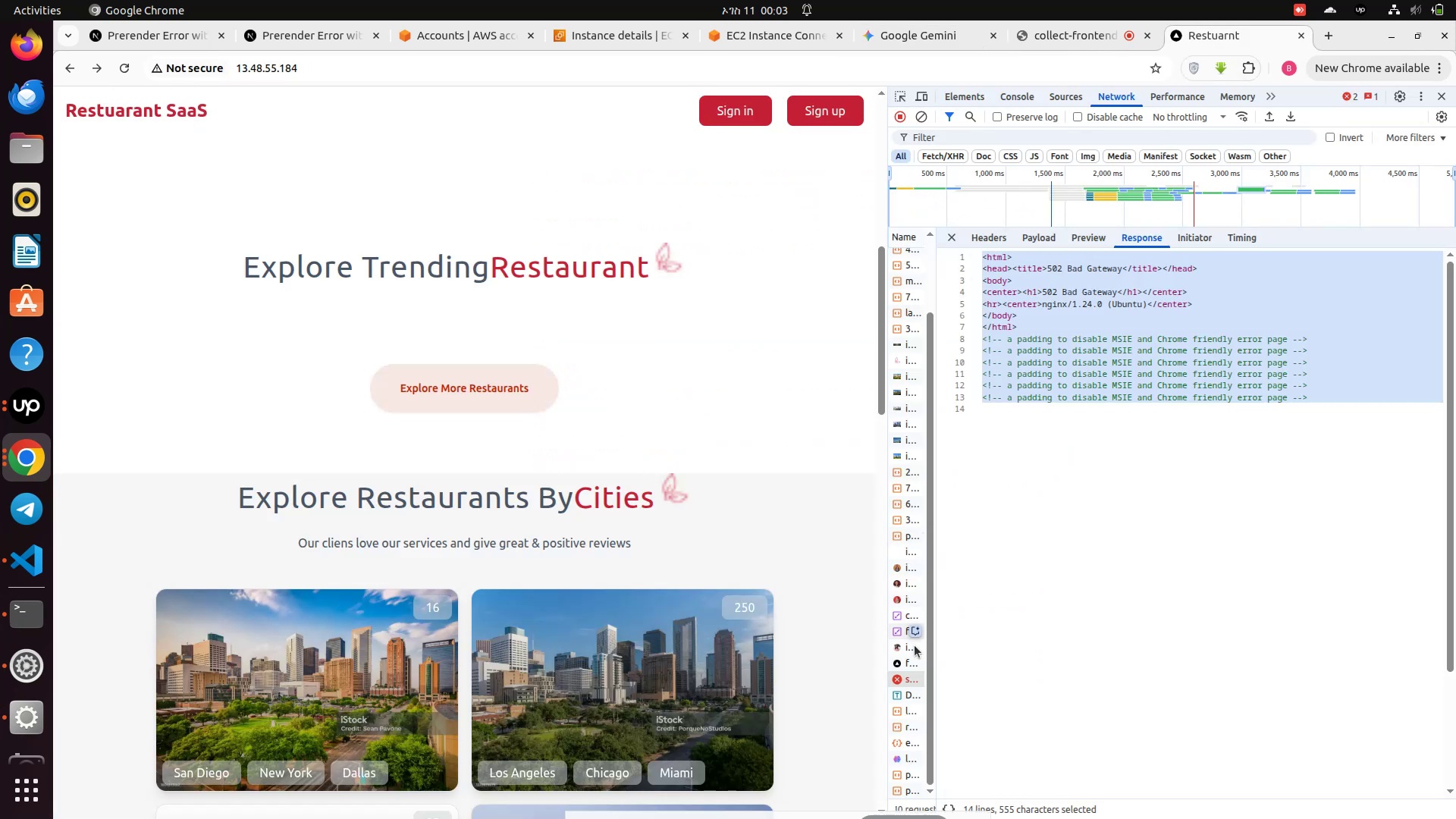 
left_click([908, 675])
 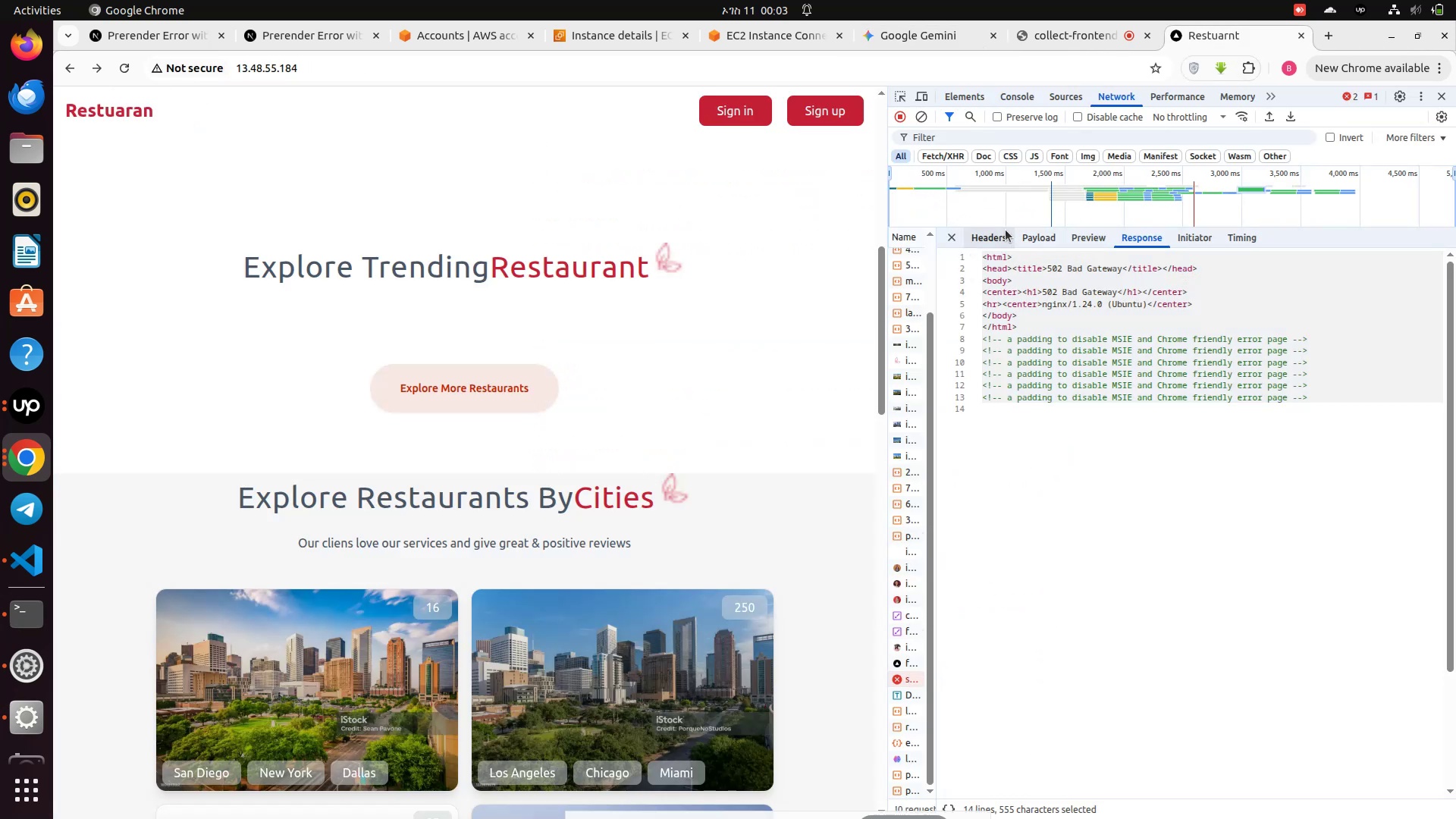 
left_click([980, 237])
 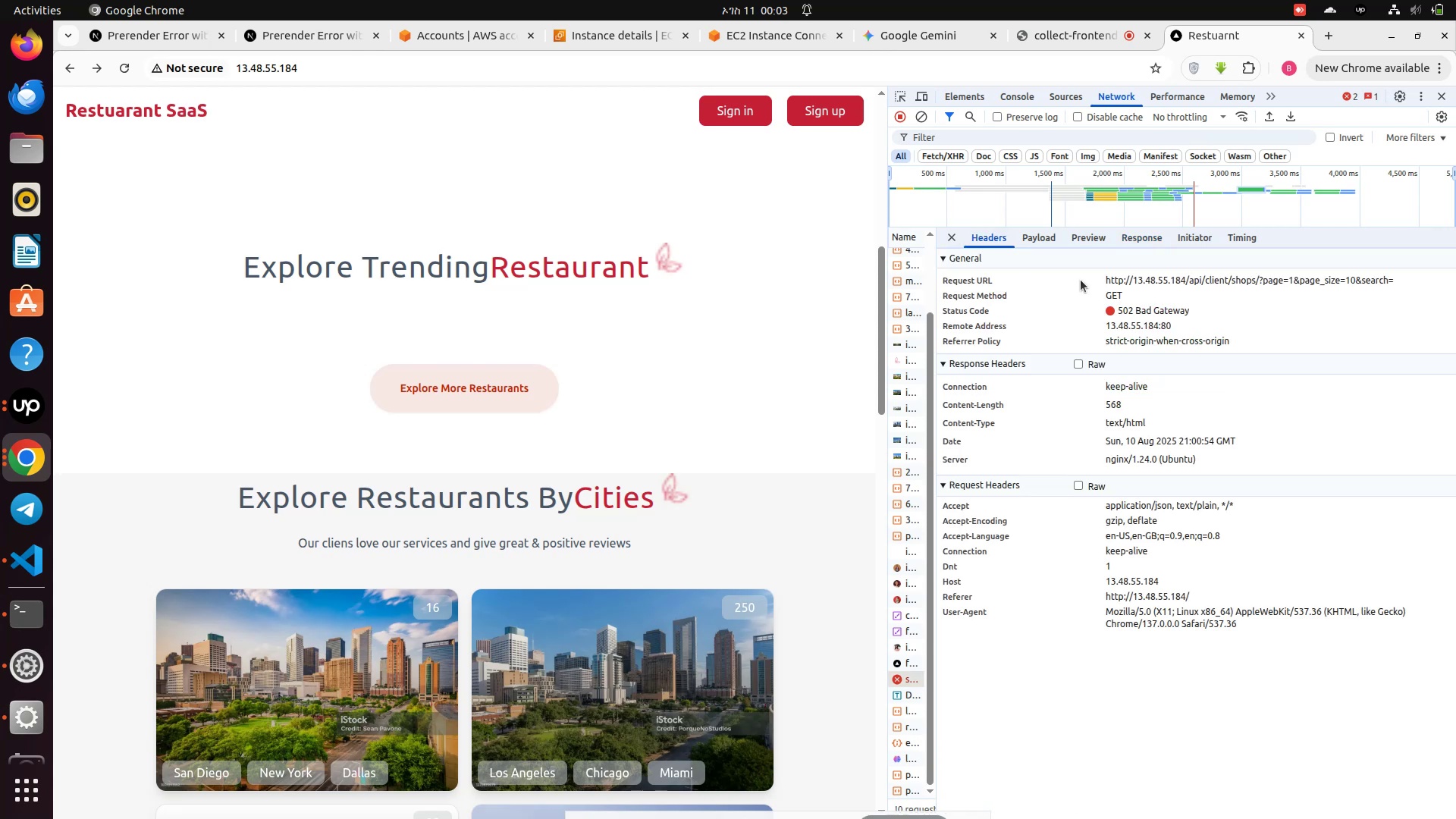 
left_click_drag(start_coordinate=[1088, 274], to_coordinate=[1124, 306])
 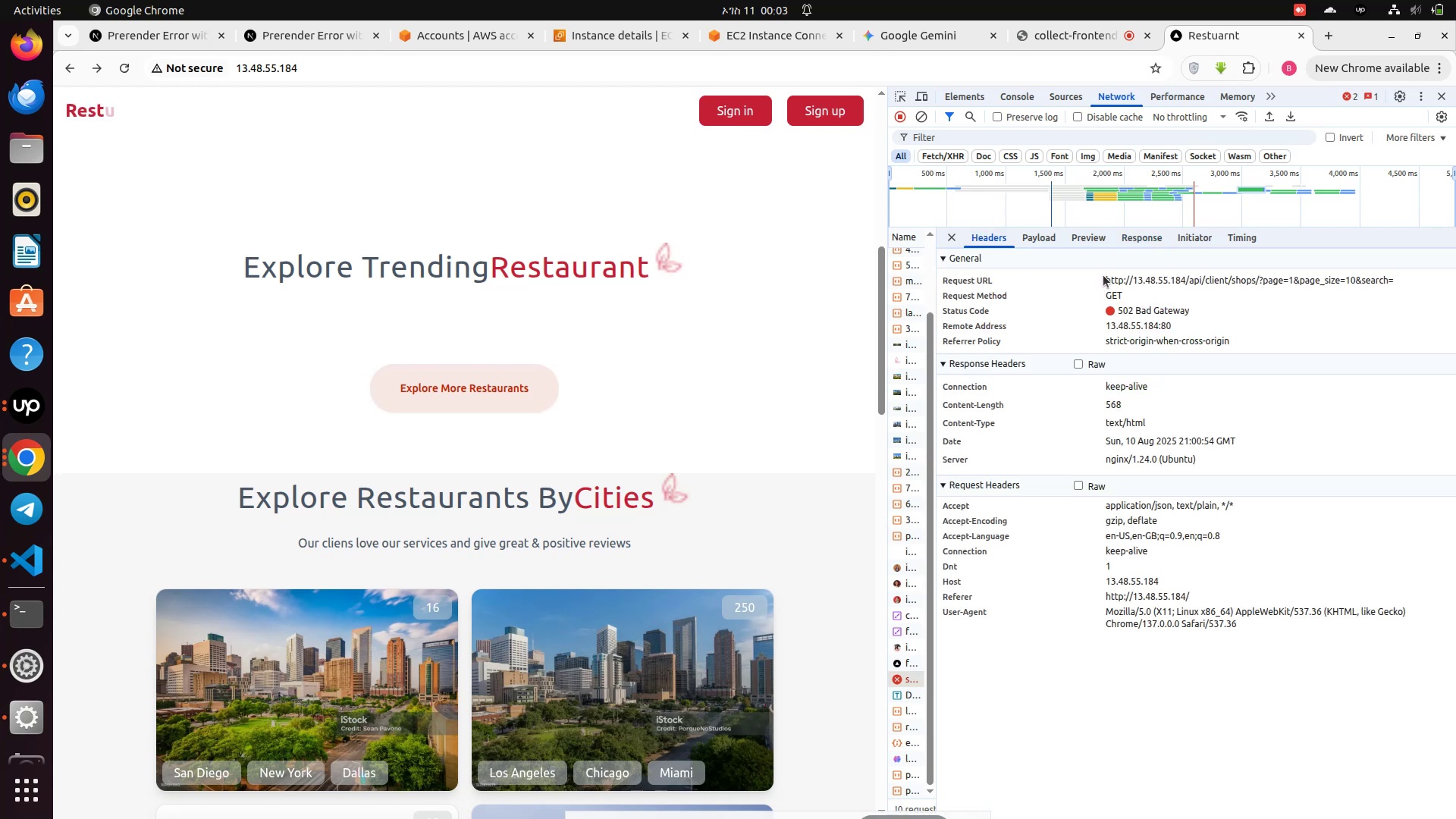 
left_click_drag(start_coordinate=[1103, 275], to_coordinate=[1401, 275])
 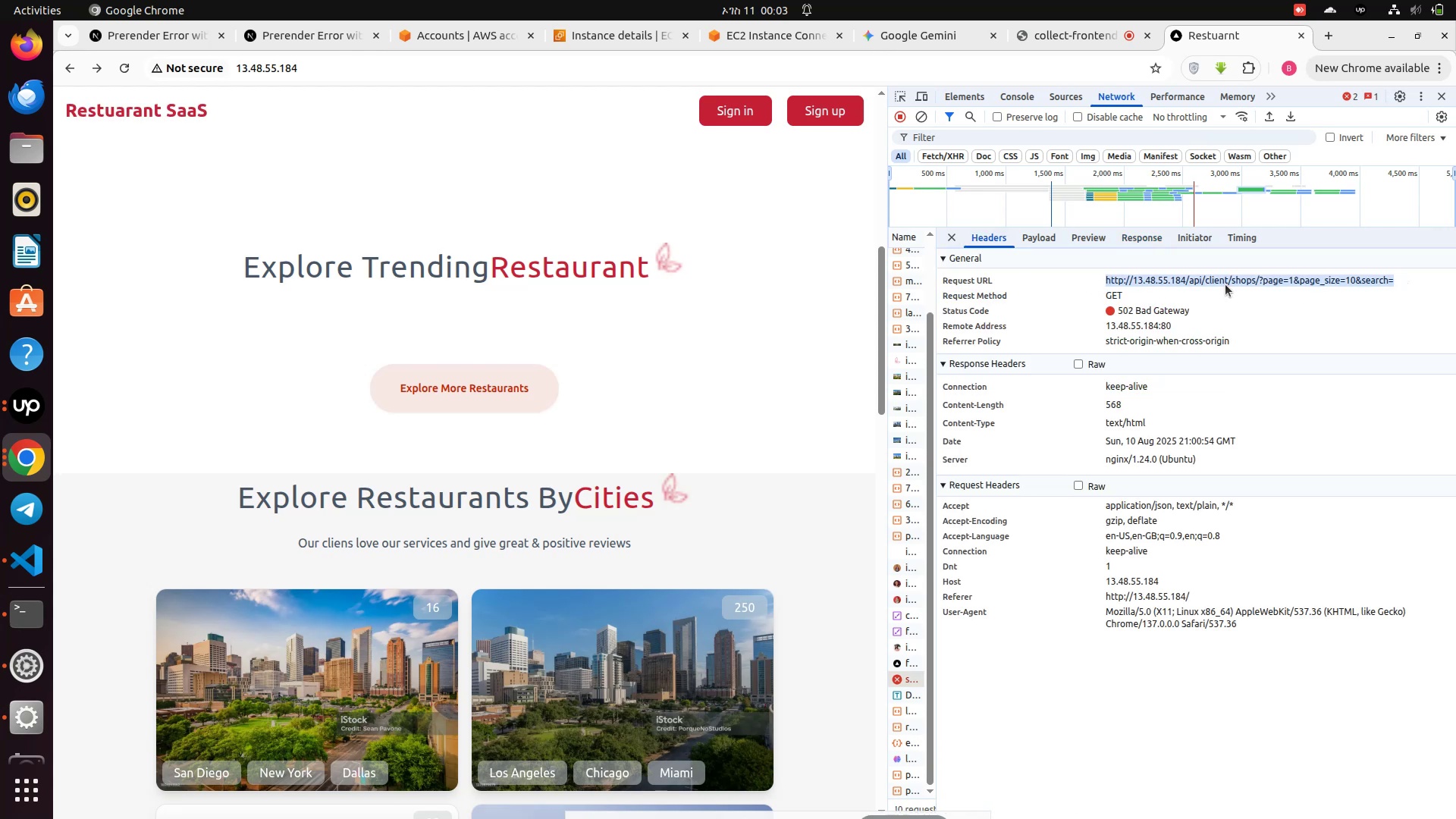 
right_click([1225, 281])
 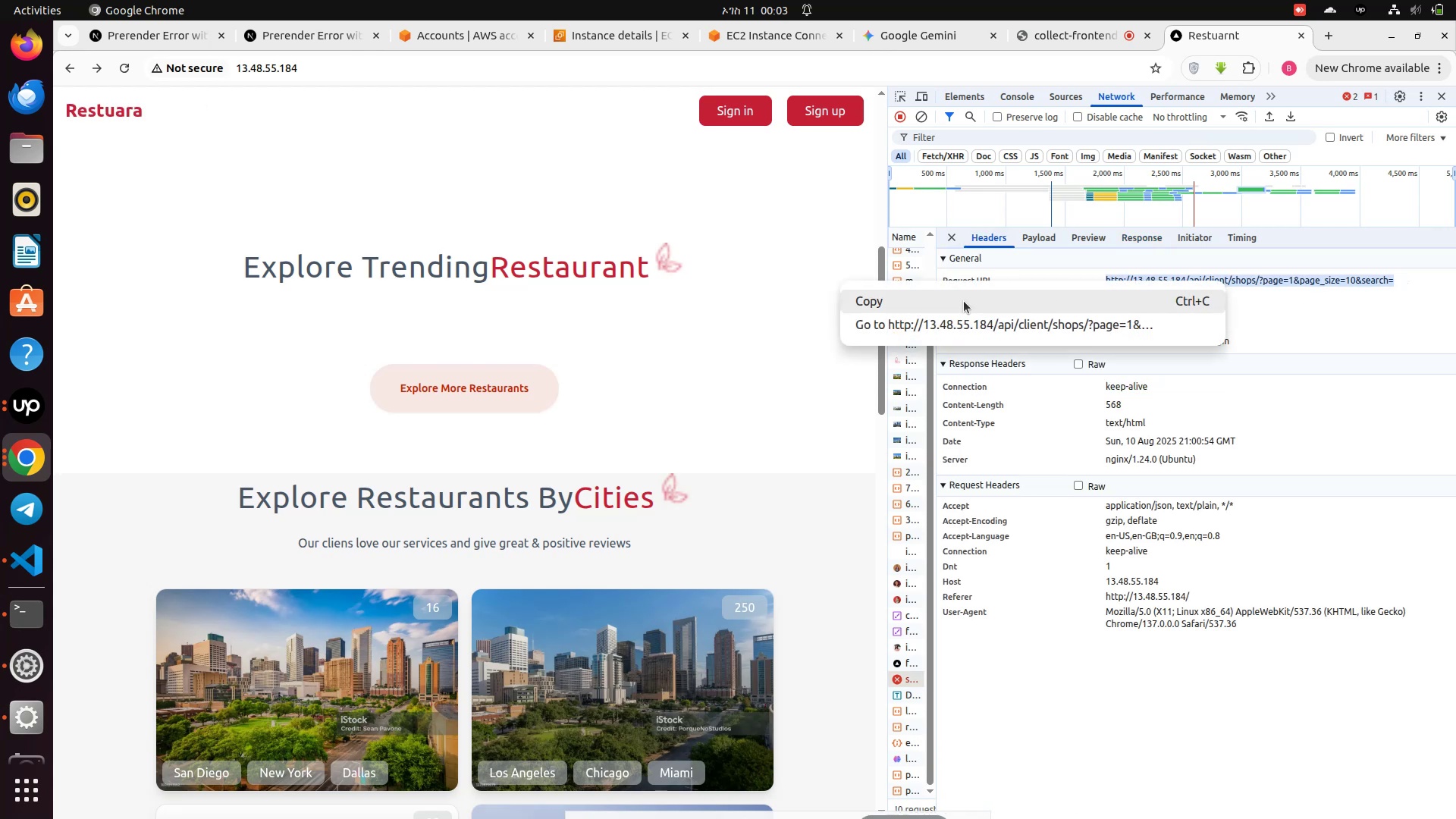 
left_click([961, 300])
 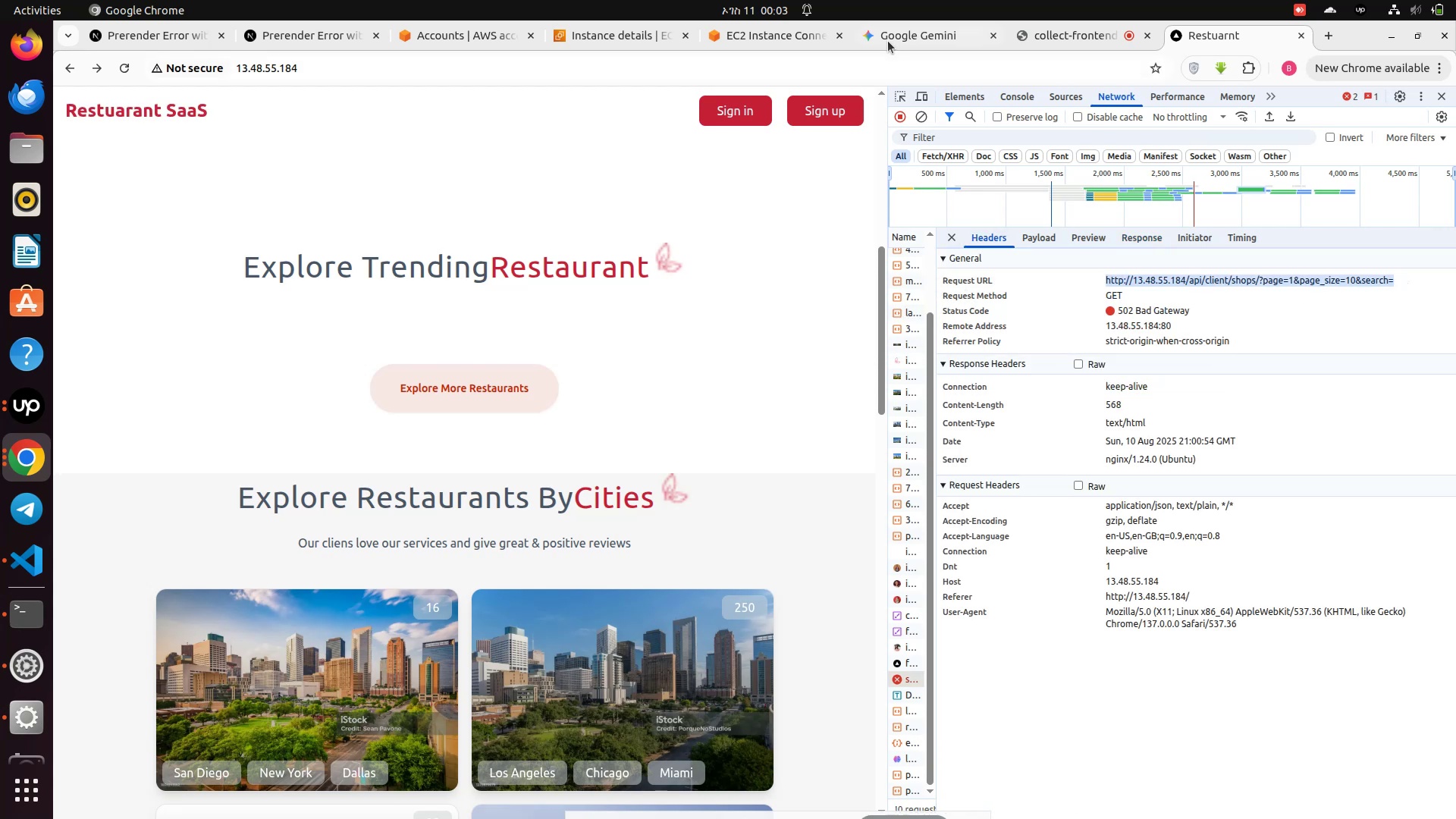 
left_click([888, 41])
 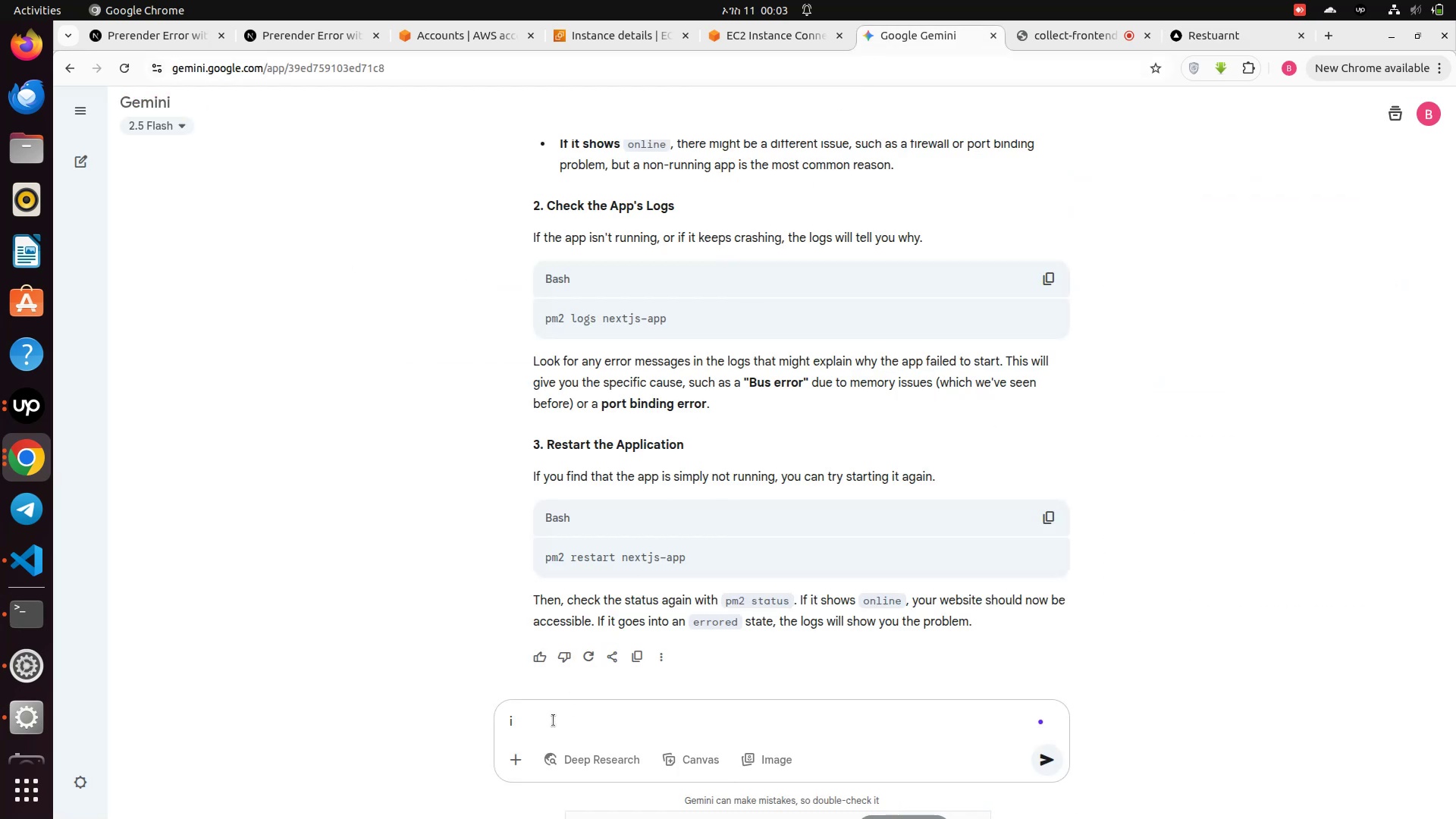 
key(Backspace)
type(when i fe)
key(Backspace)
type(etch it display )
 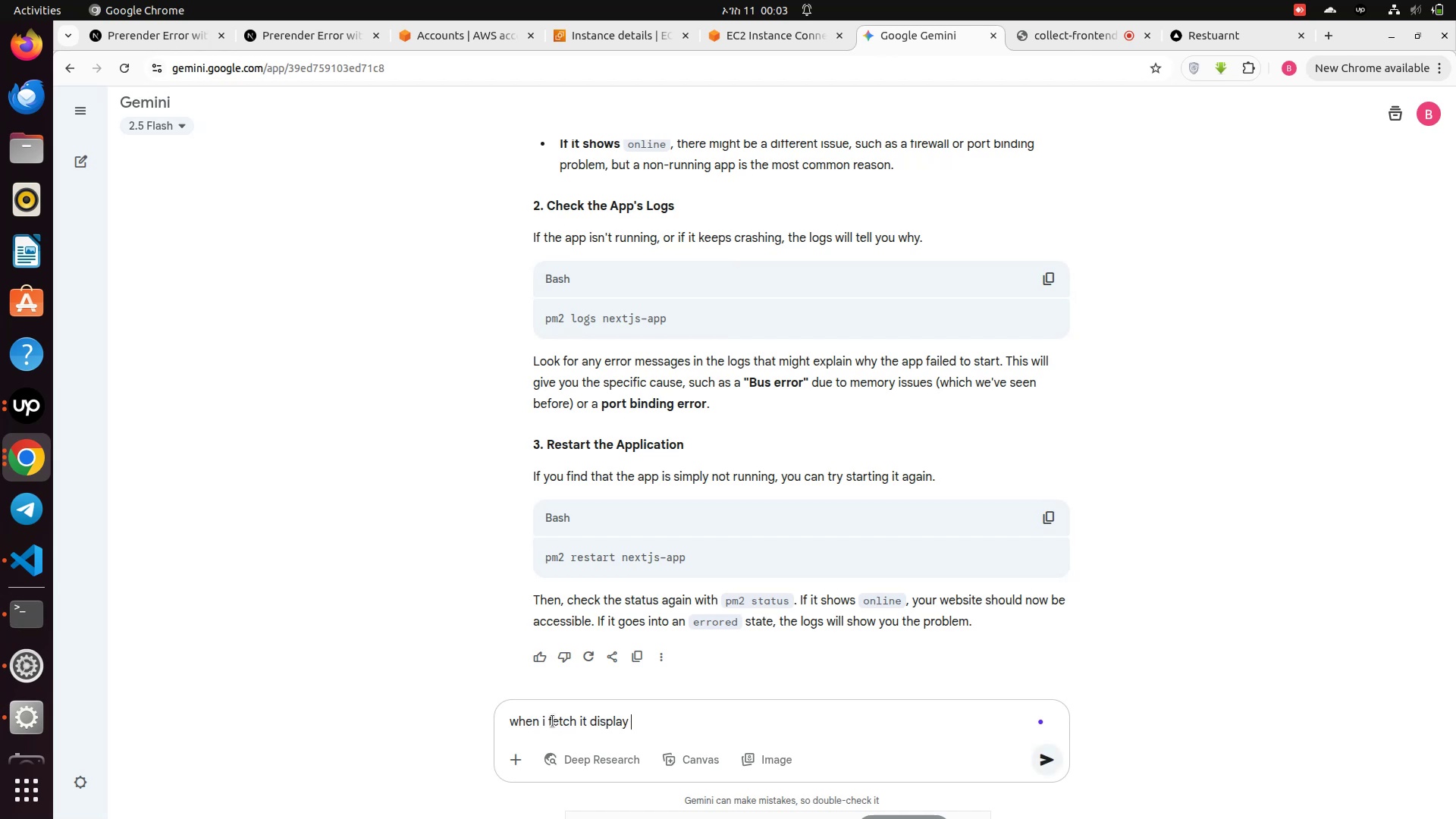 
key(Control+V)
 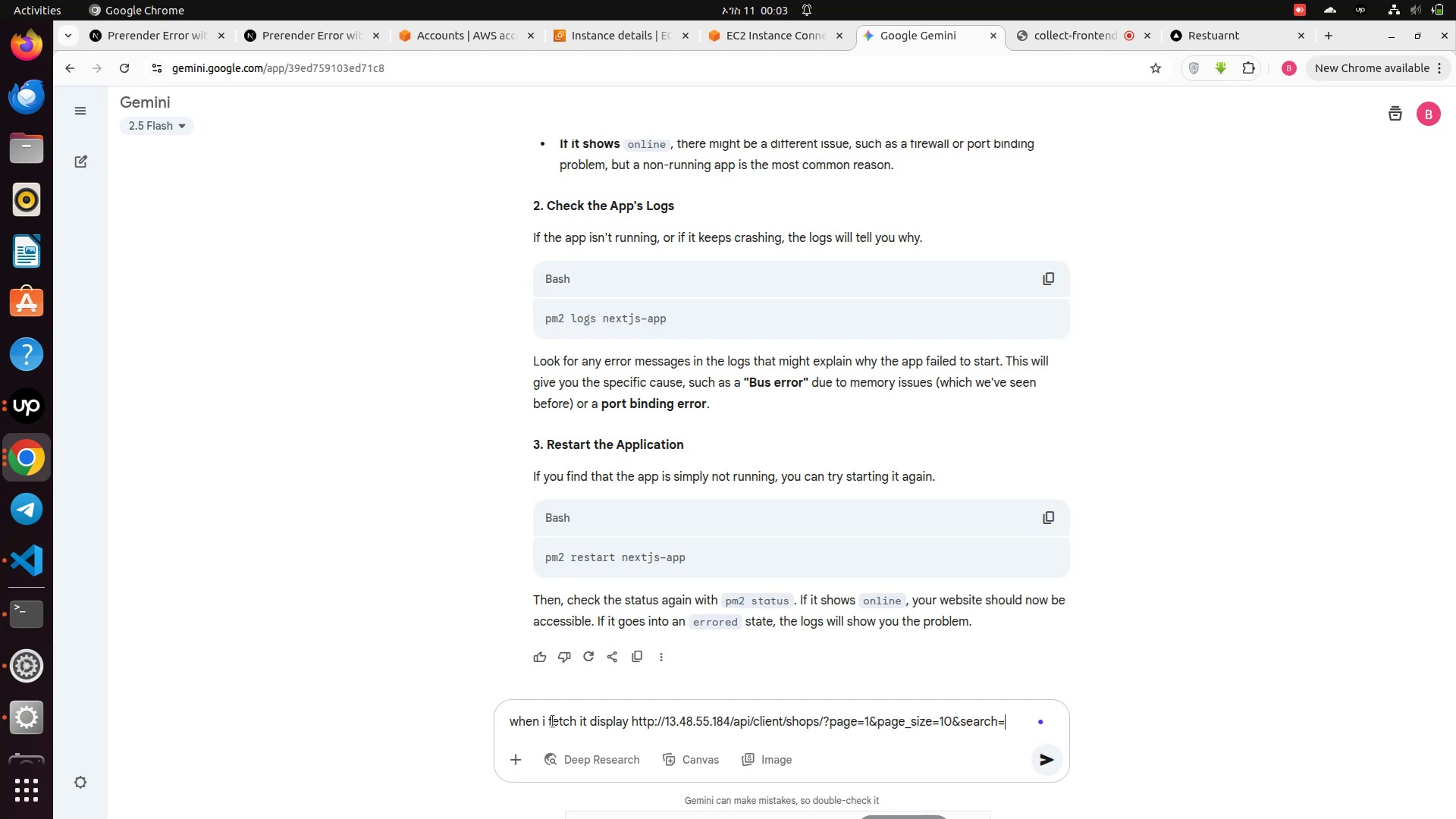 
key(Enter)
 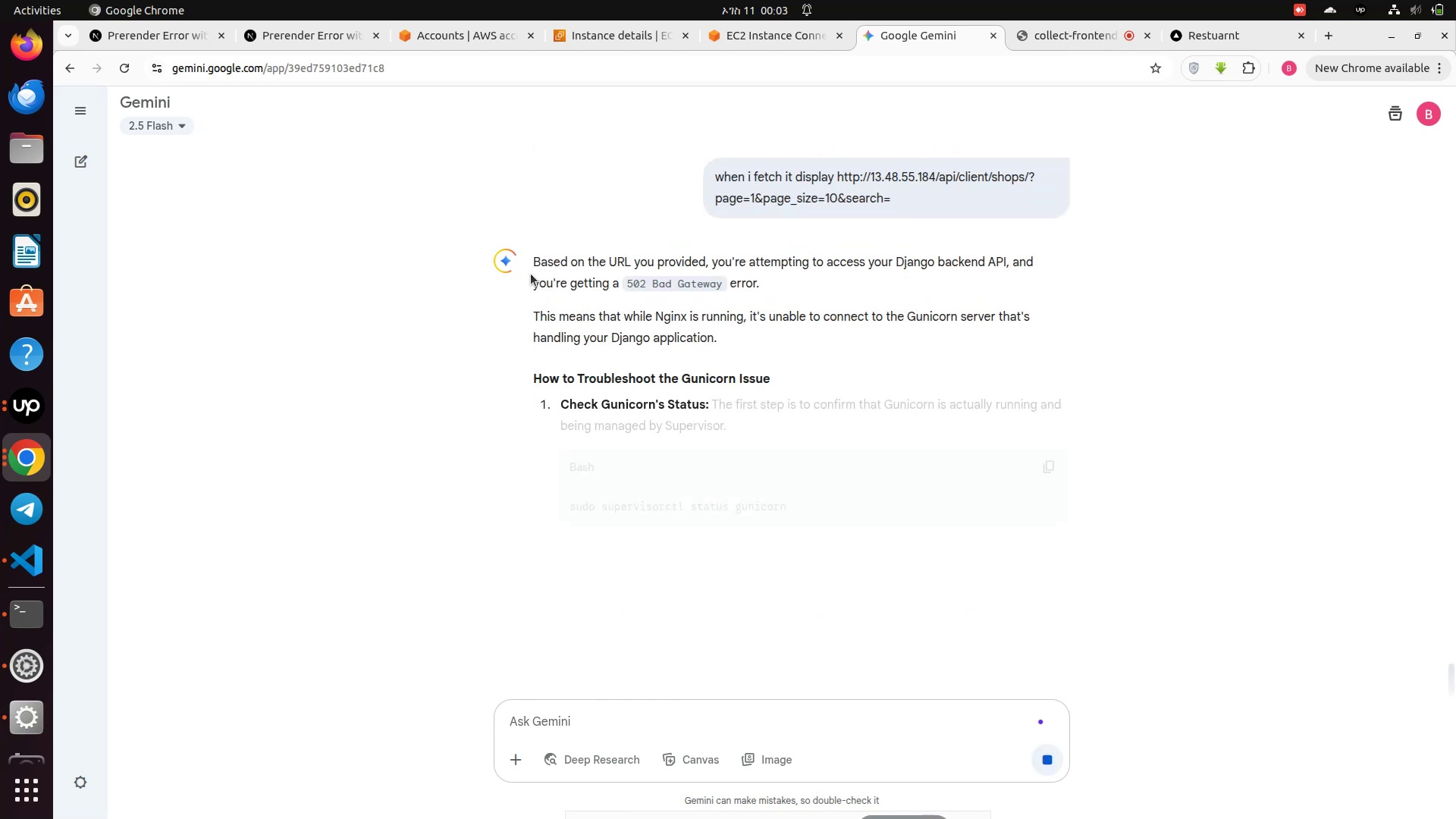 
wait(5.22)
 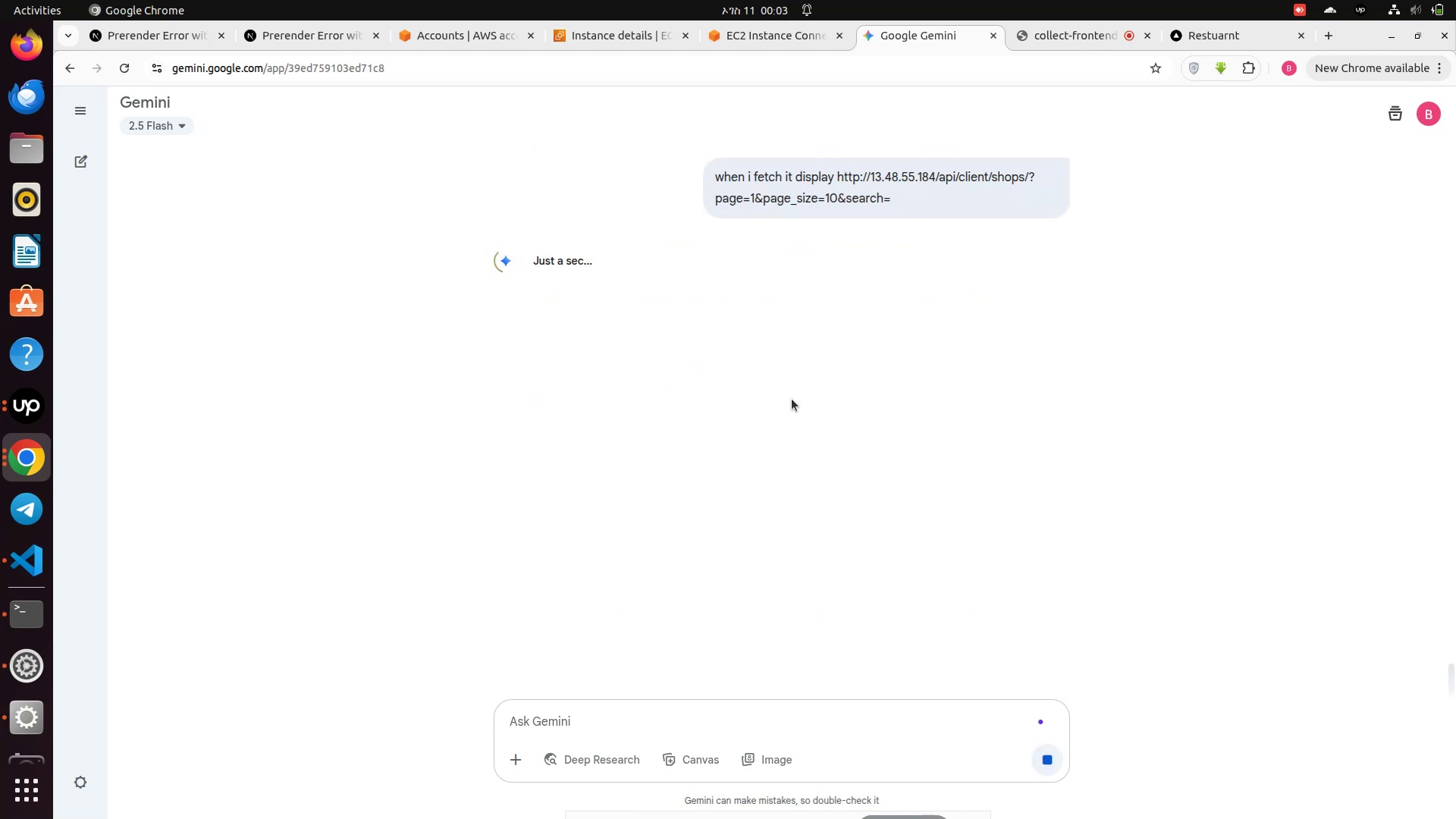 
scroll: coordinate [628, 522], scroll_direction: down, amount: 2.0
 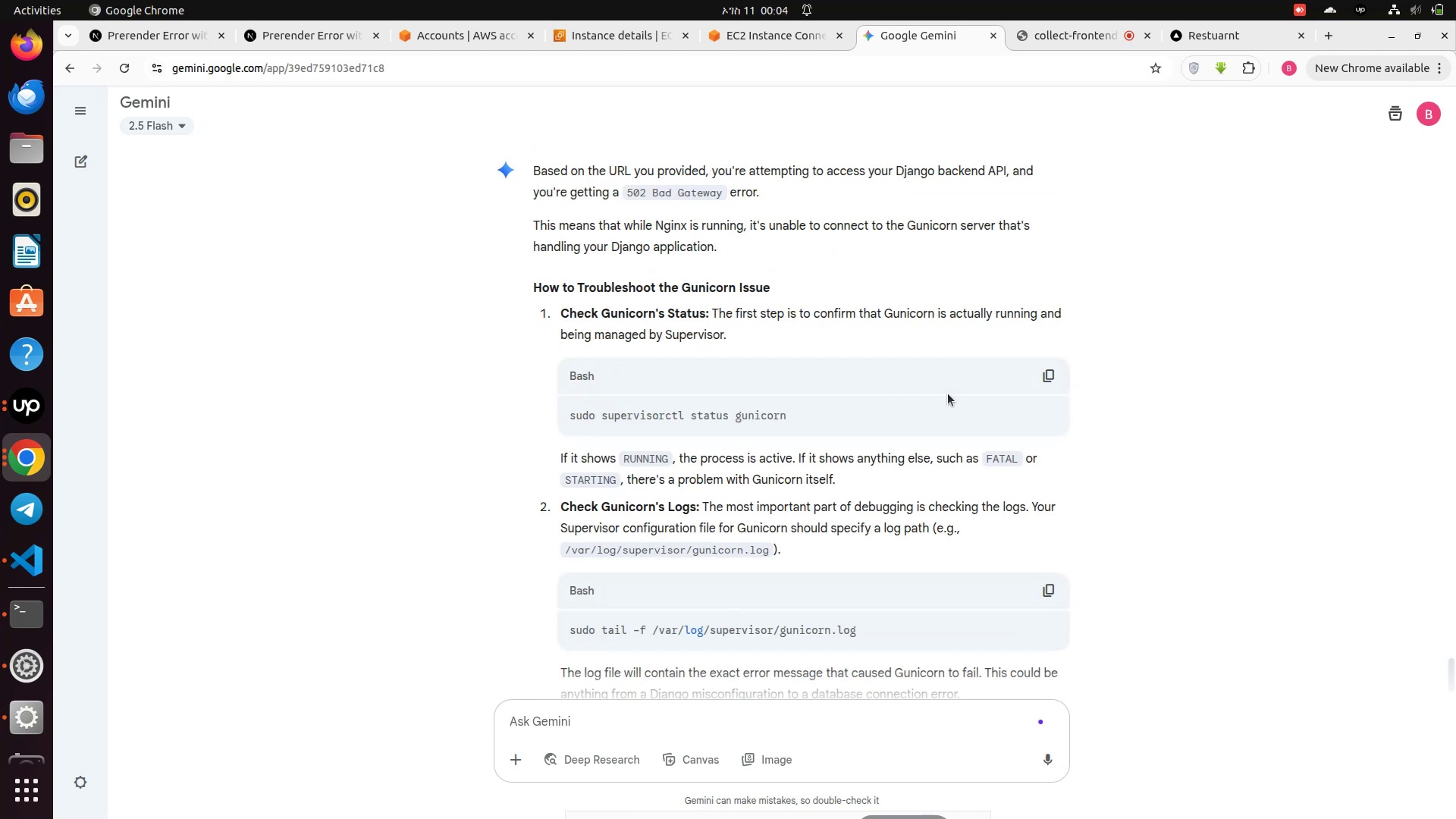 
left_click([1054, 382])
 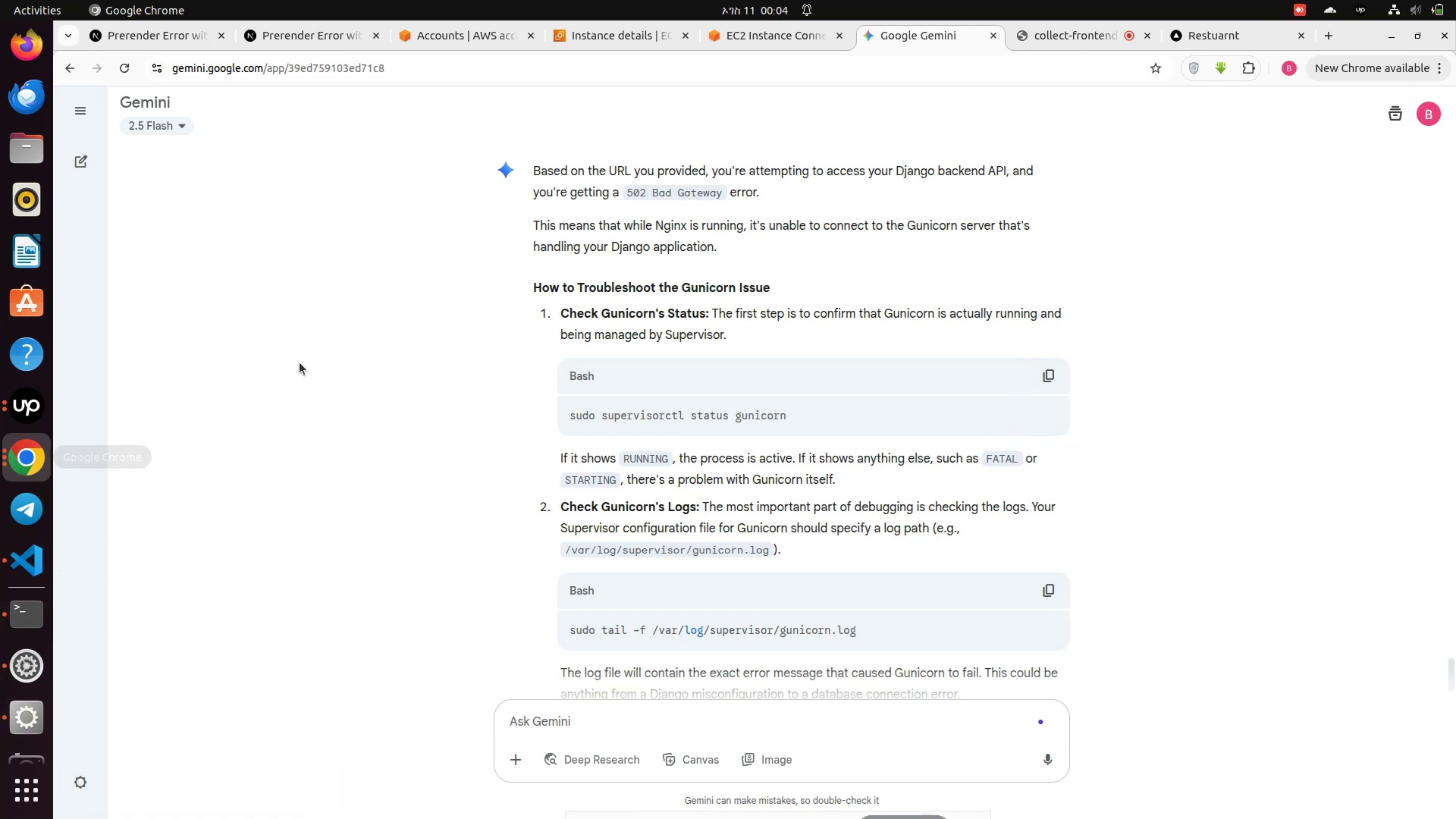 
wait(5.33)
 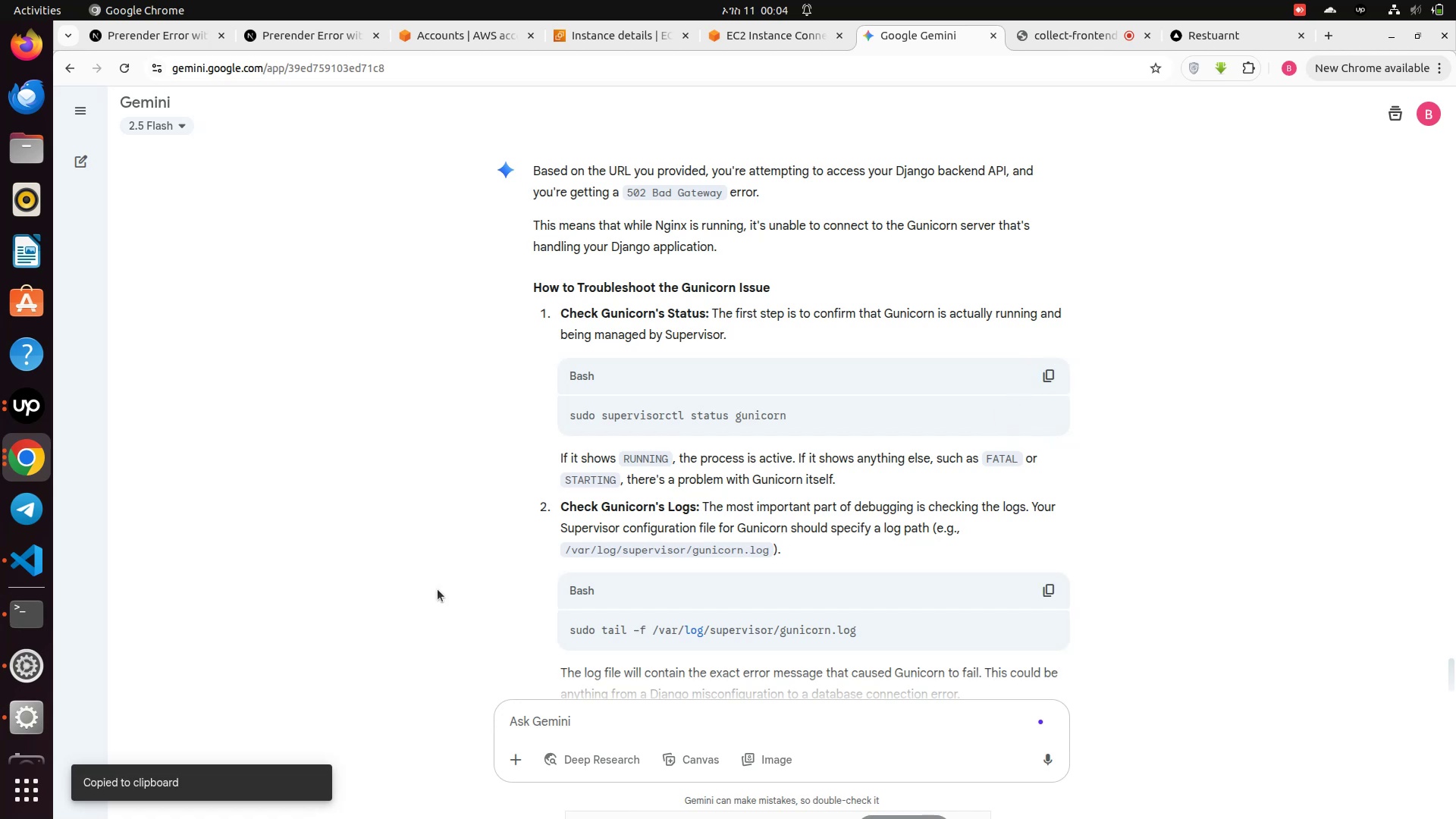 
left_click_drag(start_coordinate=[886, 34], to_coordinate=[1455, 455])
 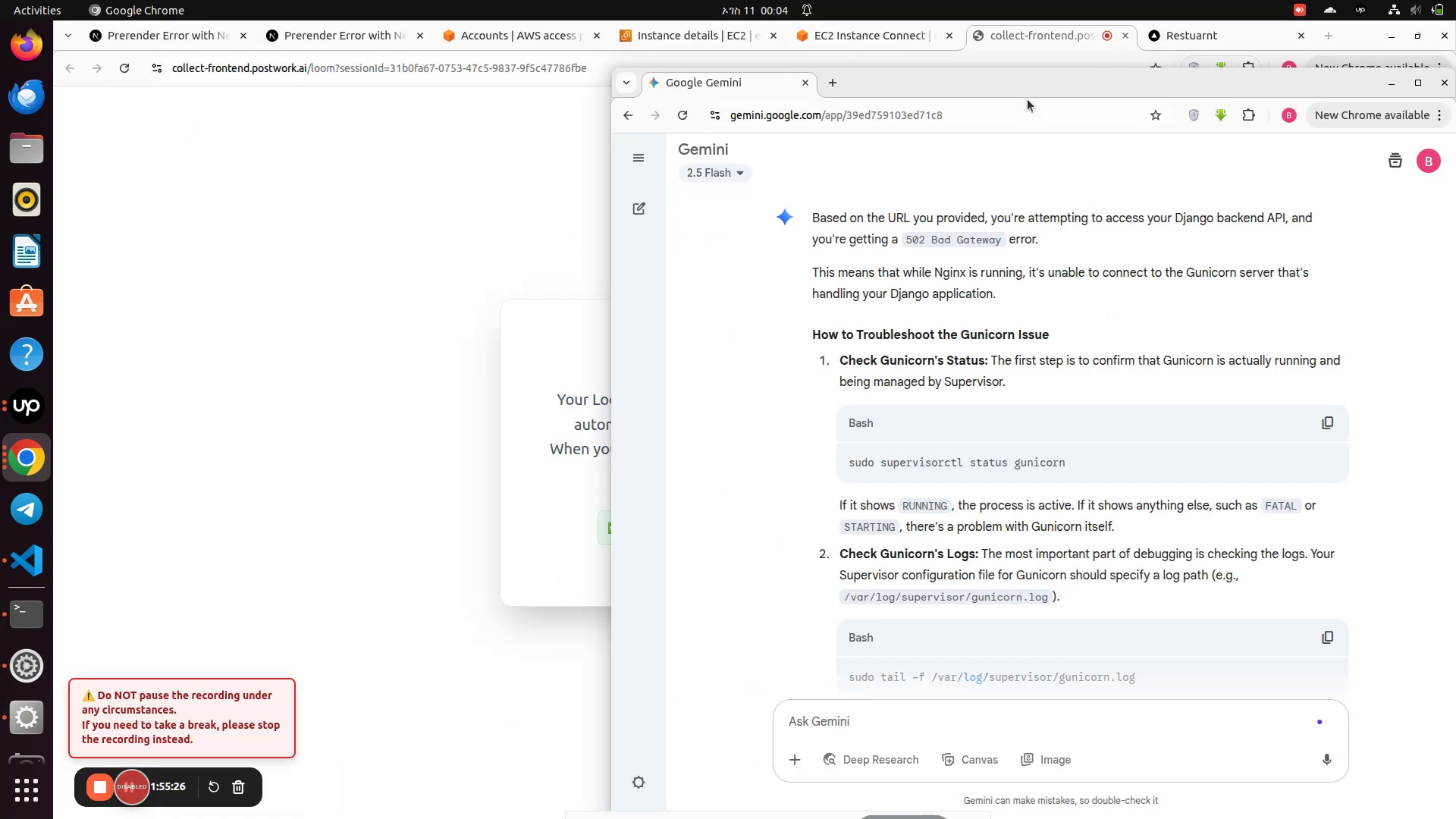 
left_click_drag(start_coordinate=[1014, 85], to_coordinate=[1455, 292])
 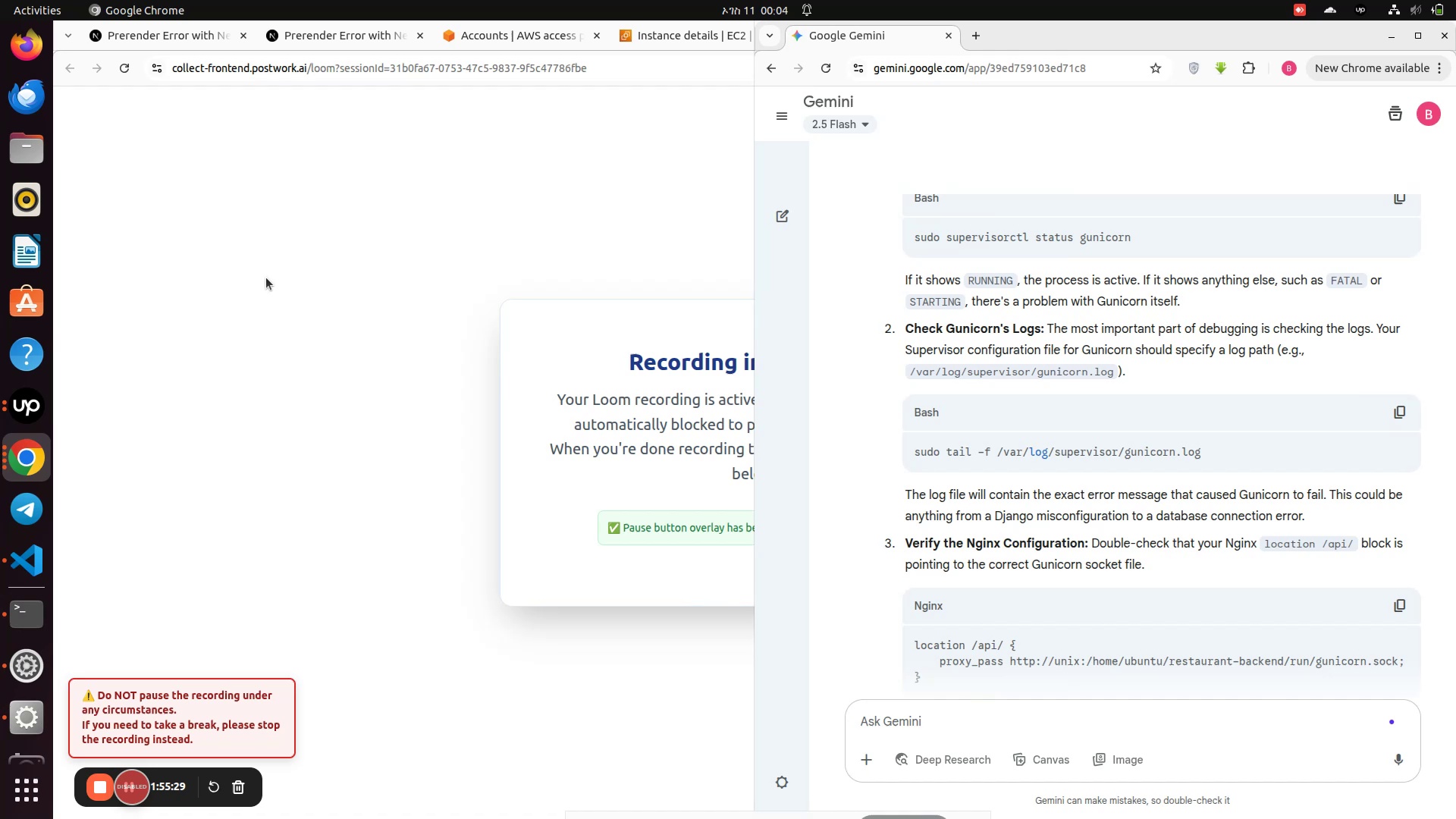 
left_click([266, 278])
 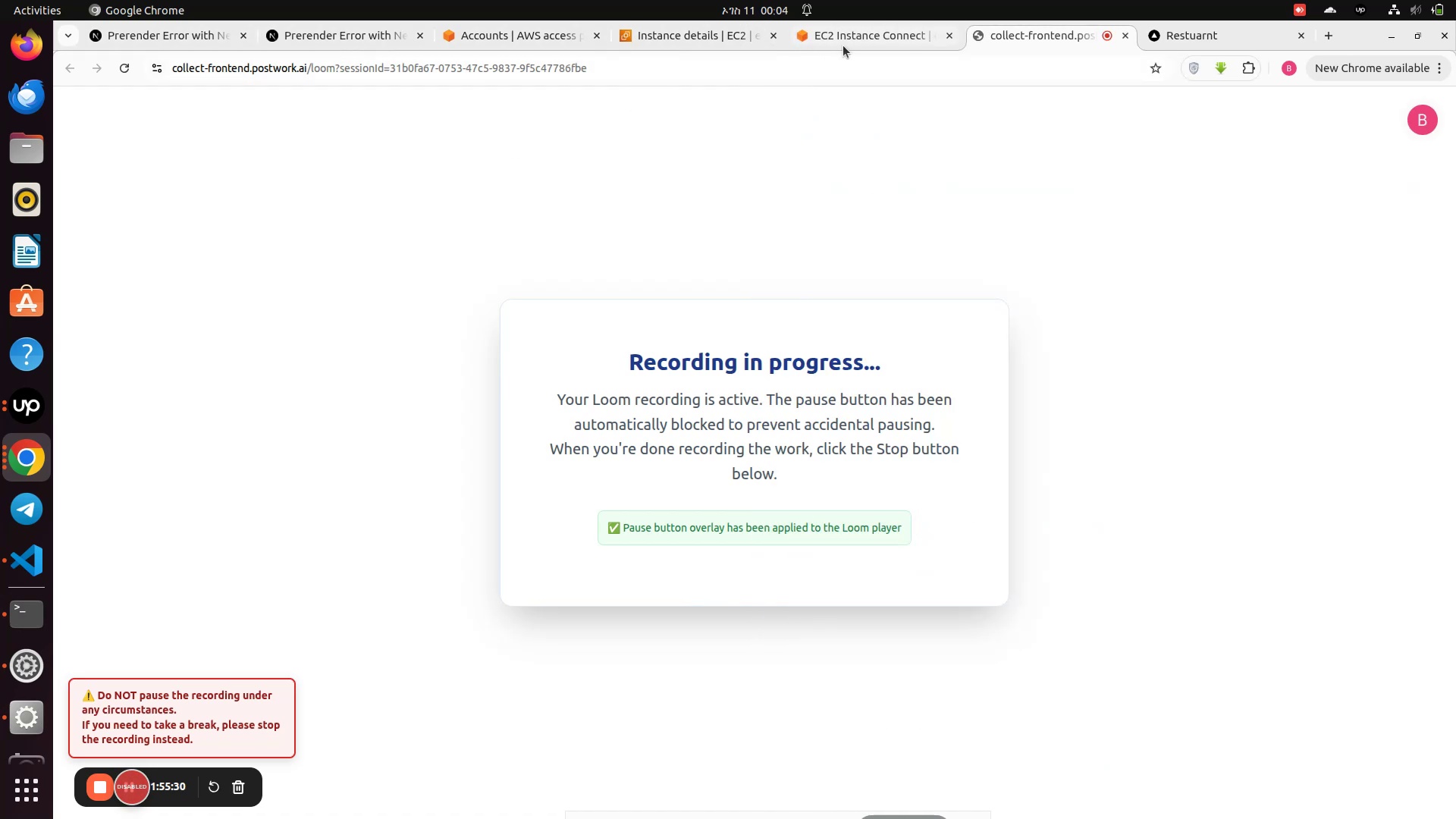 
left_click([848, 43])
 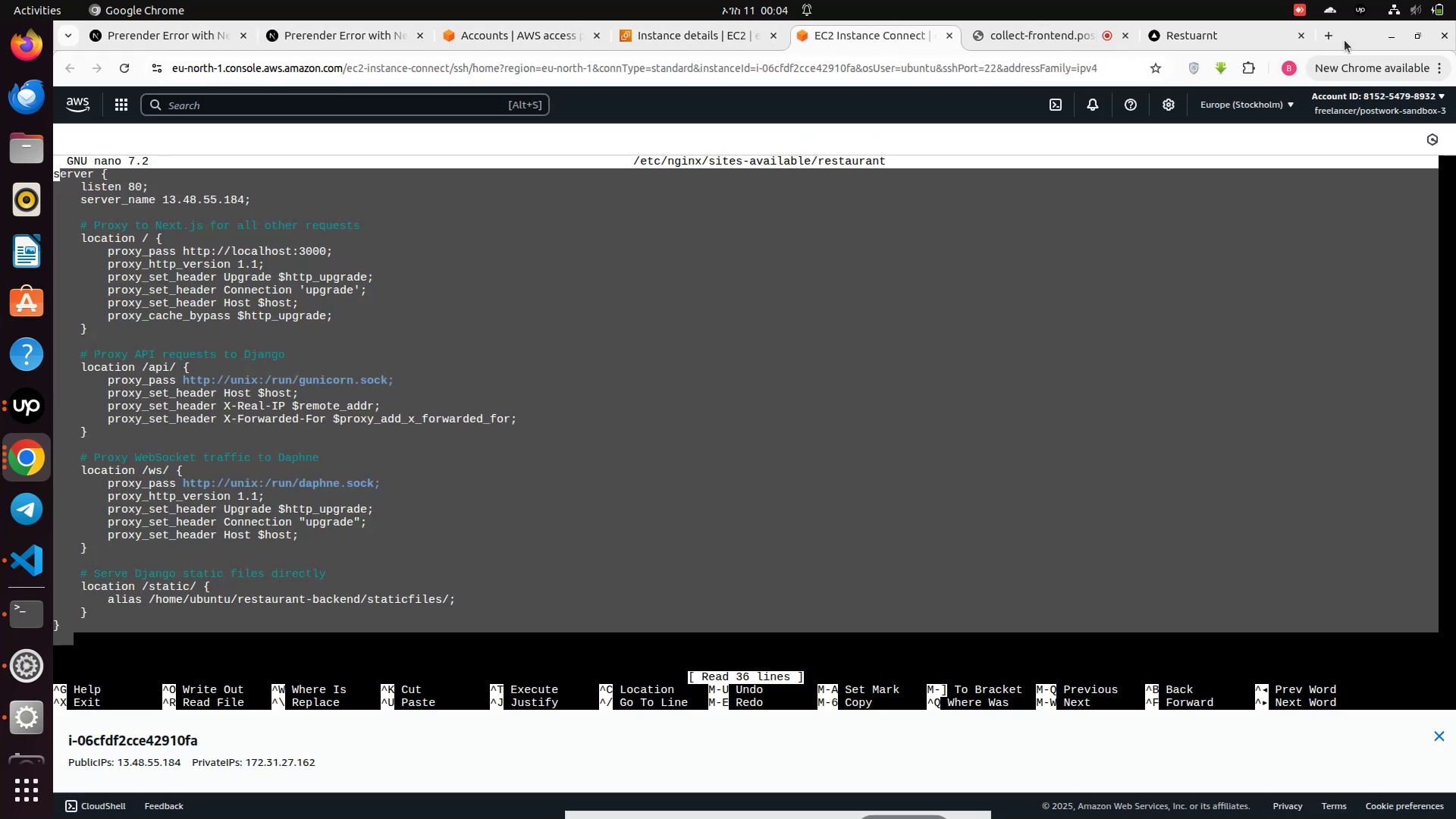 
left_click_drag(start_coordinate=[1354, 33], to_coordinate=[0, 374])
 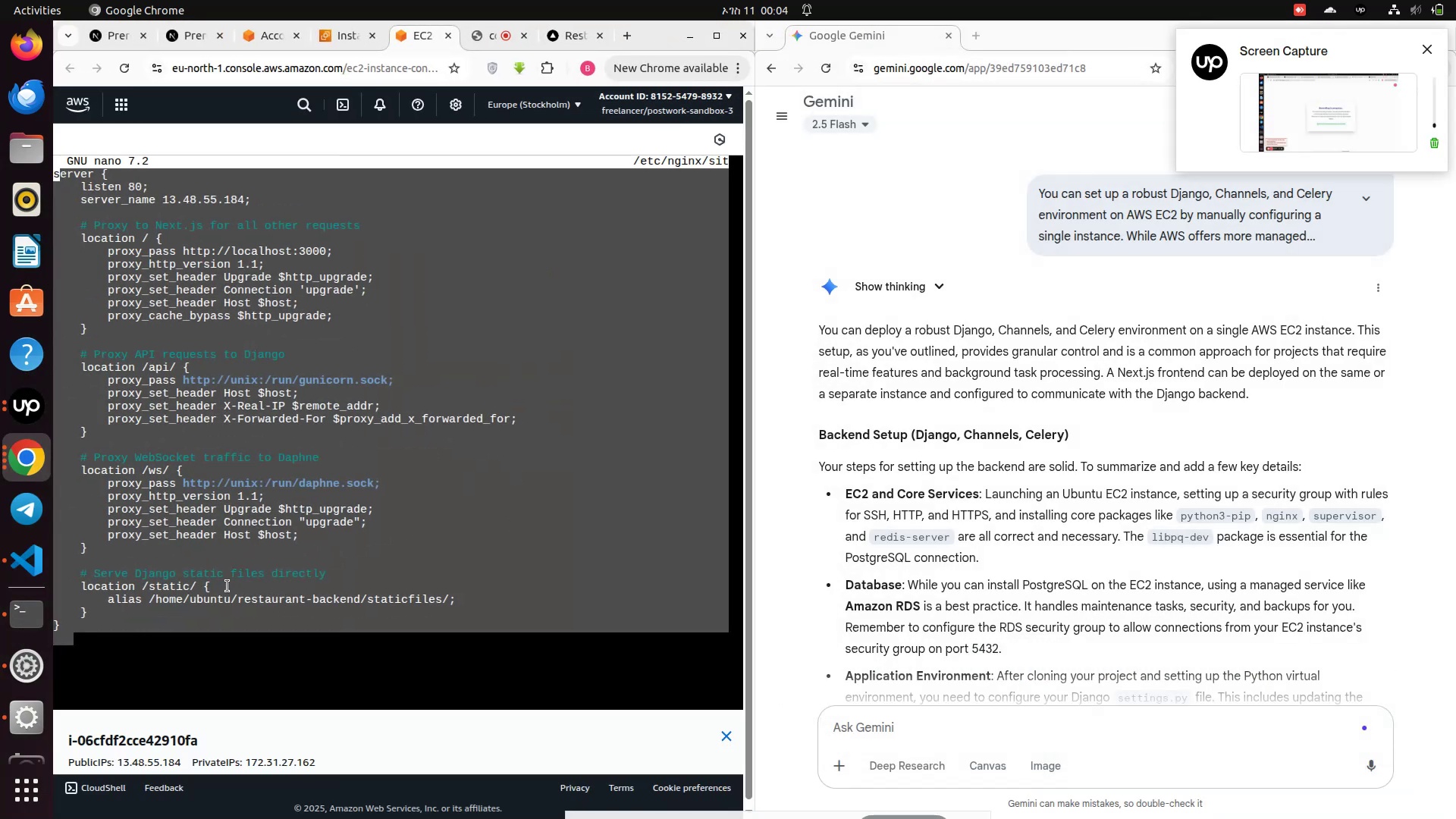 
left_click([186, 661])
 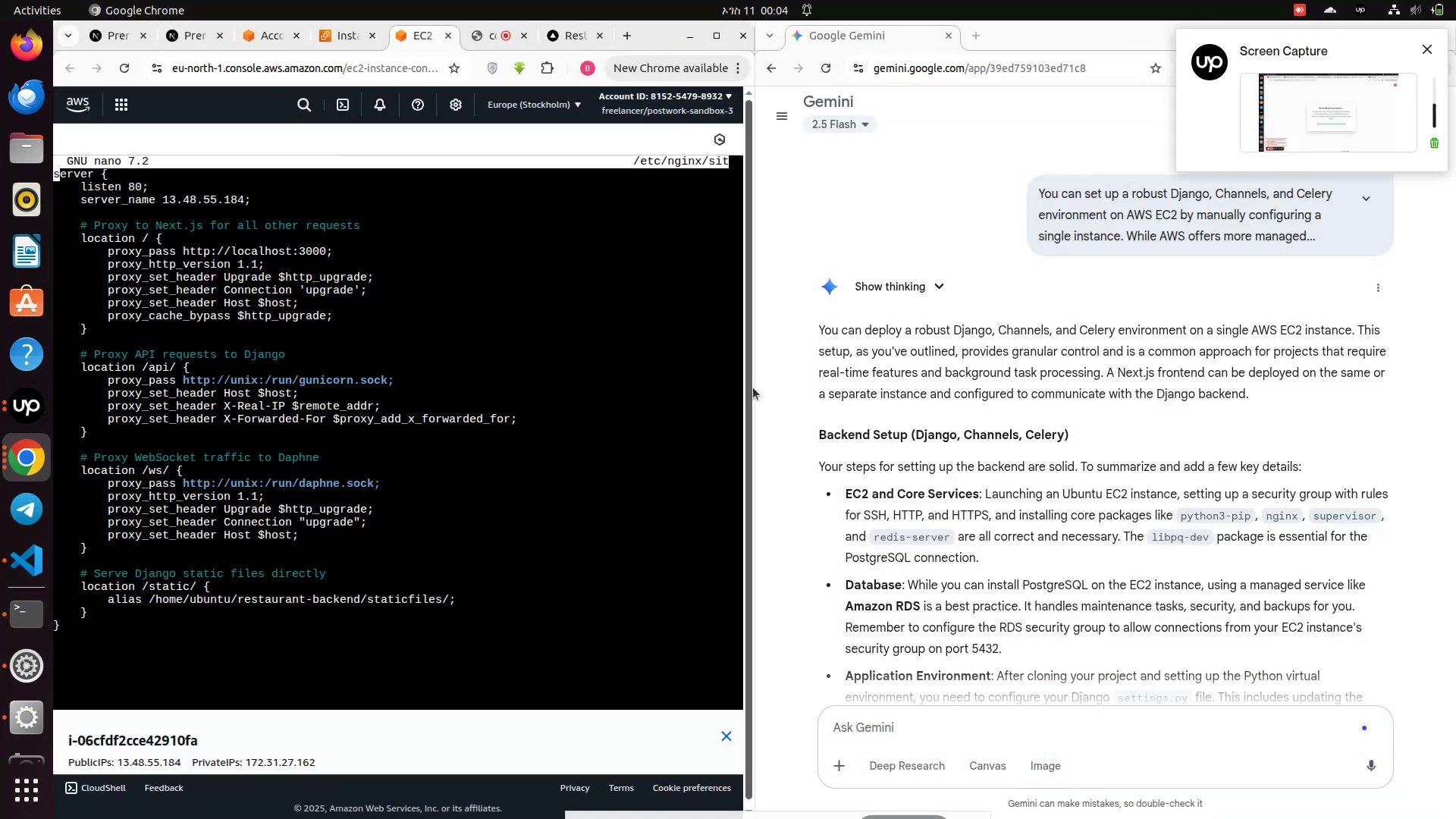 
left_click_drag(start_coordinate=[759, 384], to_coordinate=[1020, 384])
 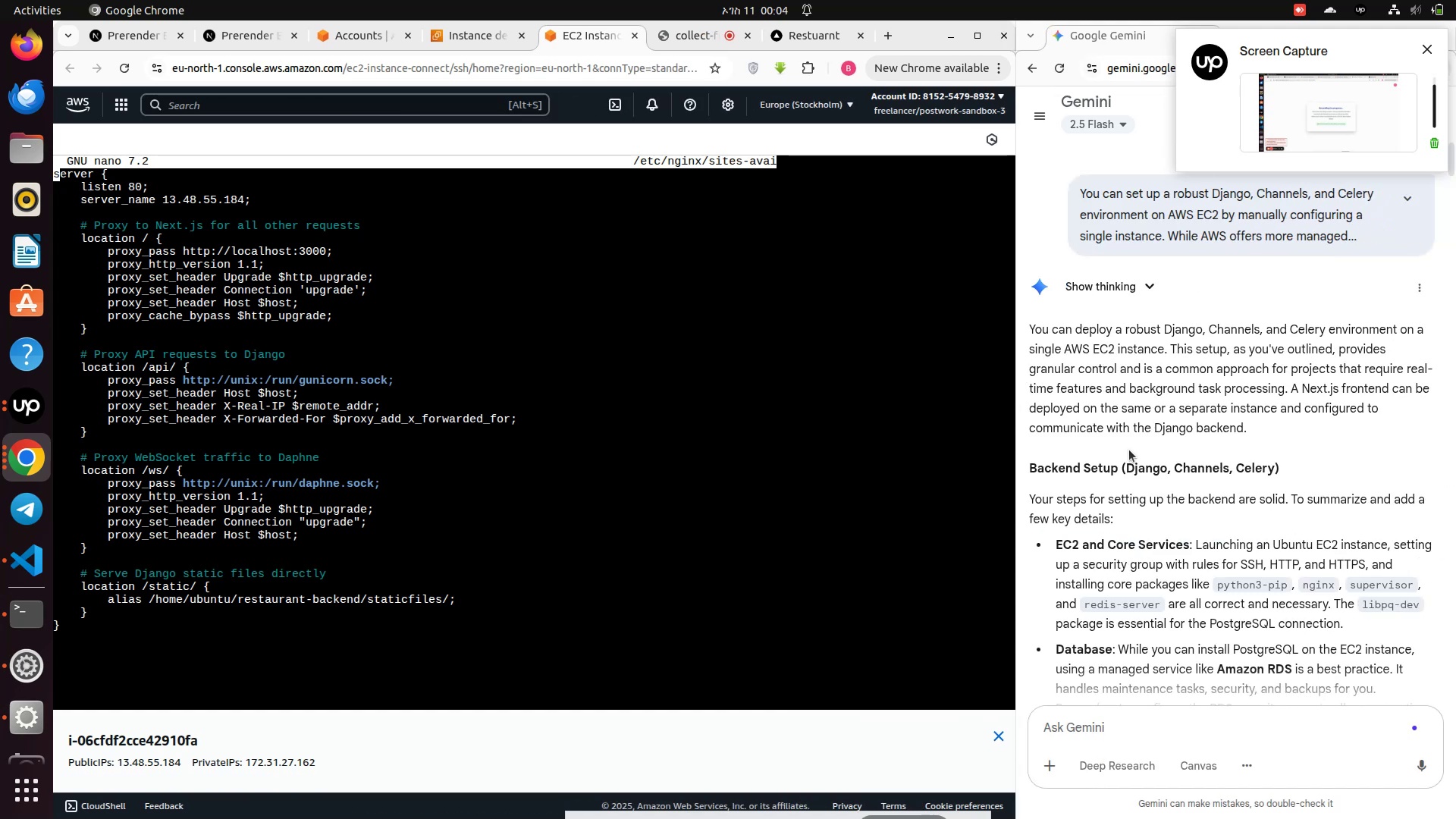 
scroll: coordinate [1141, 466], scroll_direction: down, amount: 48.0
 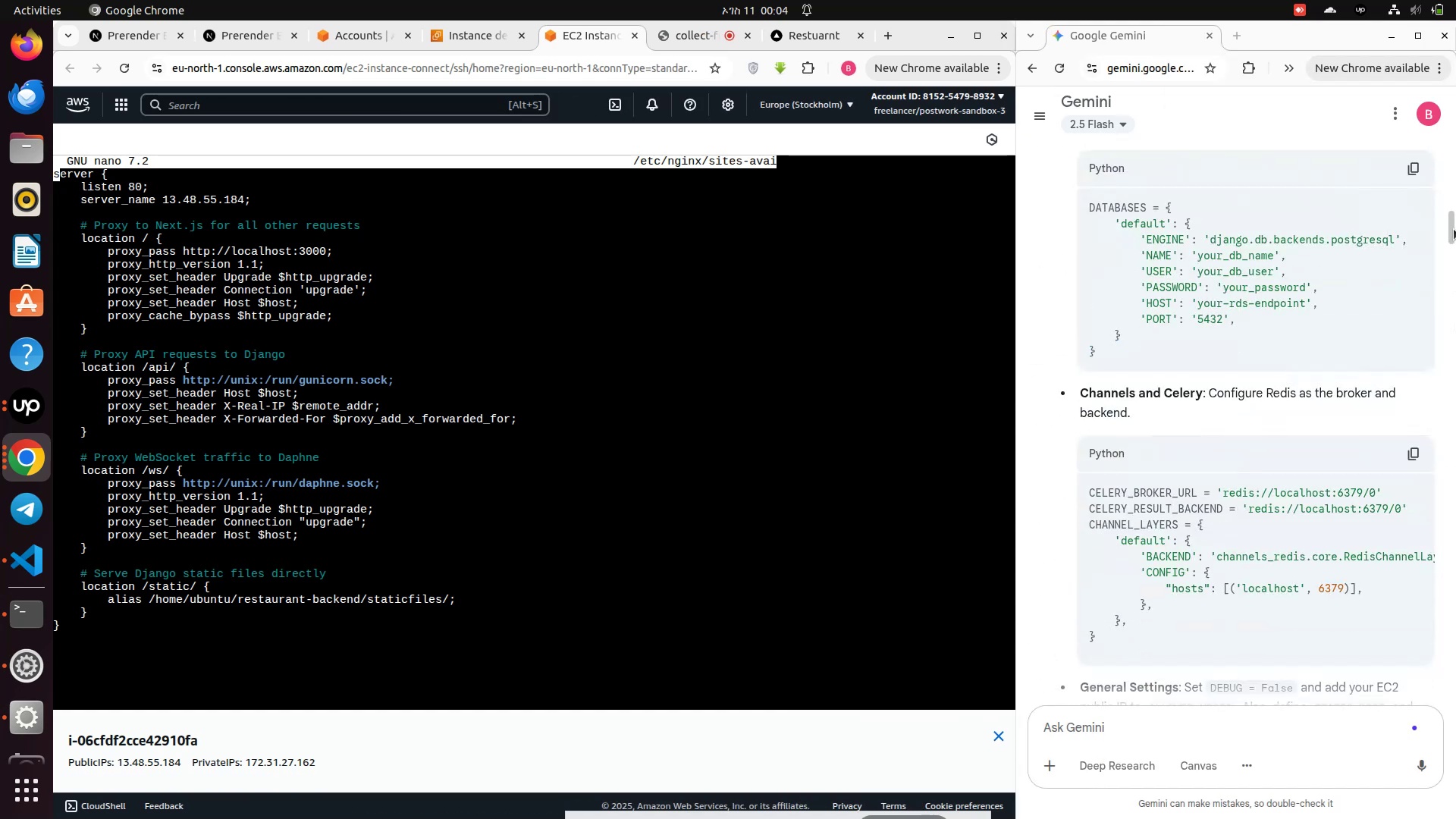 
left_click_drag(start_coordinate=[1451, 228], to_coordinate=[1390, 764])
 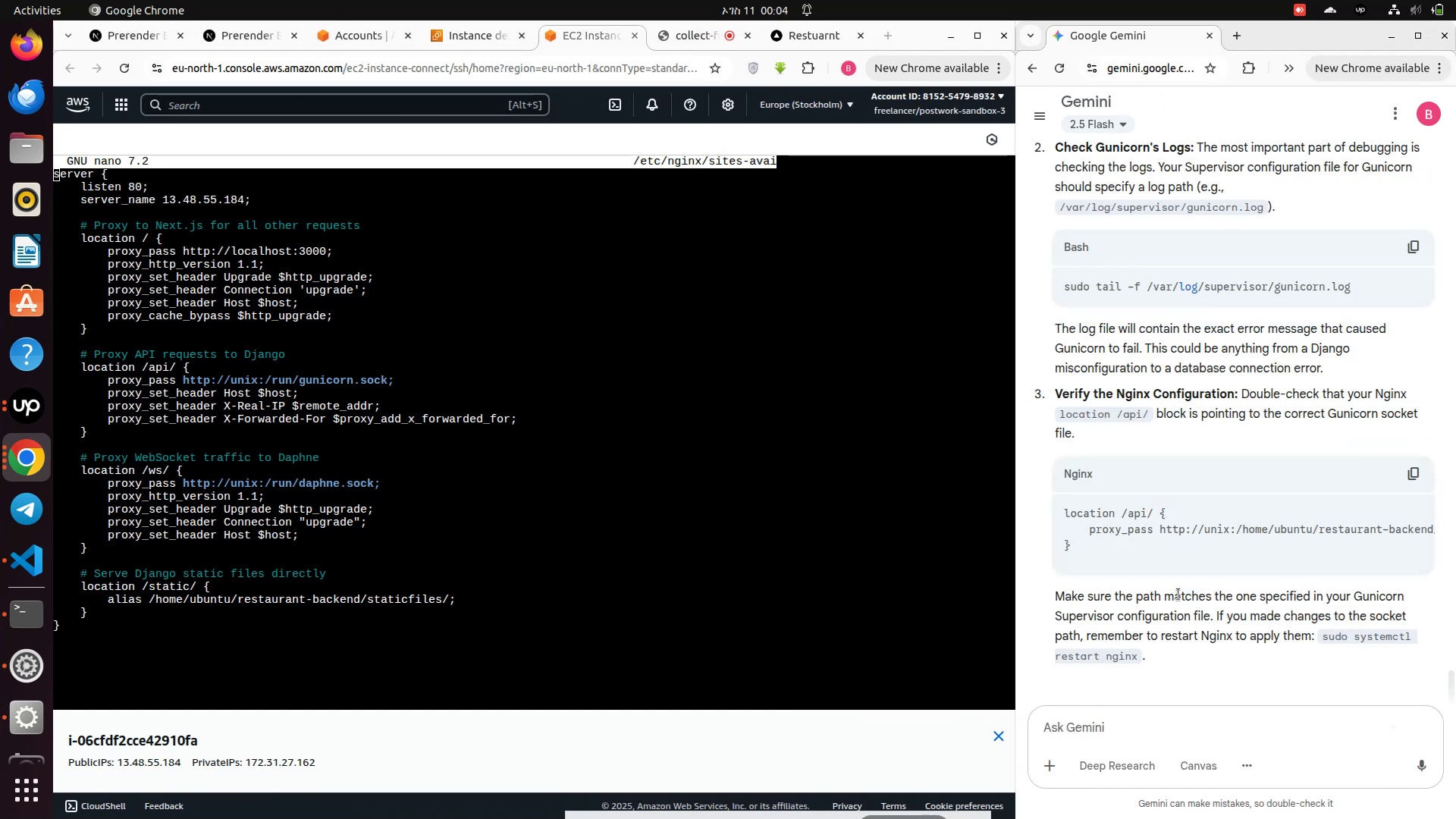 
scroll: coordinate [1178, 595], scroll_direction: down, amount: 3.0
 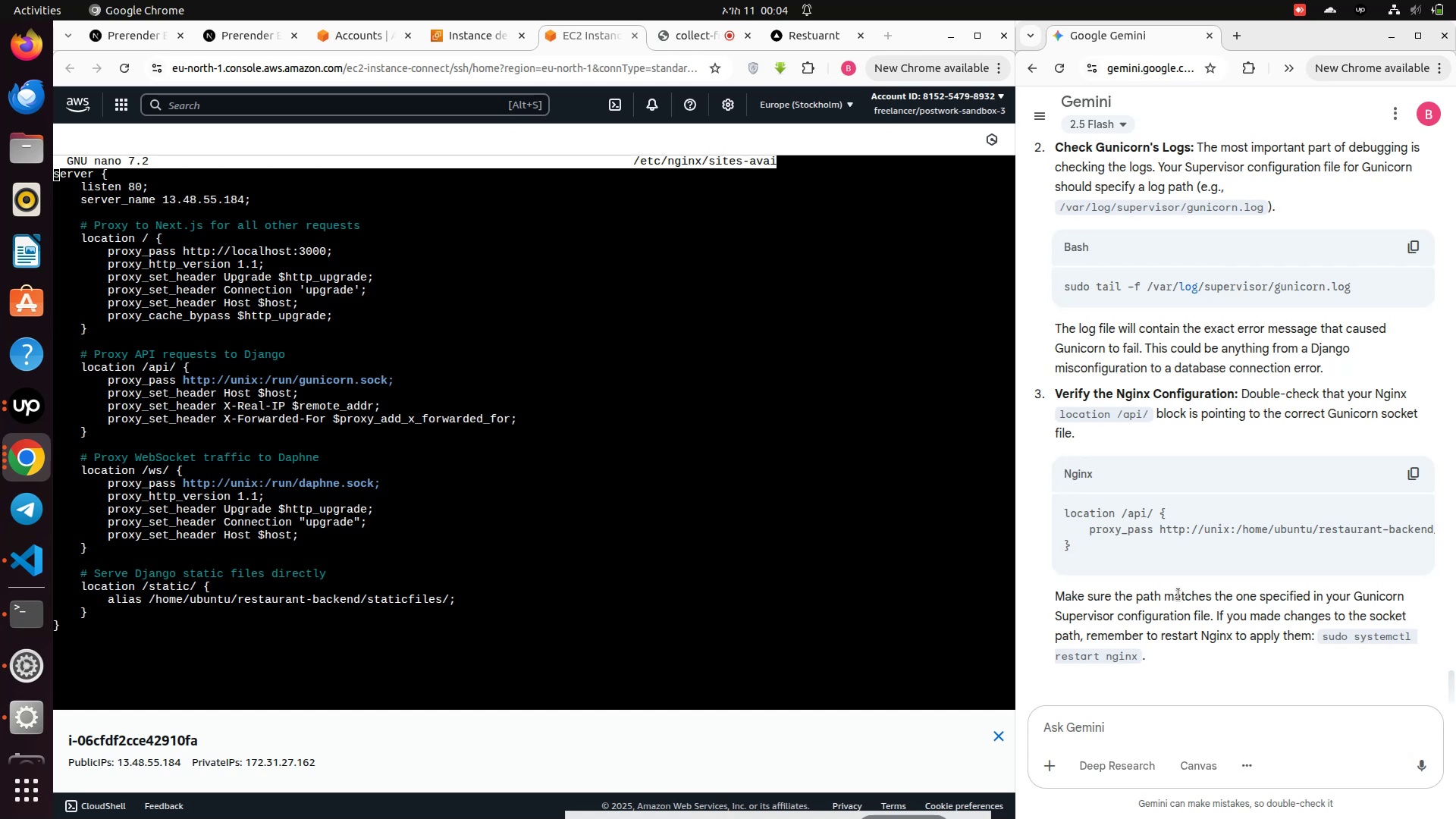 
scroll: coordinate [1180, 425], scroll_direction: up, amount: 3.0
 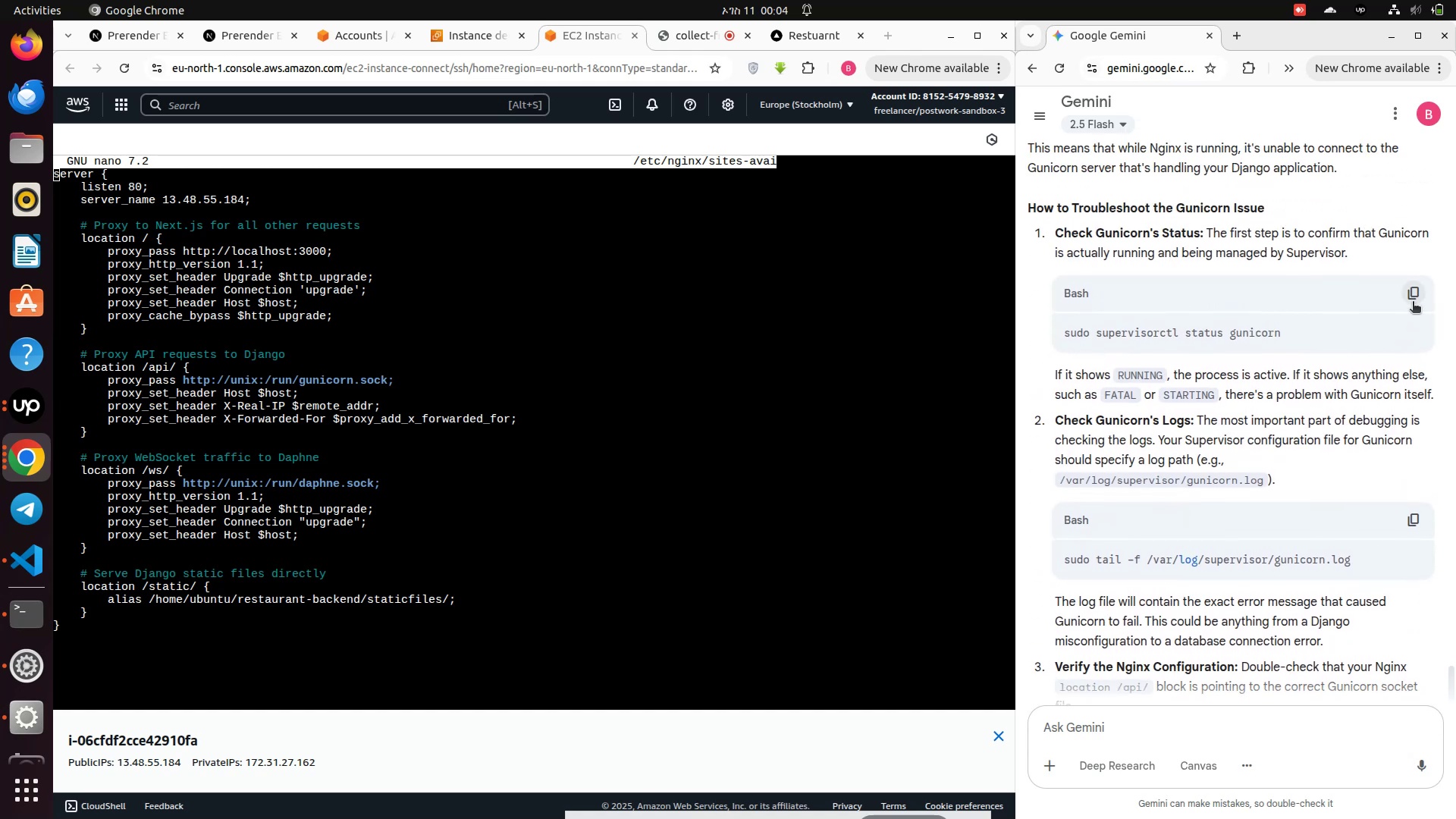 
left_click([1418, 287])
 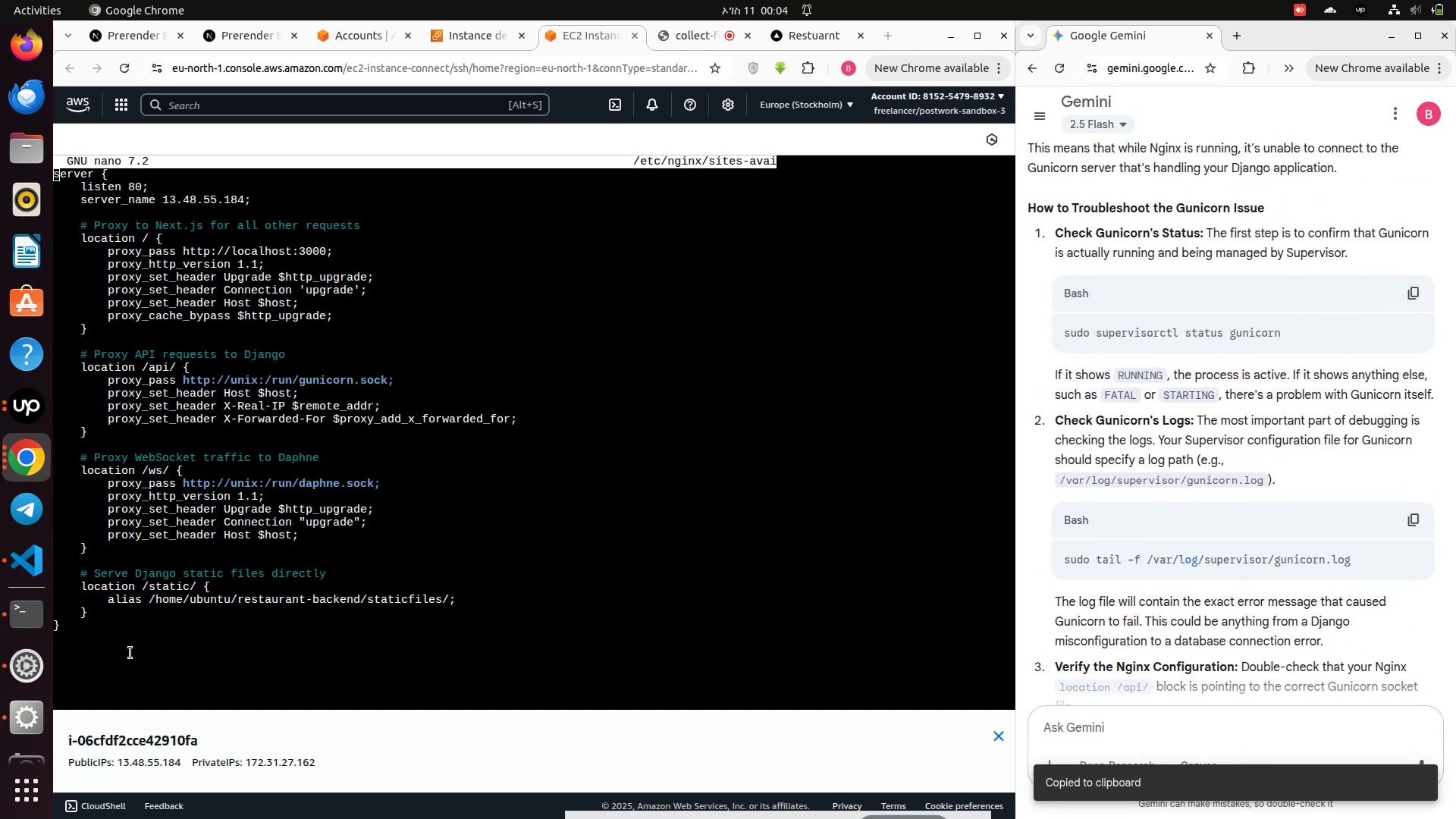 
left_click([130, 654])
 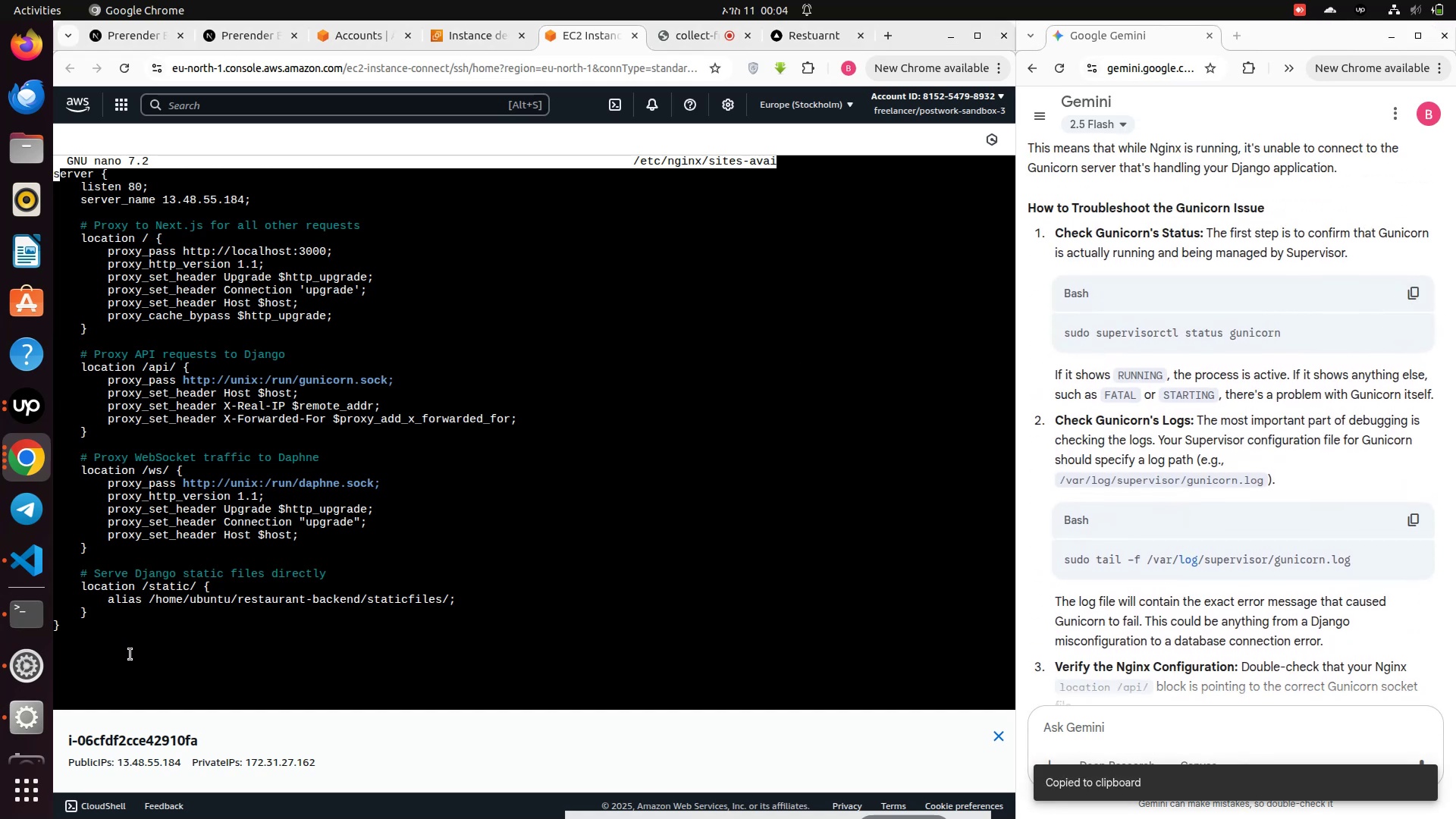 
key(Control+X)
 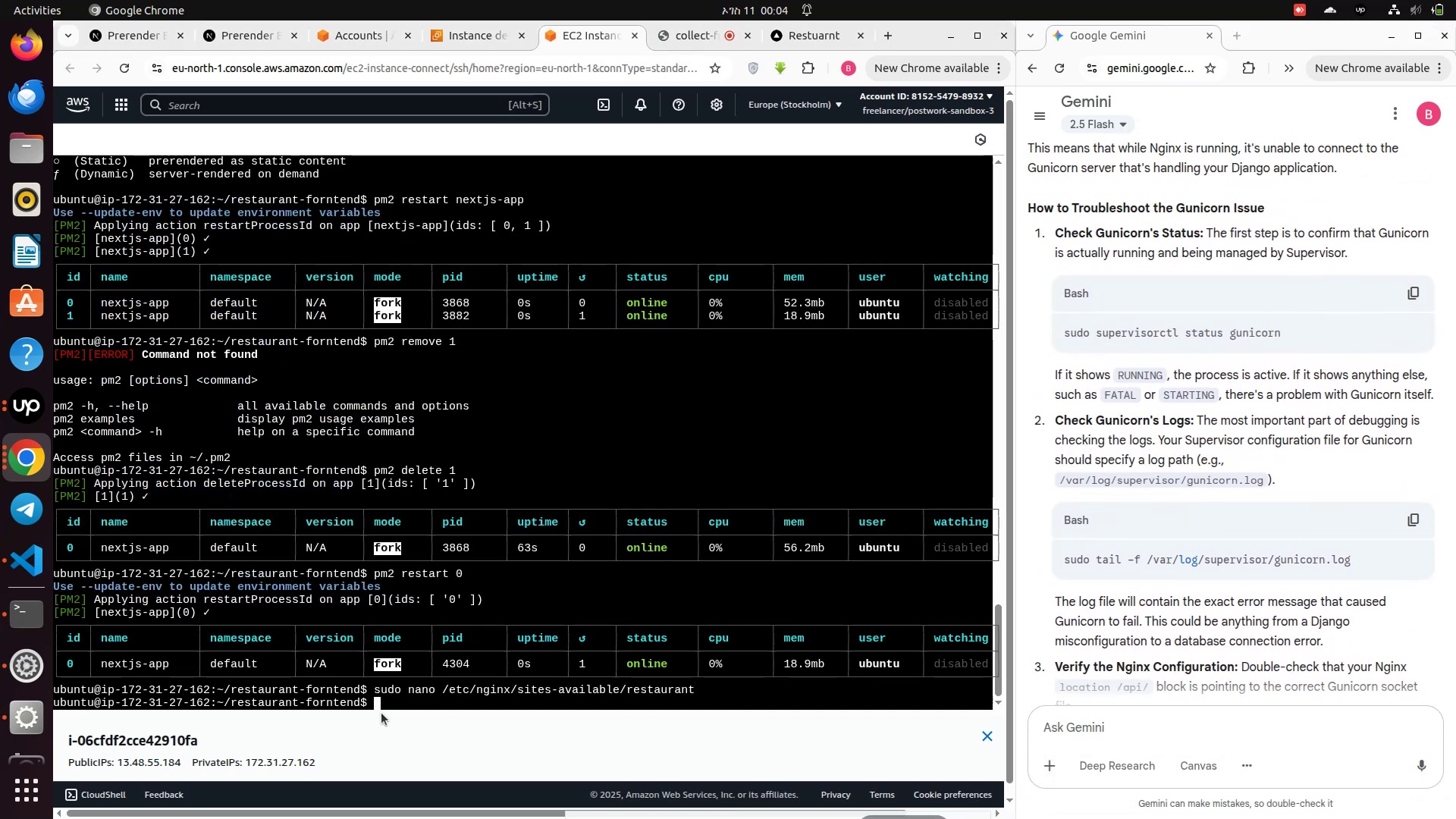 
right_click([386, 703])
 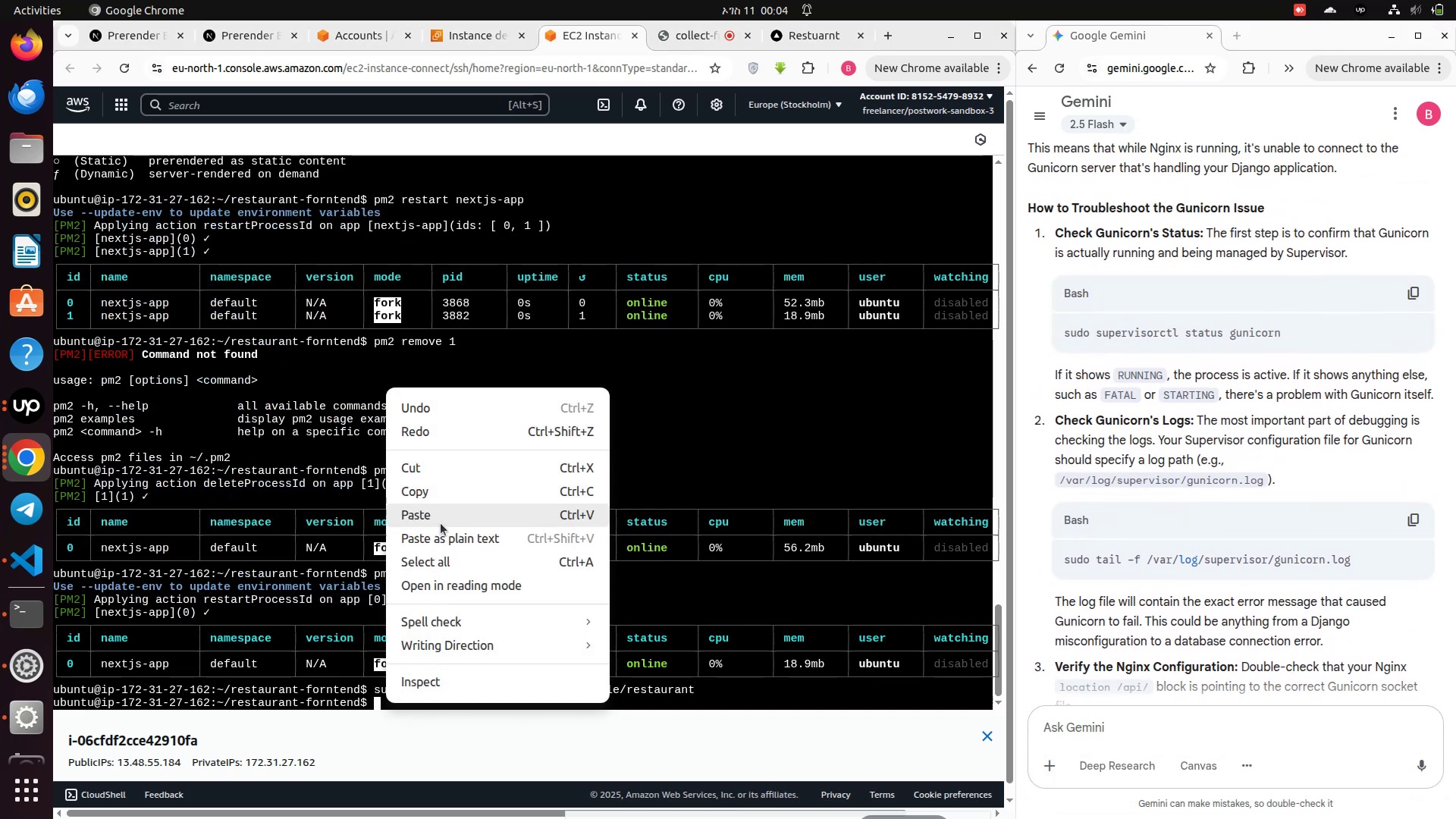 
left_click([441, 515])
 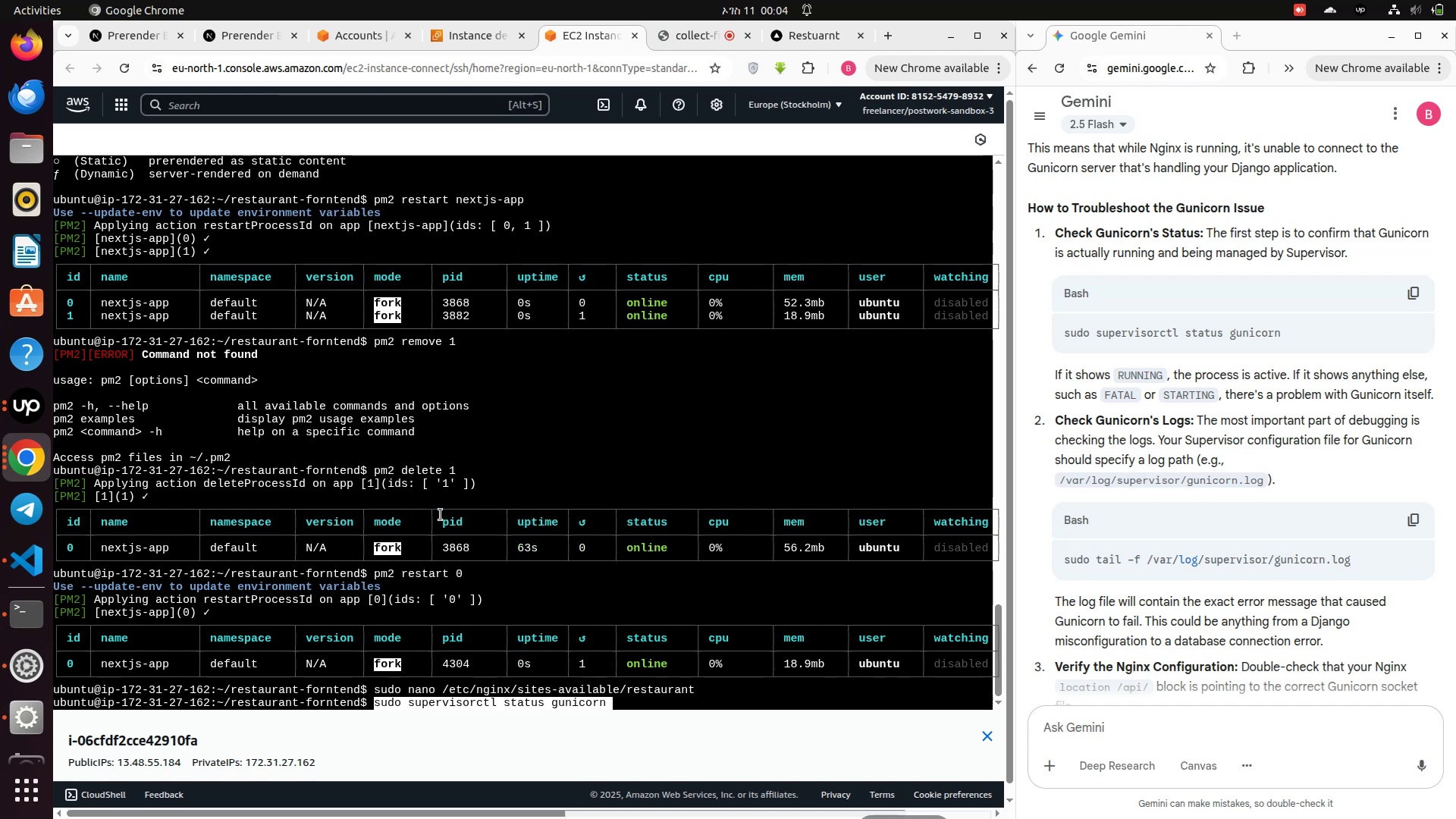 
key(Enter)
 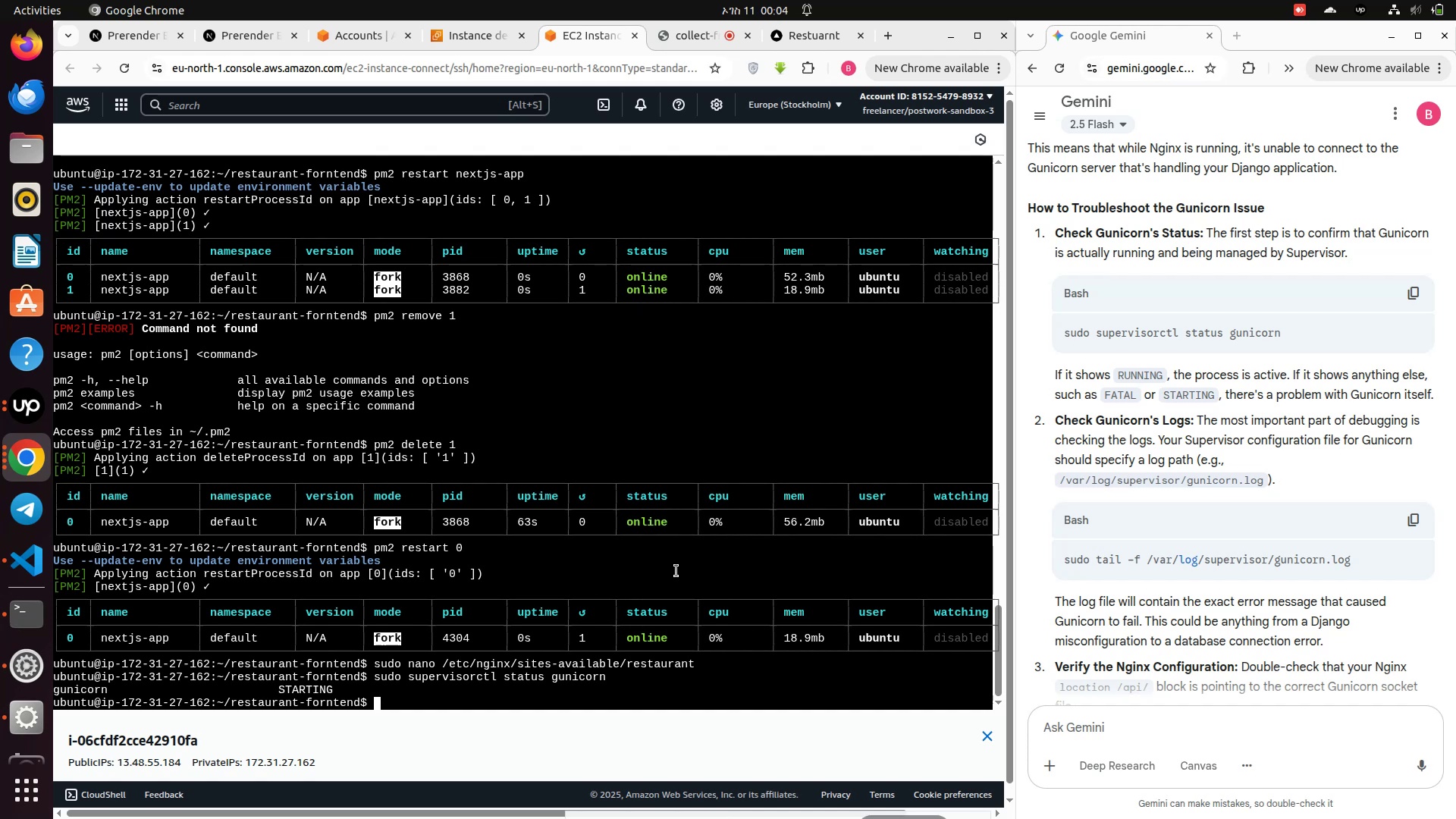 
wait(18.14)
 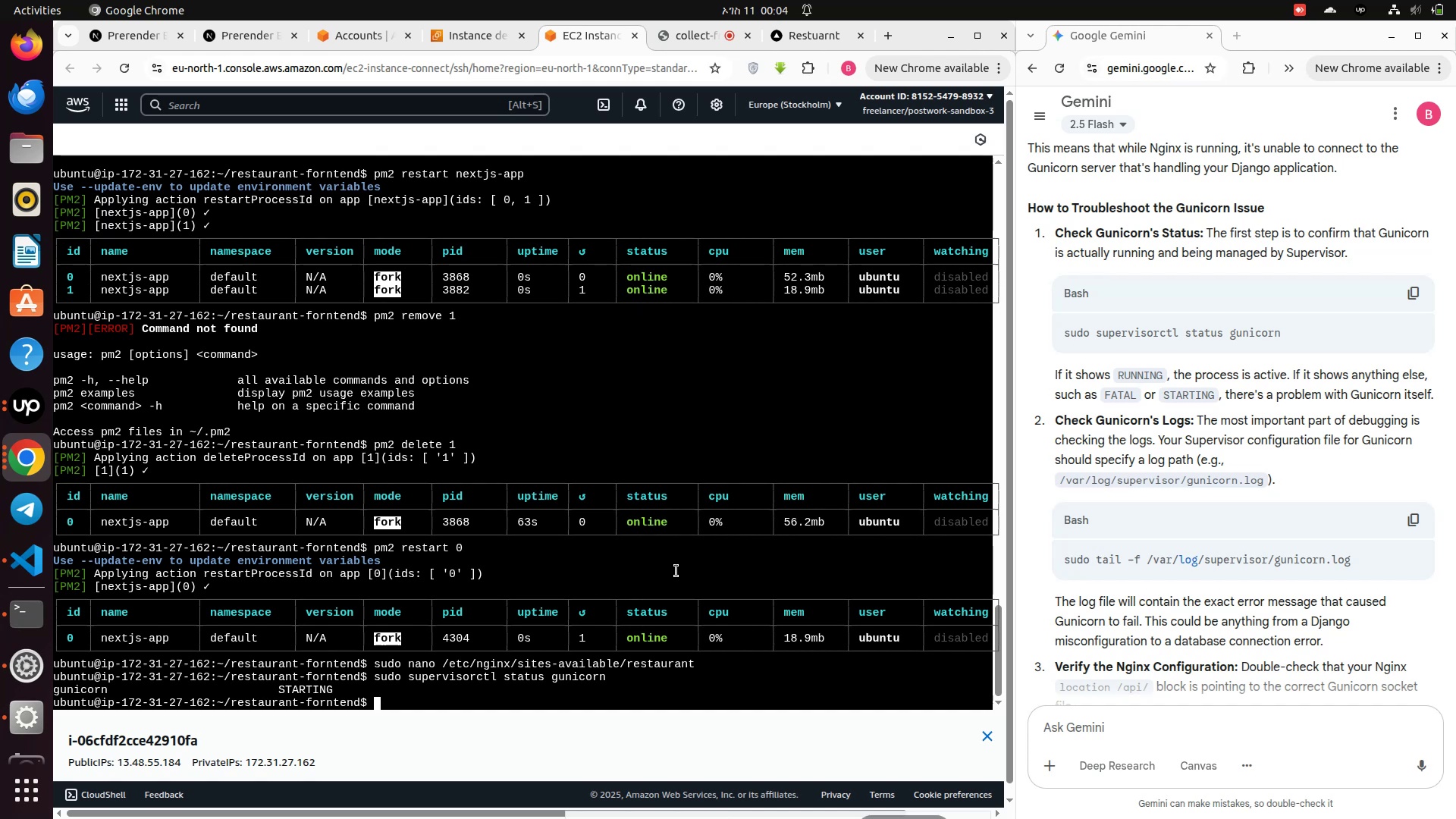 
left_click([1417, 518])
 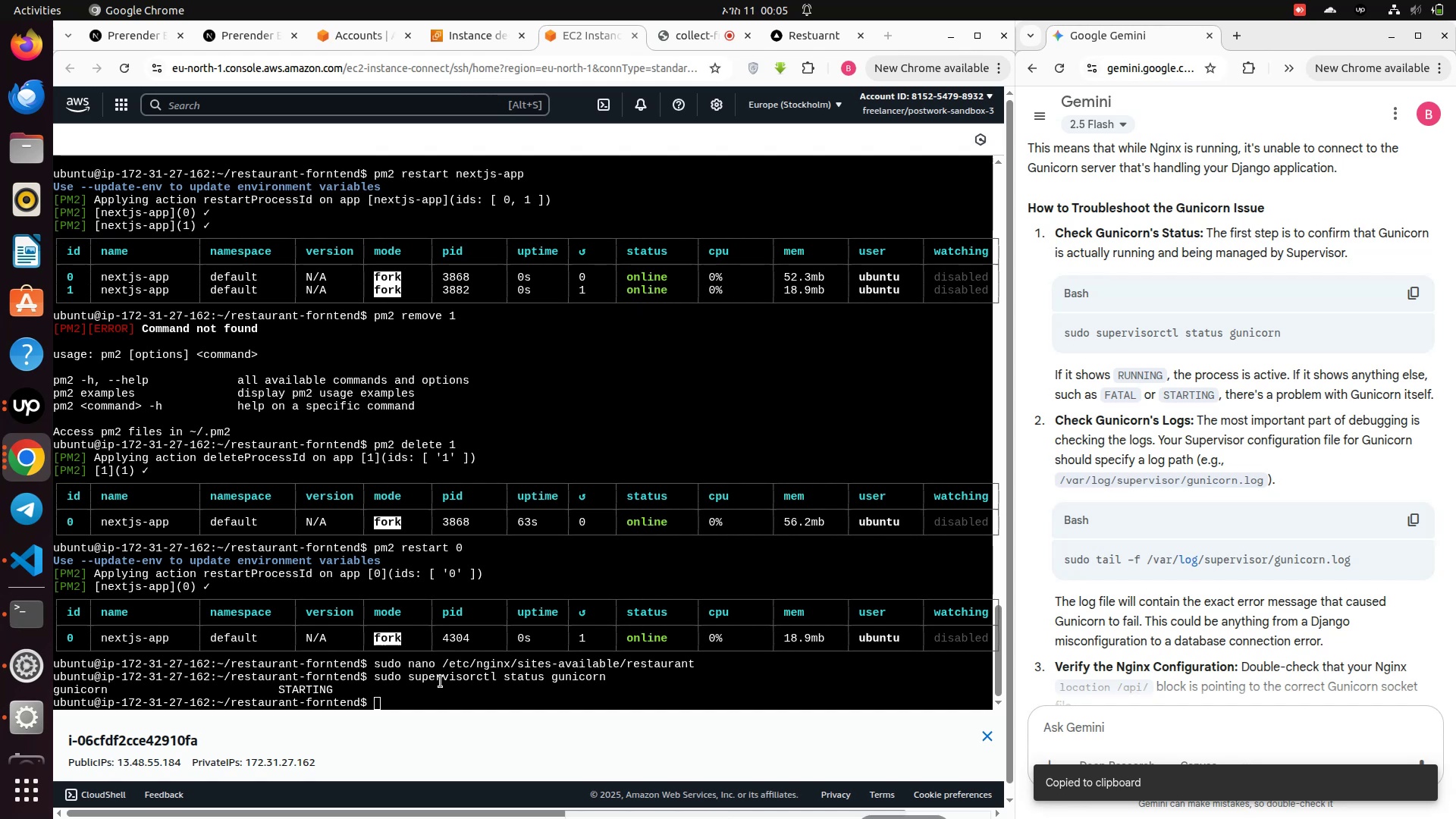 
left_click([427, 692])
 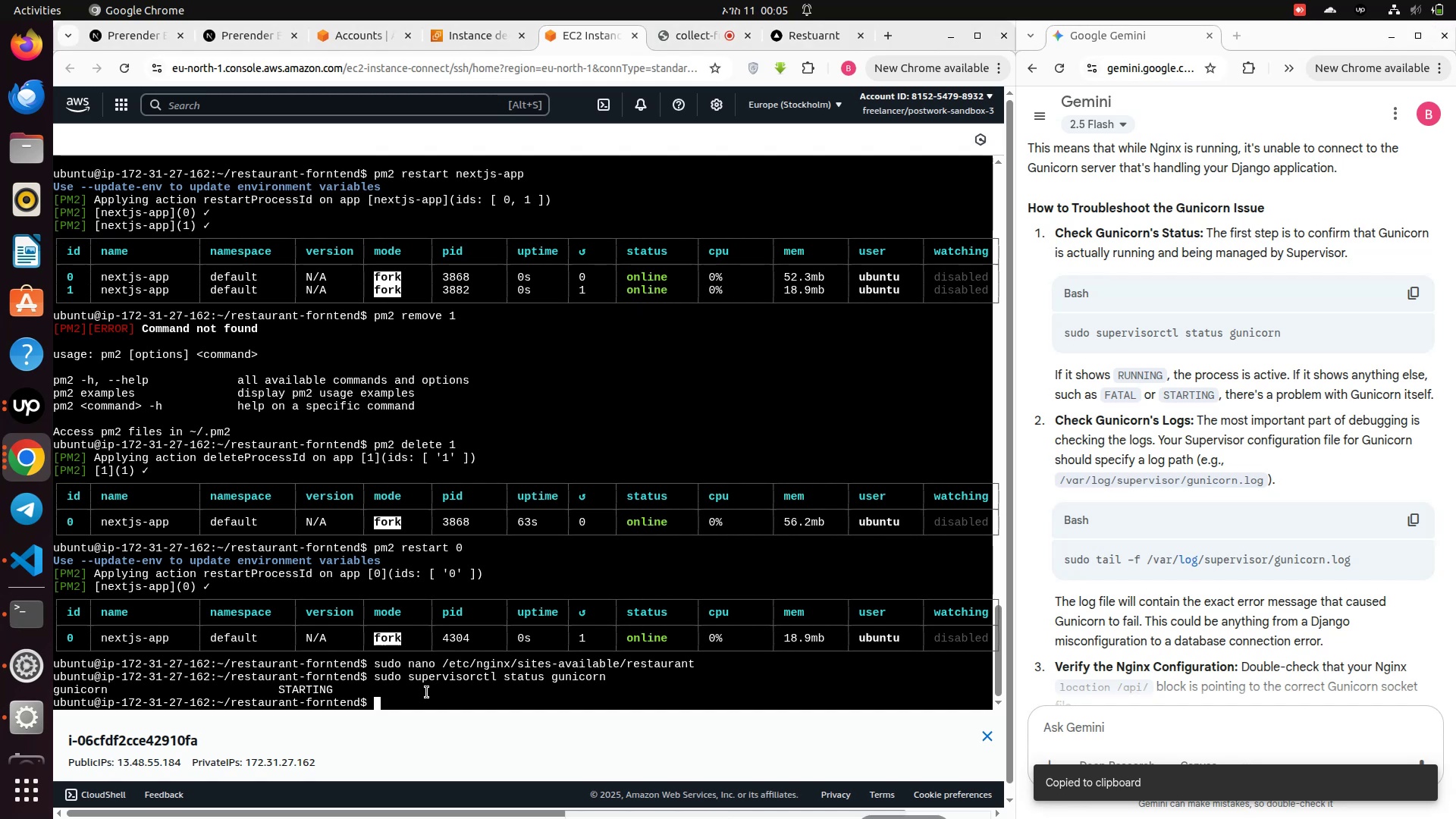 
right_click([427, 692])
 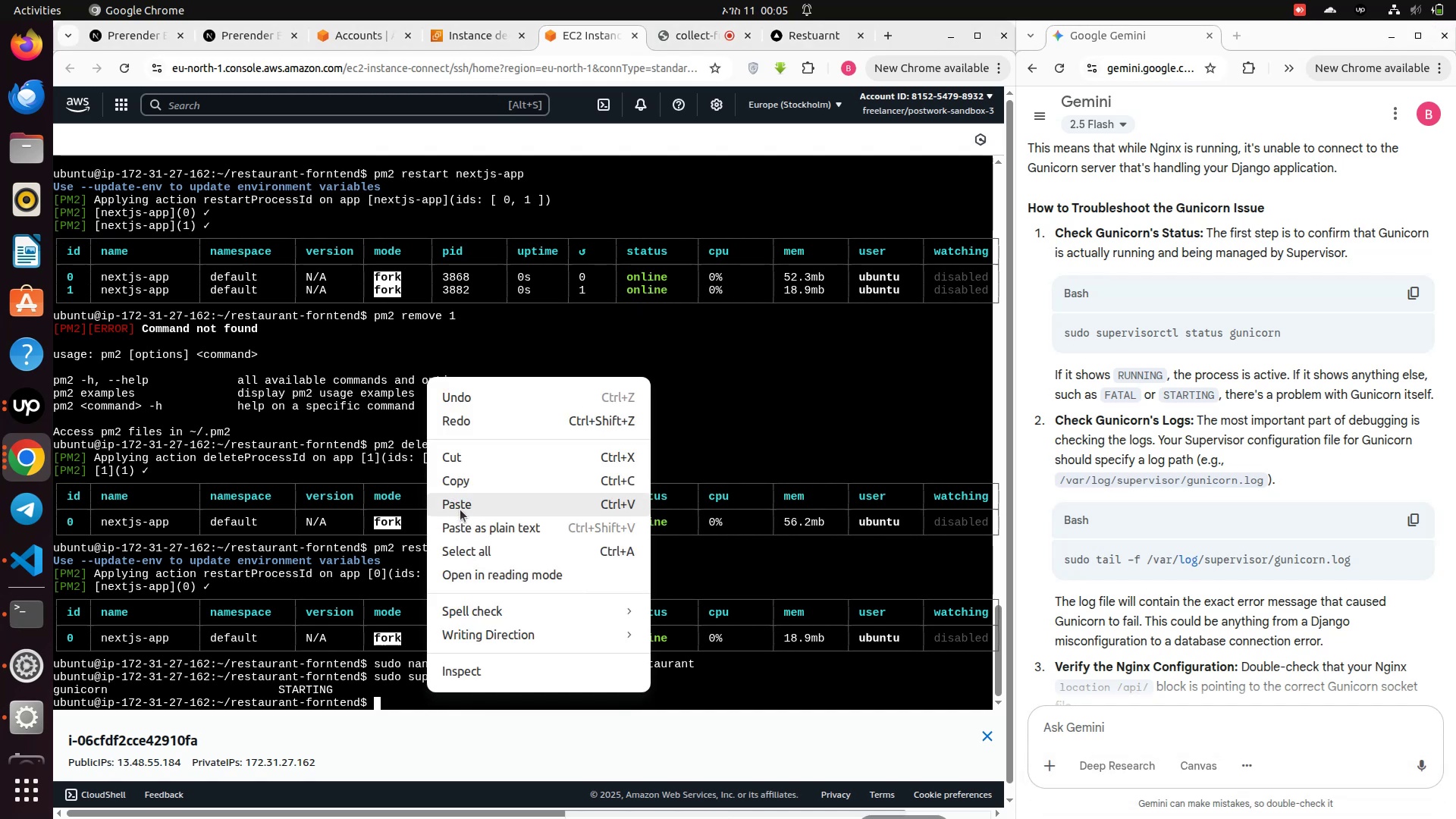 
left_click([462, 508])
 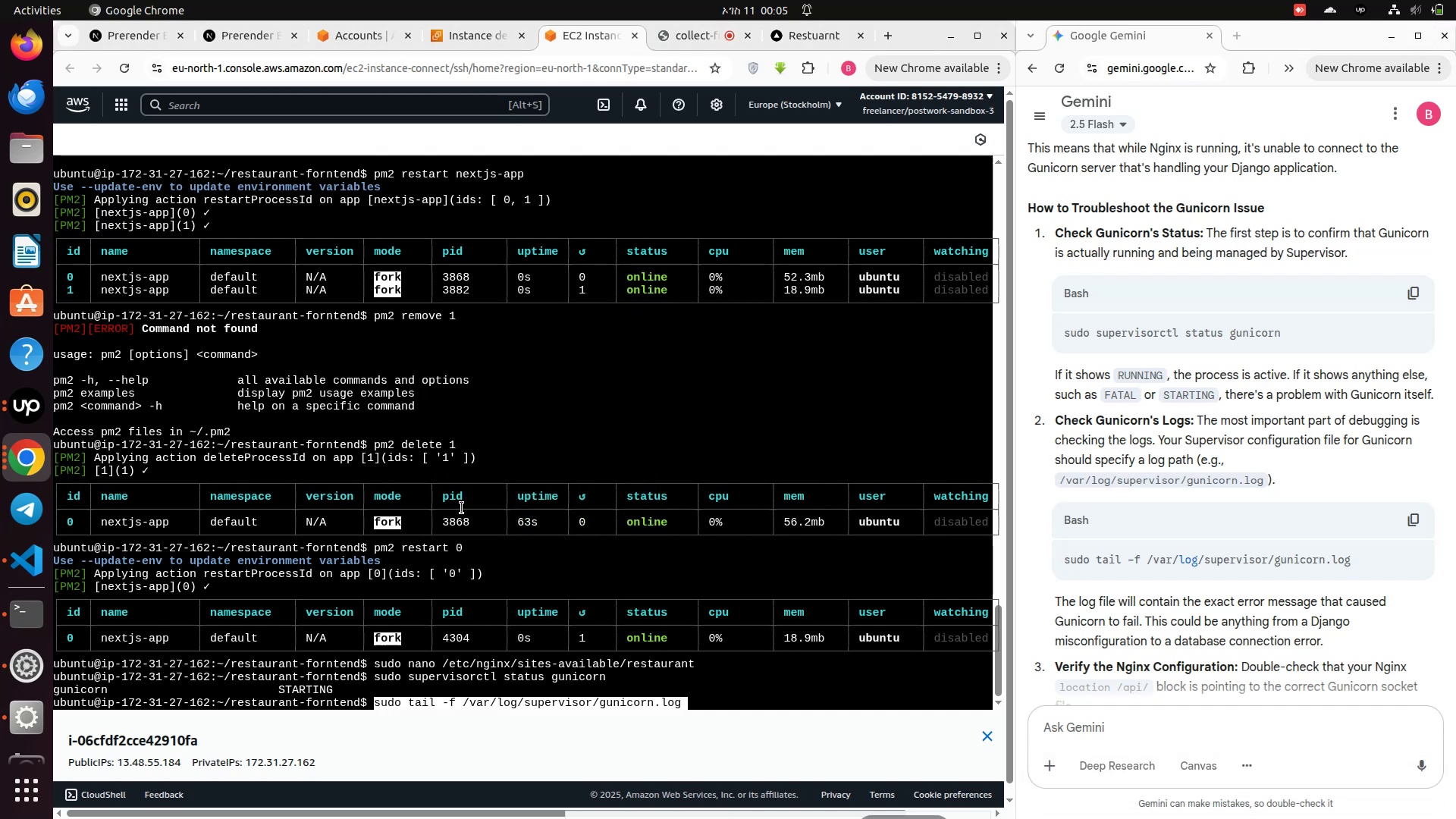 
key(Enter)
 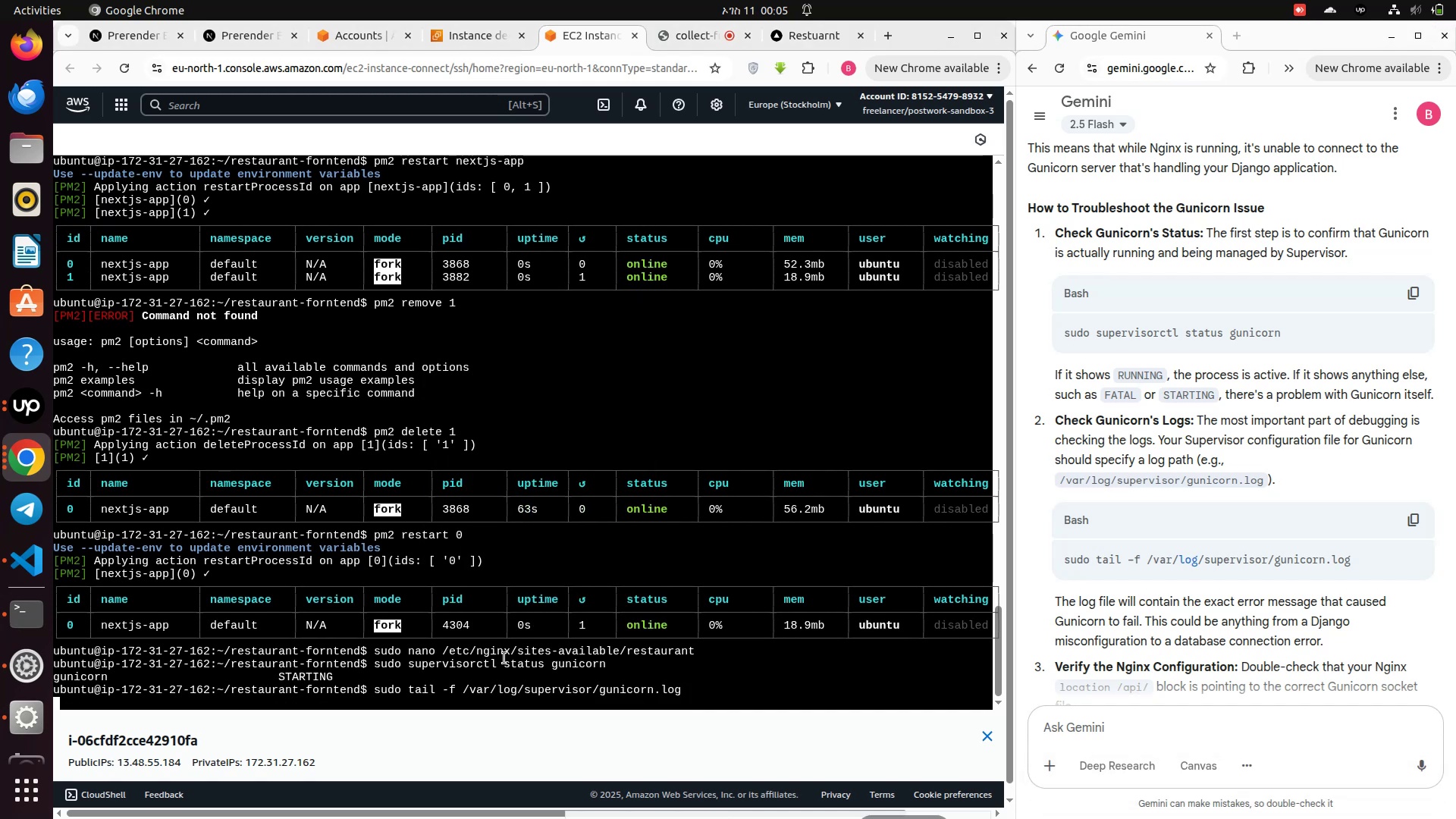 
wait(5.94)
 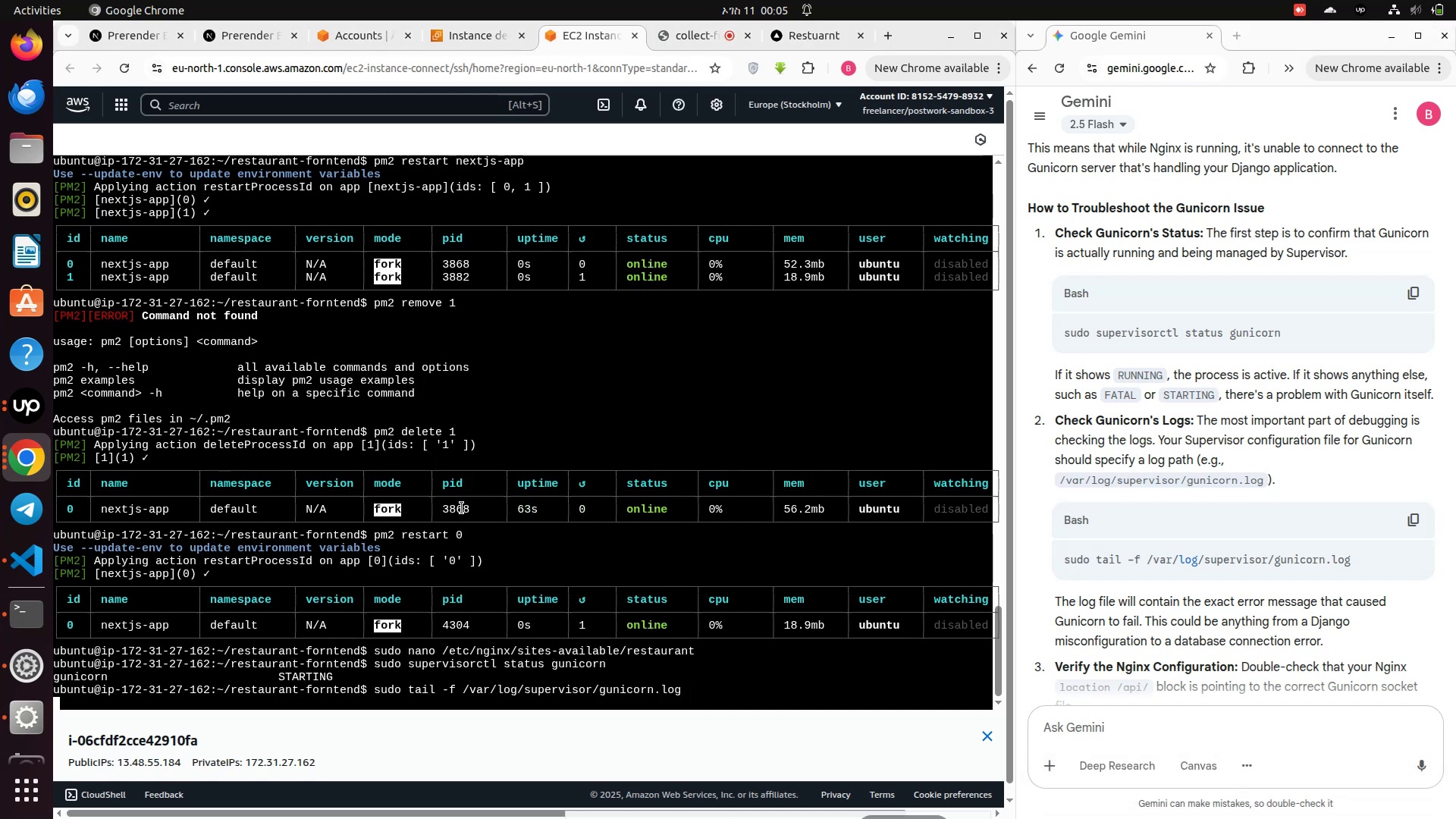 
scroll: coordinate [478, 695], scroll_direction: down, amount: 3.0
 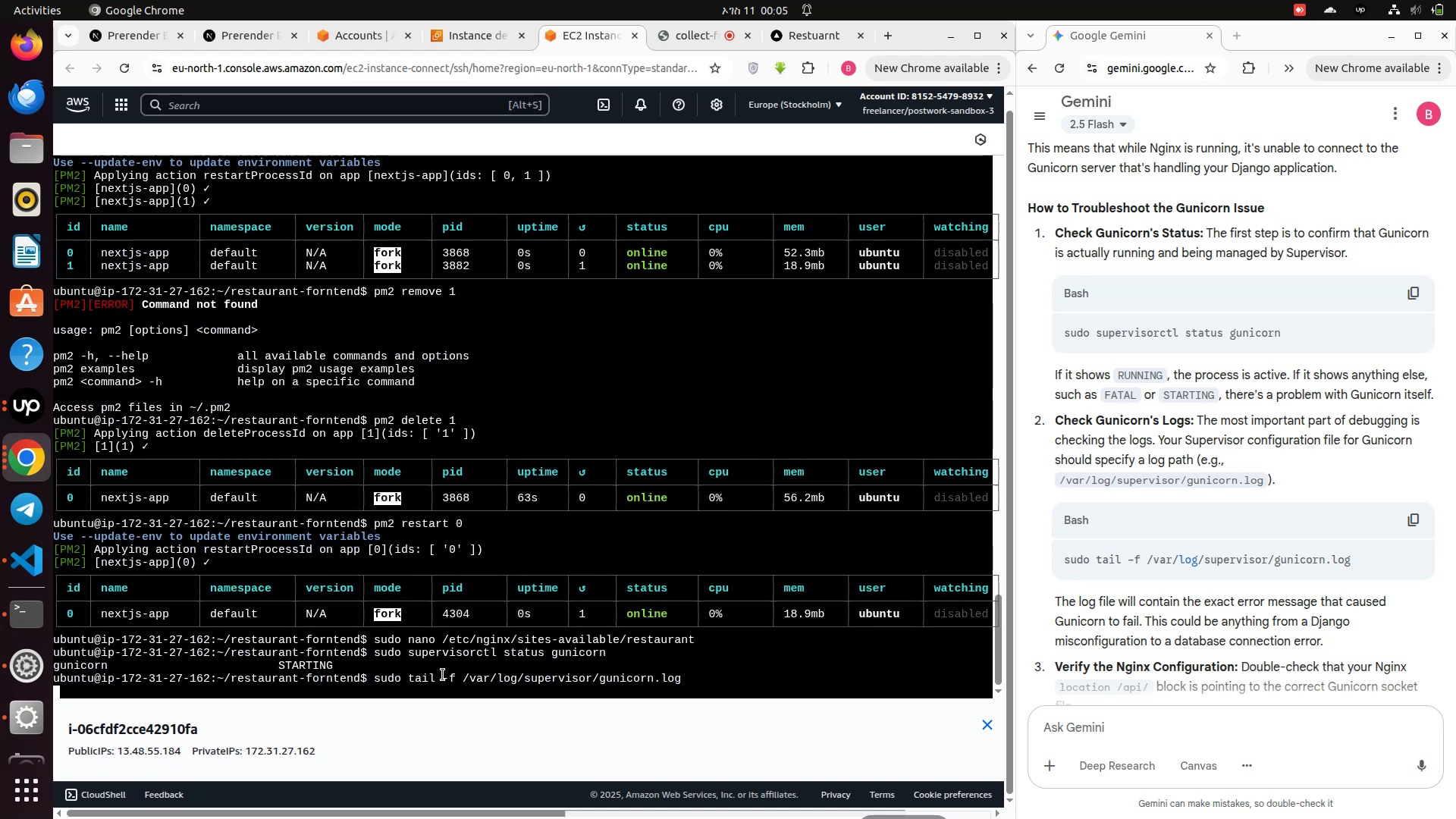 
key(Control+Z)
 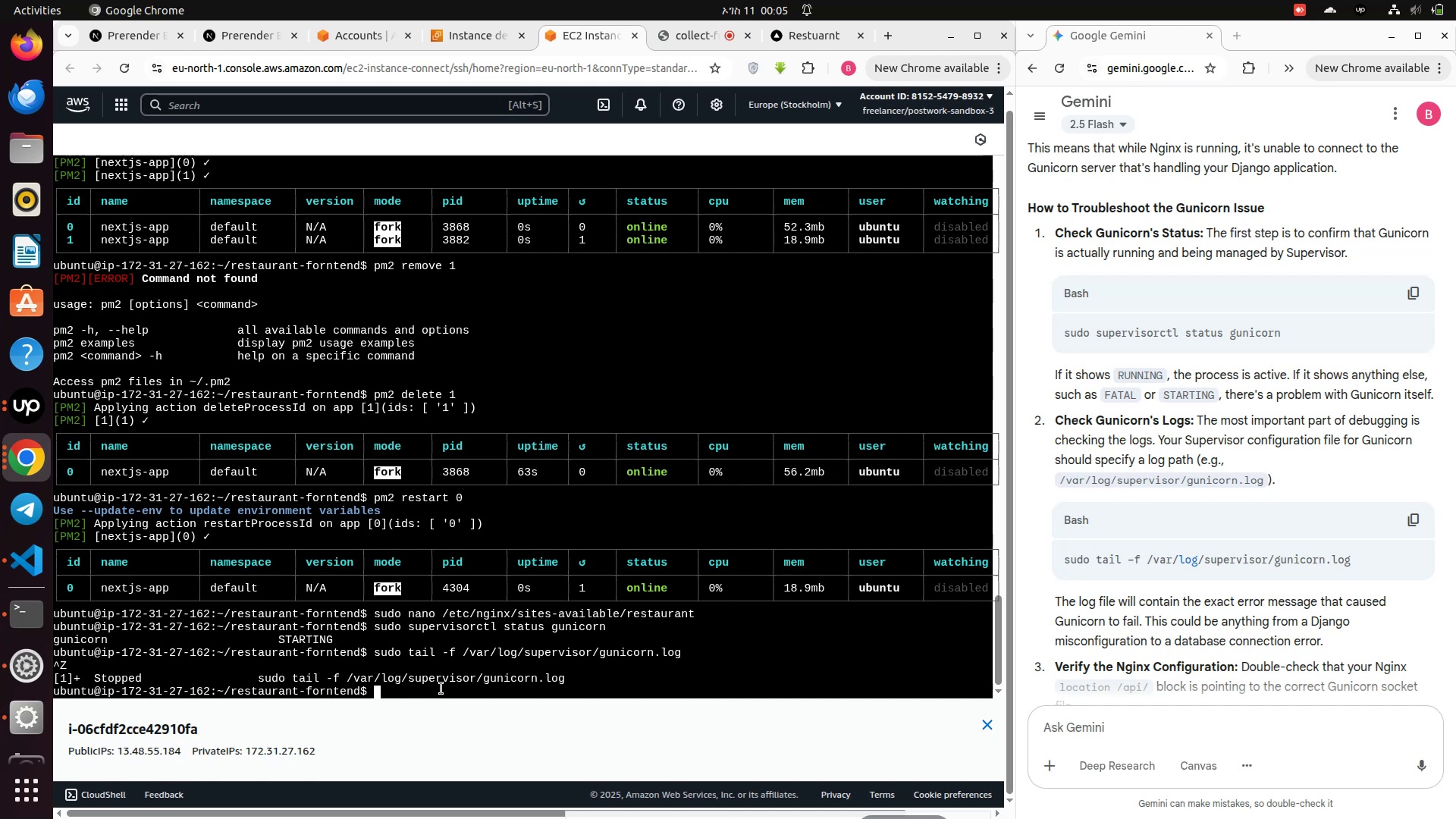 
wait(18.99)
 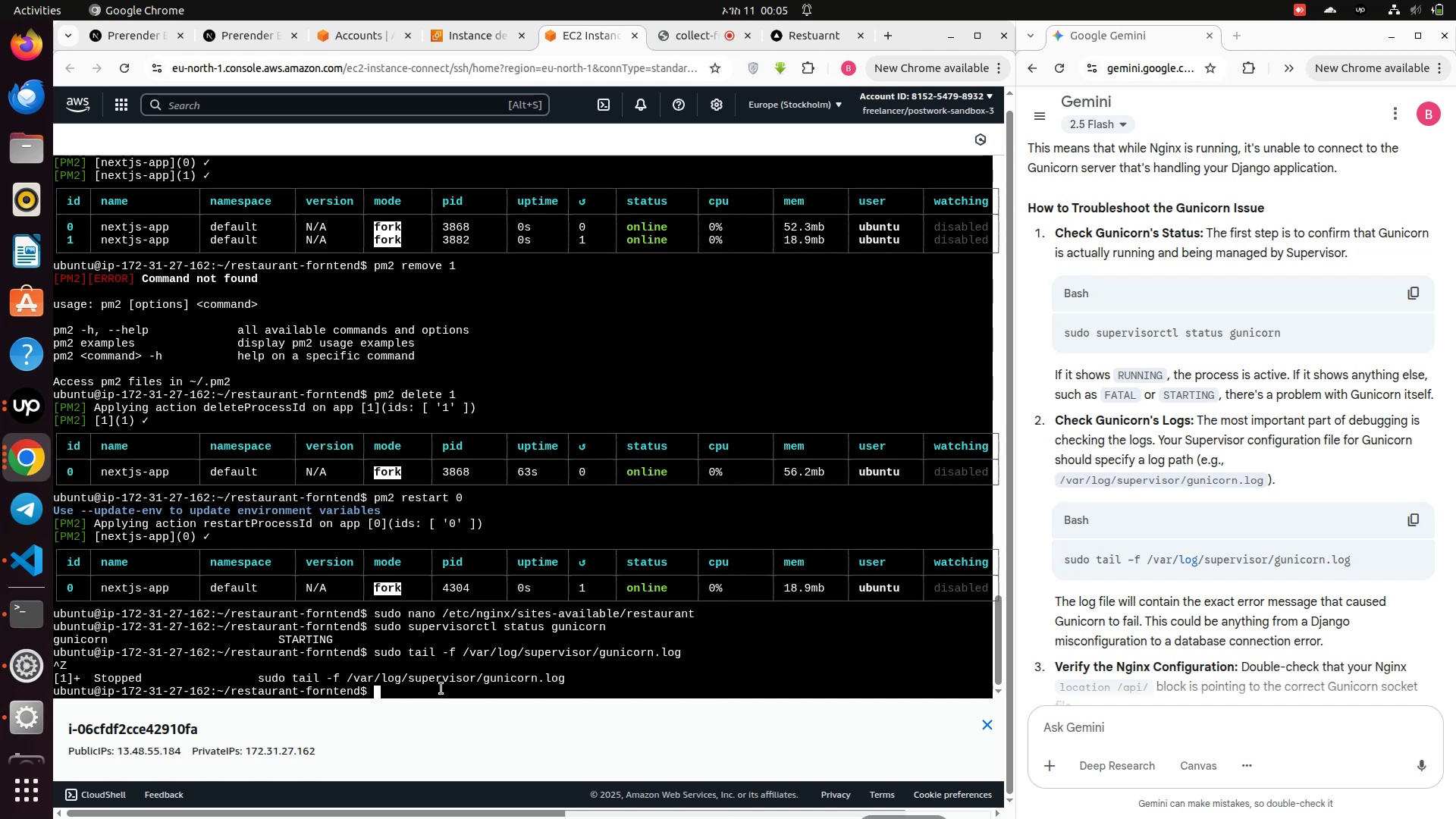 
key(ArrowUp)
 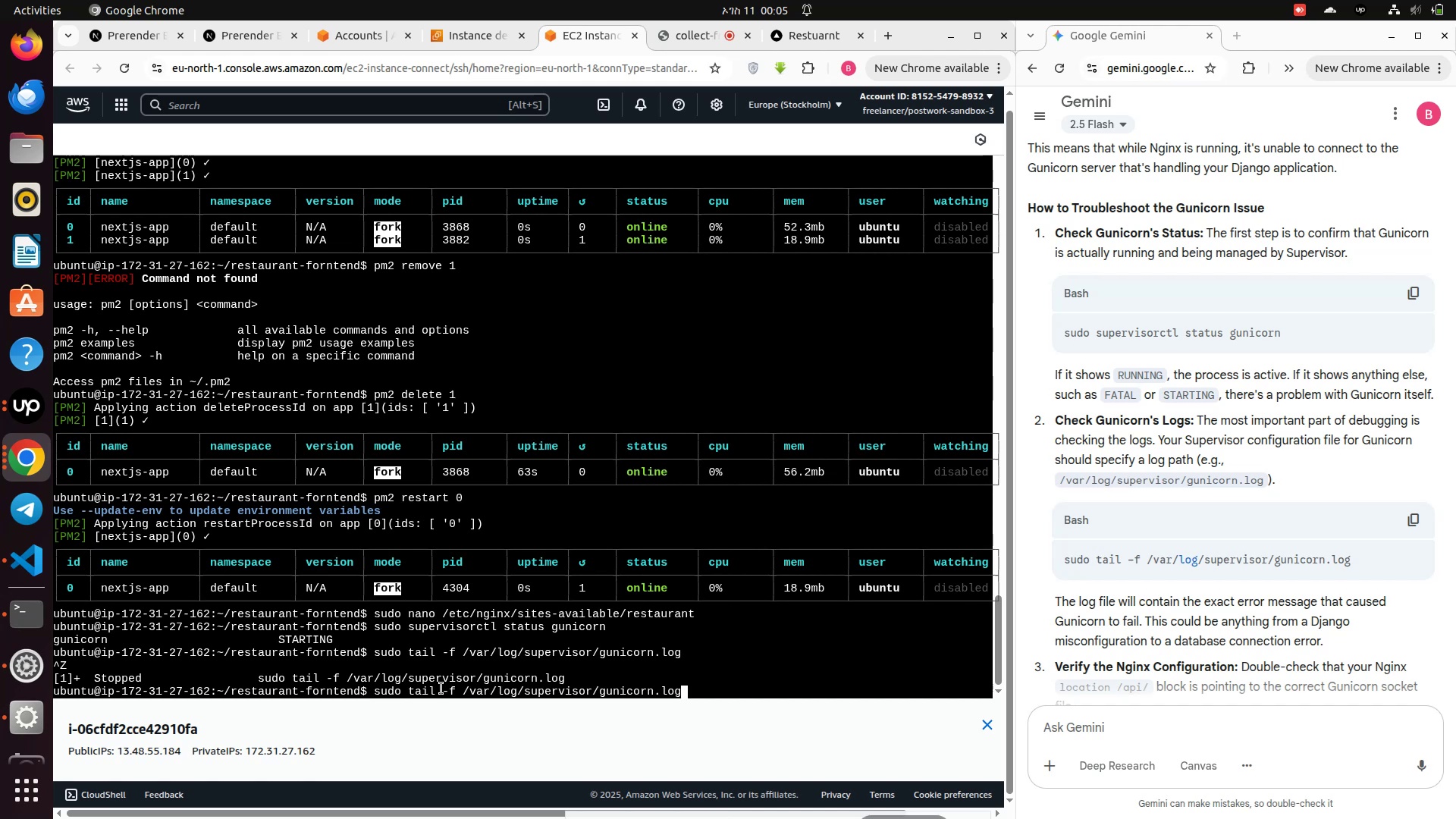 
key(Enter)
 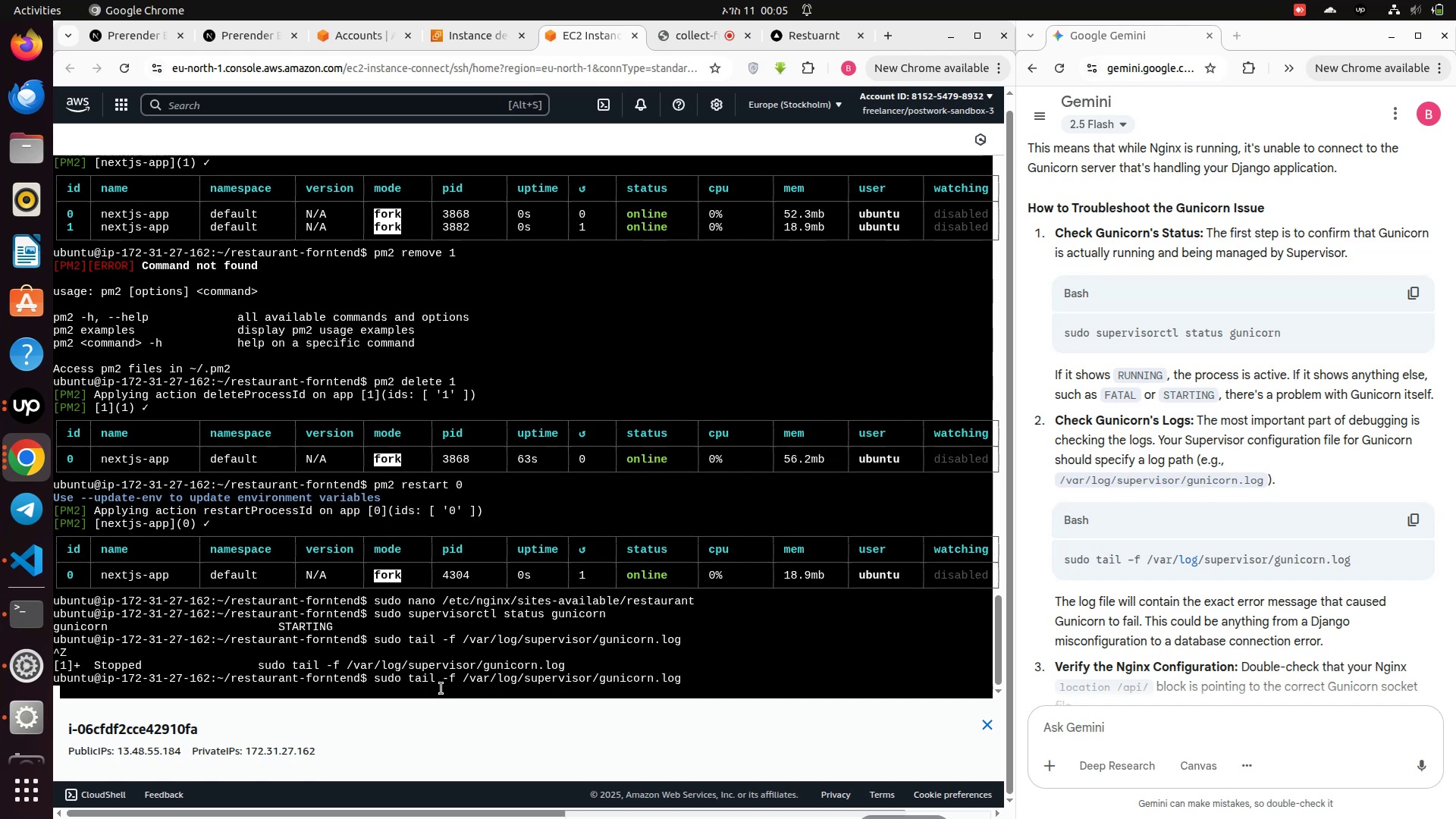 
key(Control+Z)
 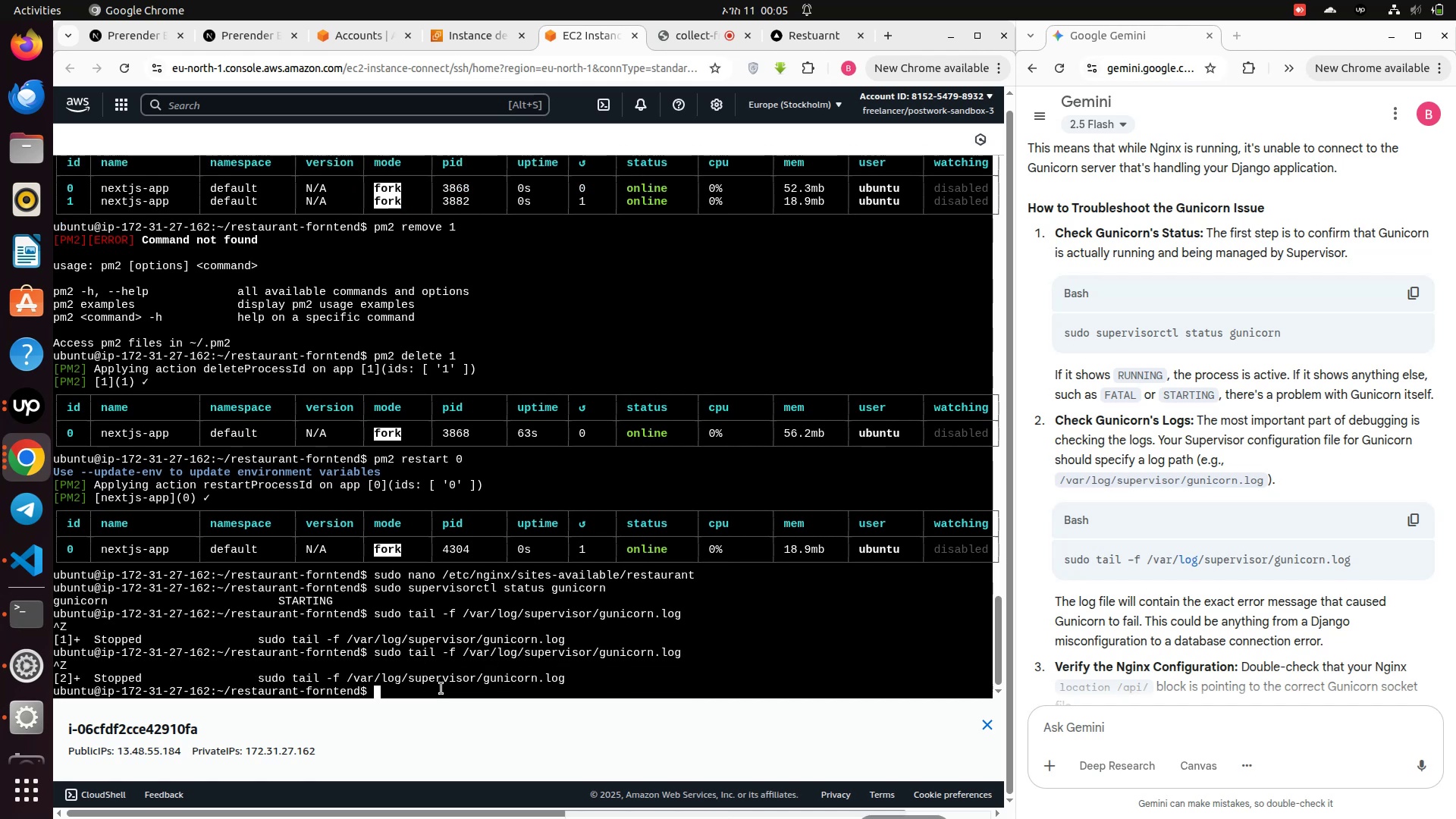 
type(sudo nano )
 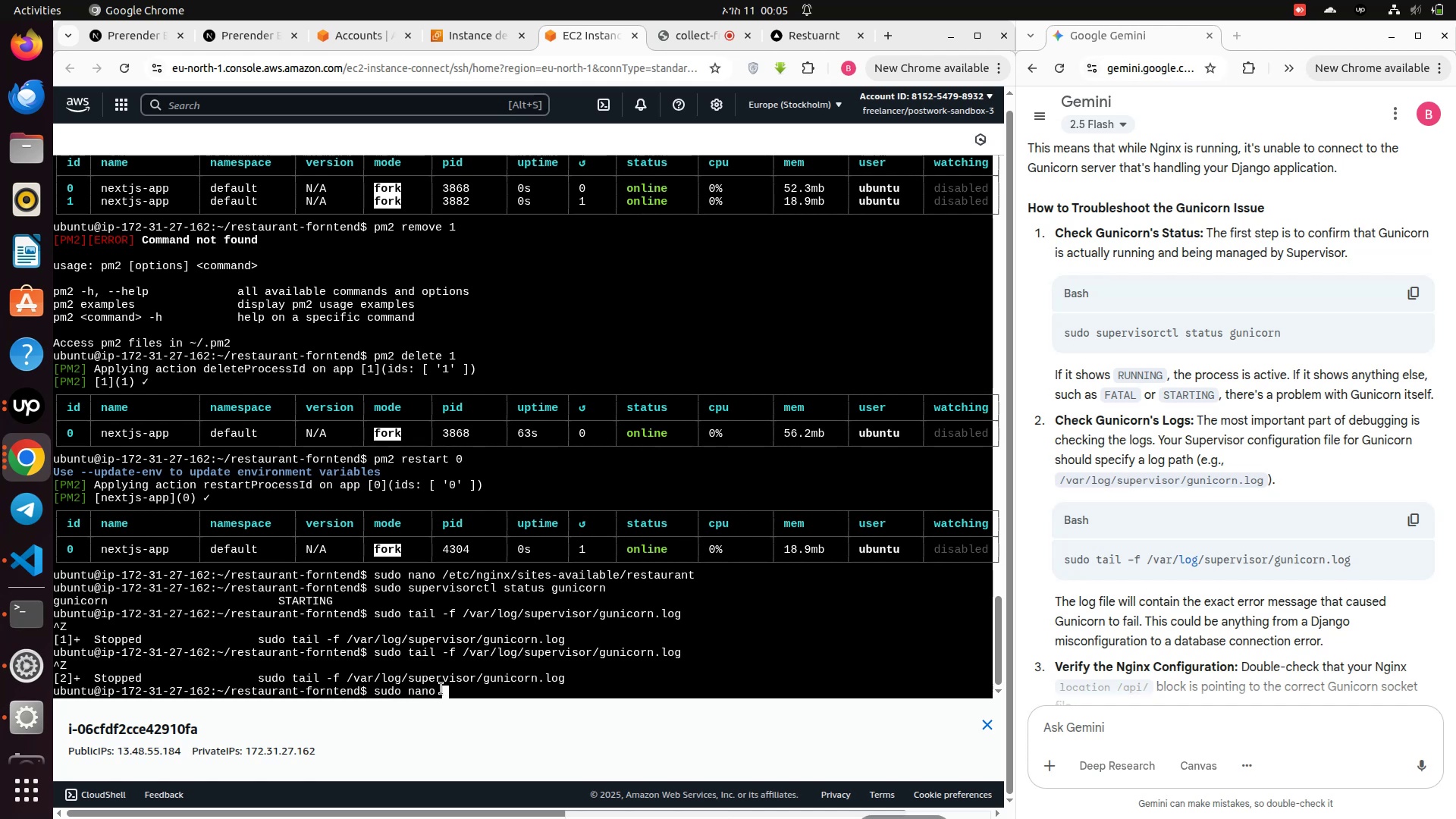 
key(ArrowUp)
 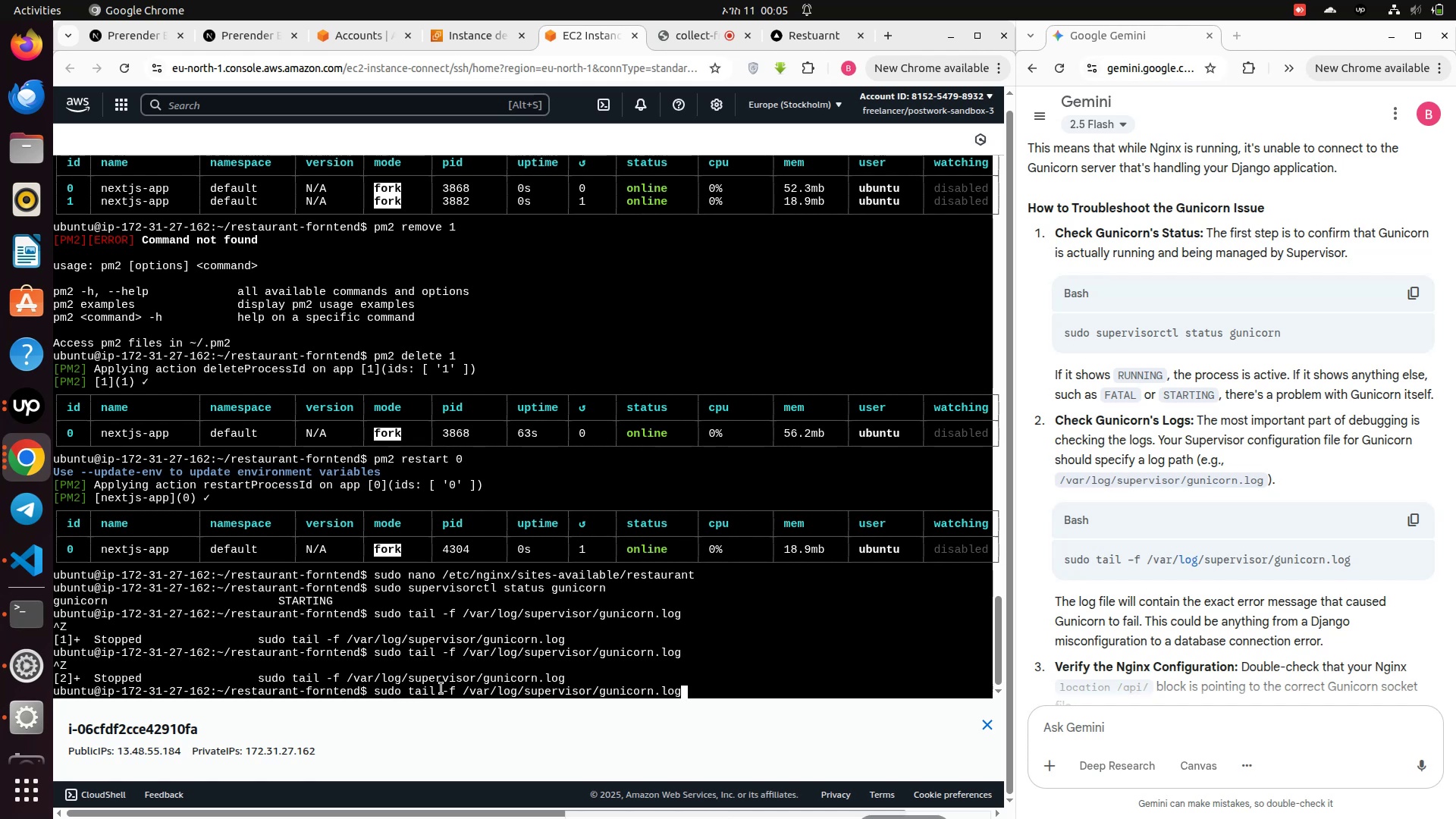 
hold_key(key=ArrowLeft, duration=1.52)
 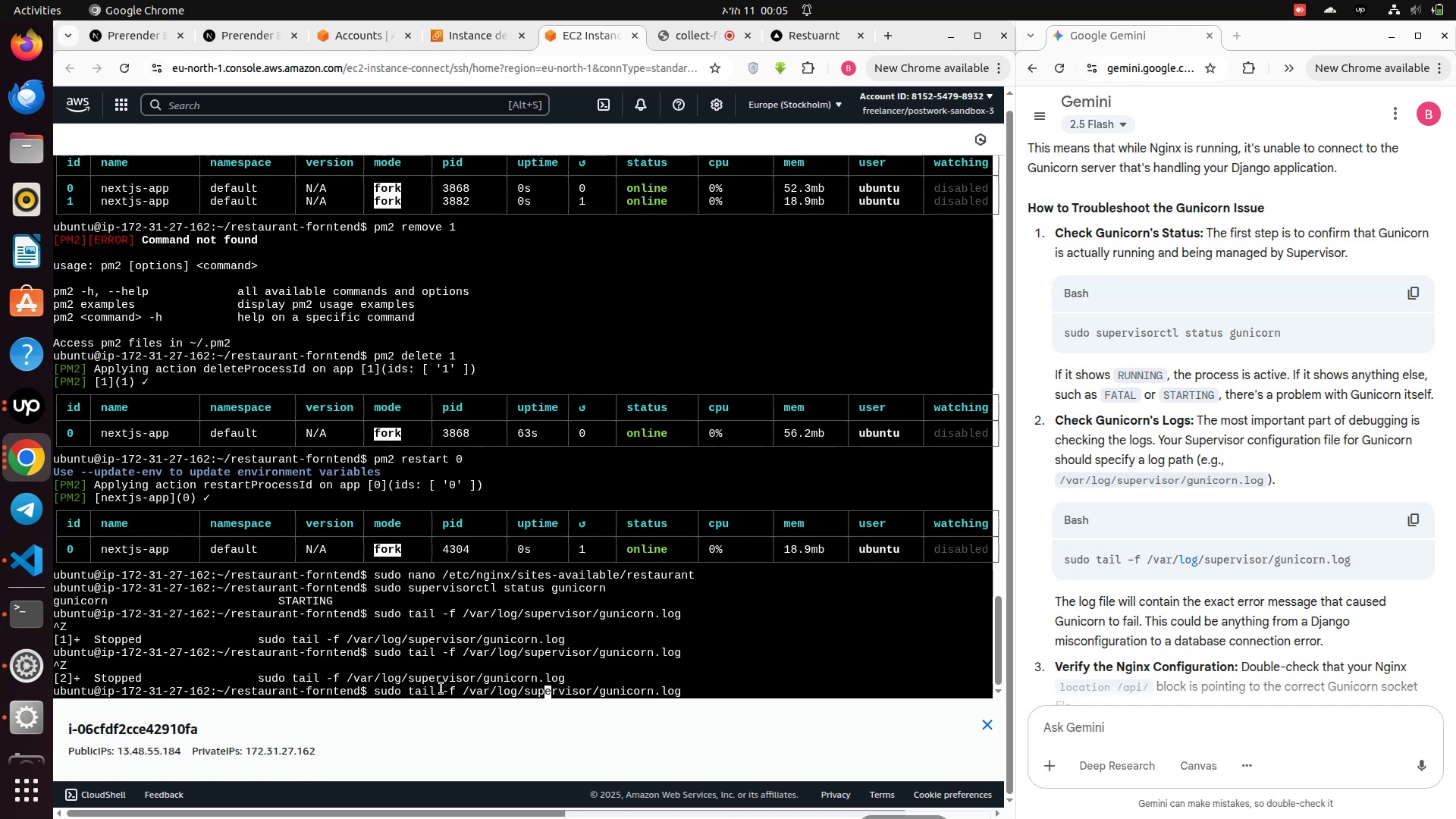 
key(ArrowLeft)
 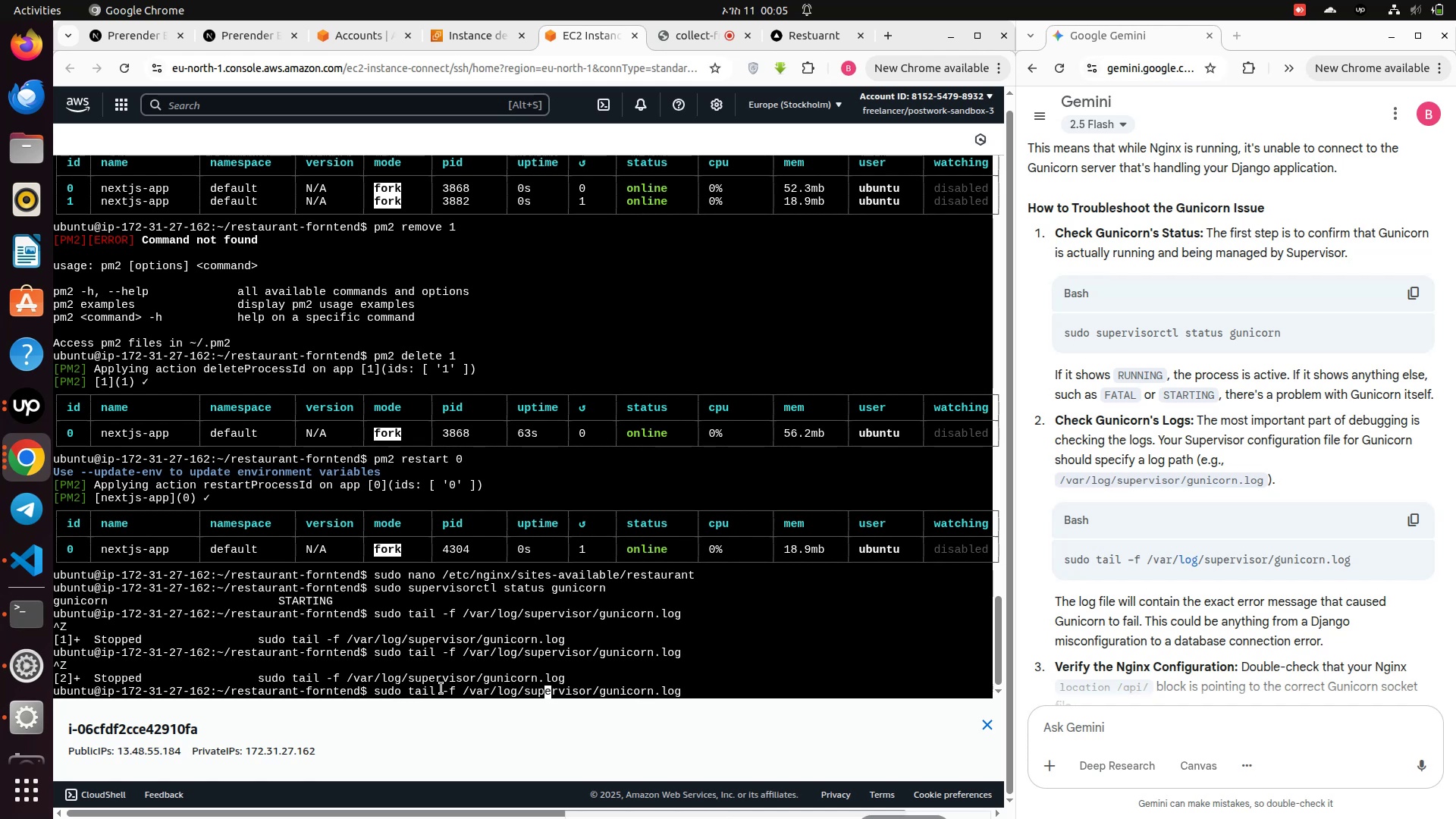 
key(ArrowLeft)
 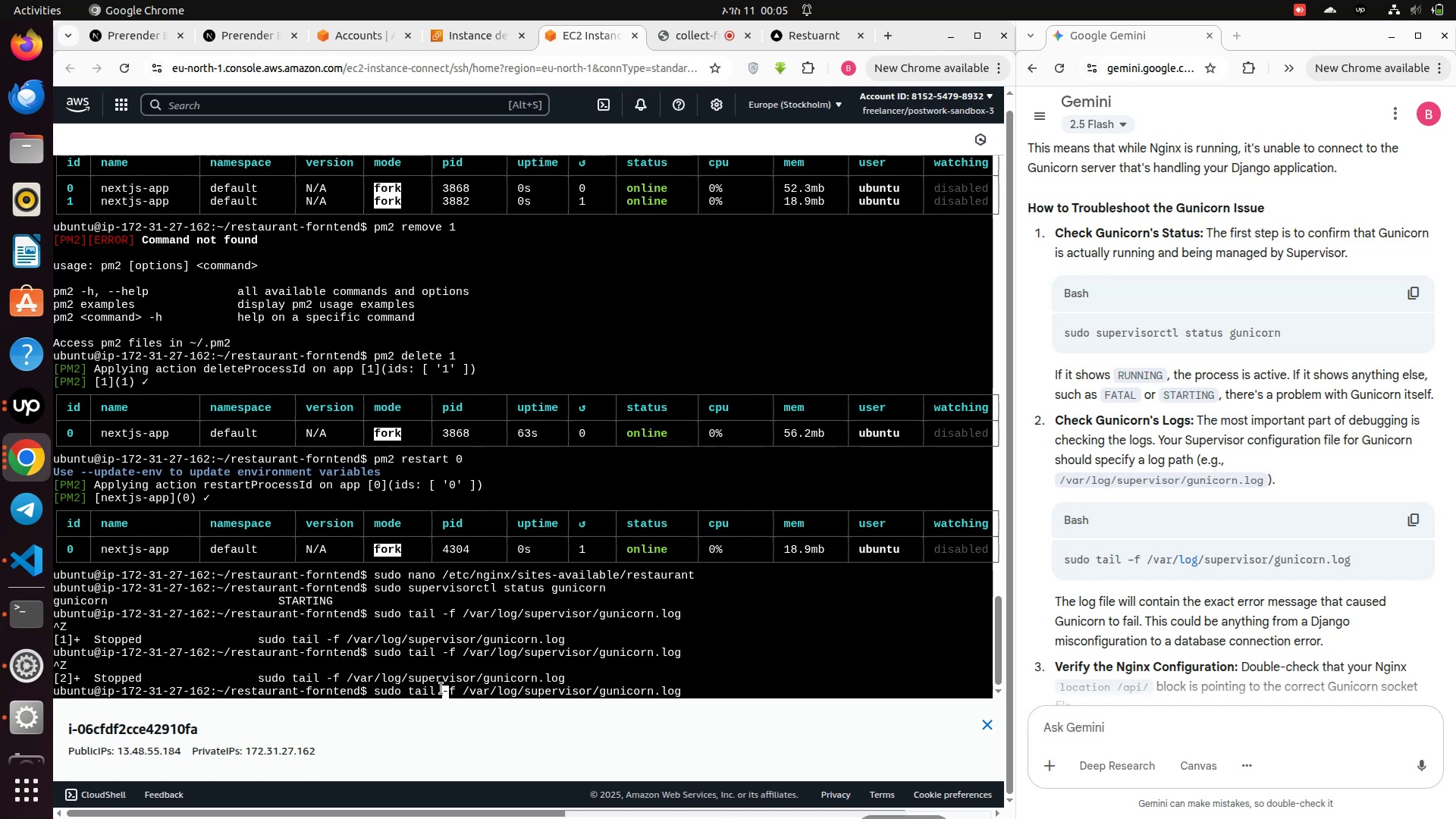 
key(ArrowLeft)
 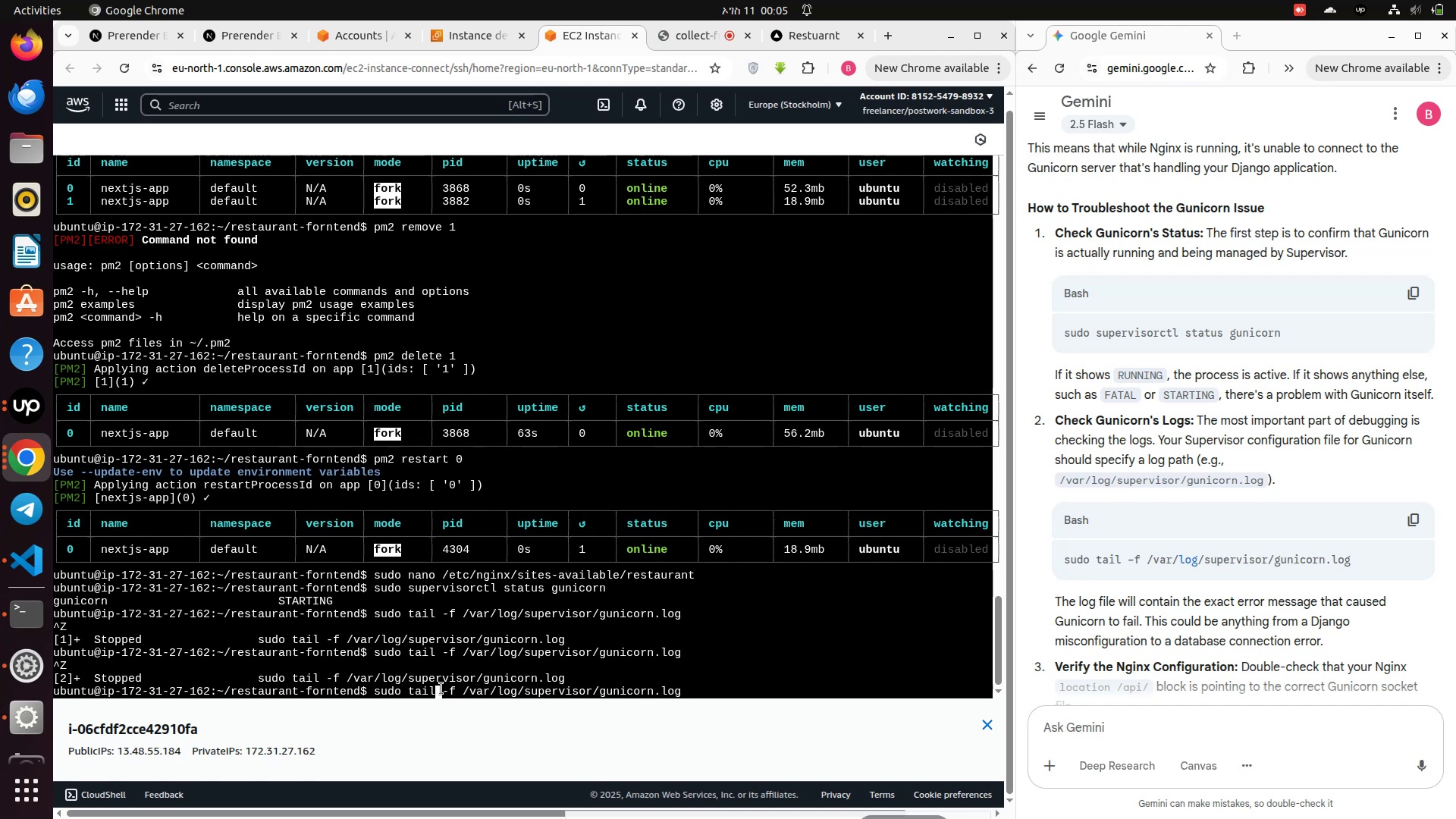 
key(Backspace)
key(Backspace)
key(Backspace)
key(Backspace)
type(nano)
 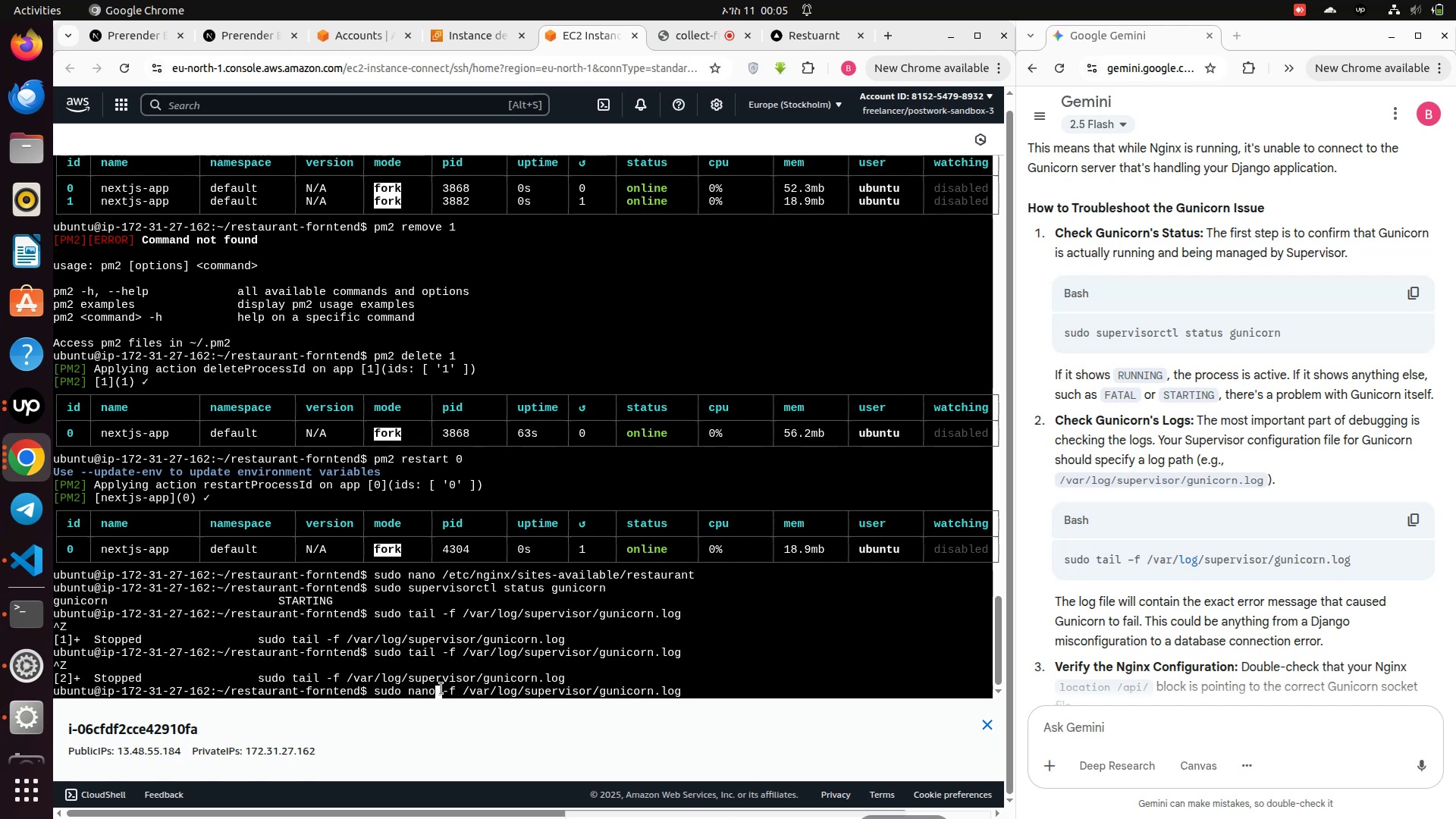 
key(Enter)
 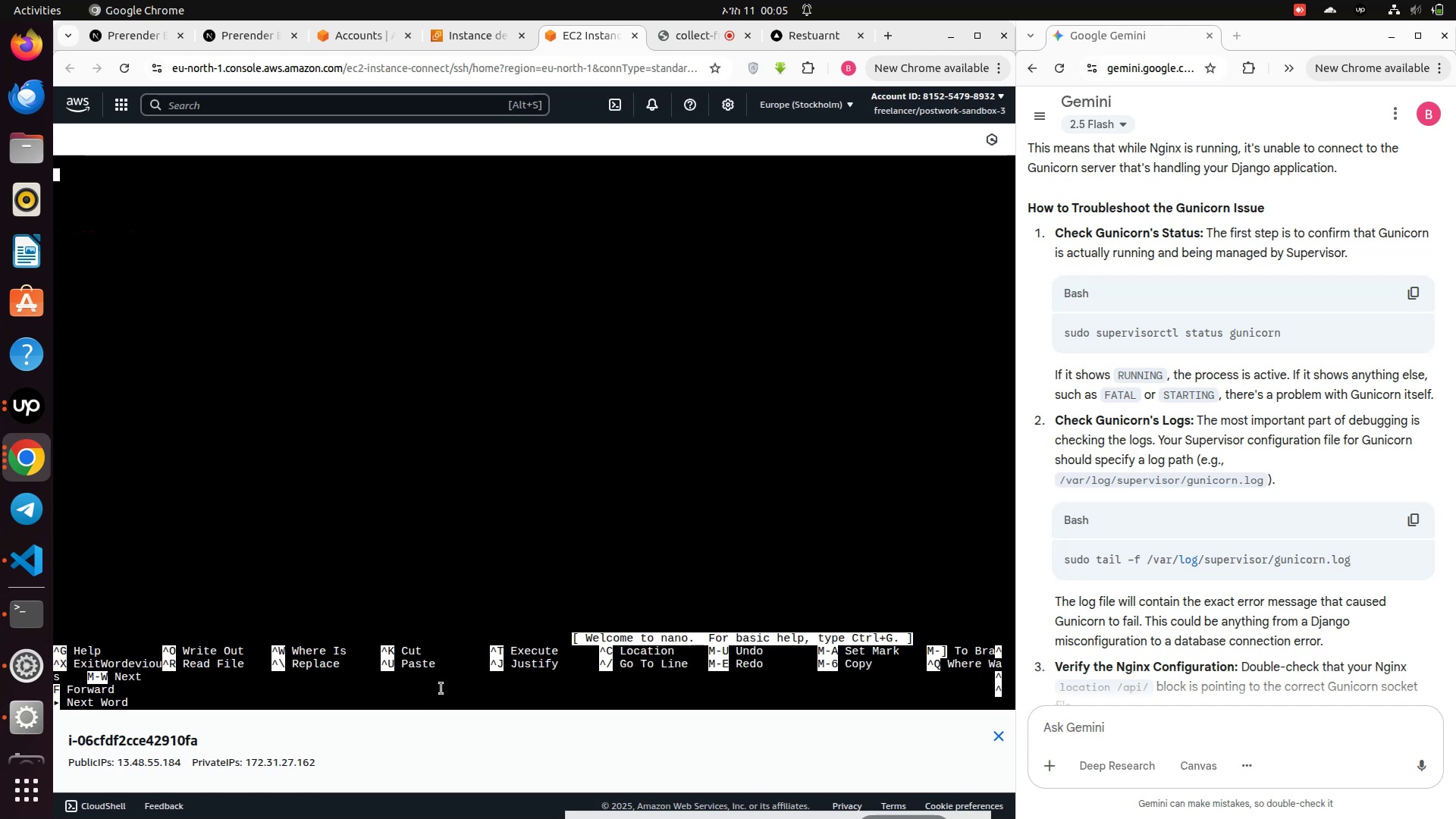 
scroll: coordinate [406, 479], scroll_direction: down, amount: 2.0
 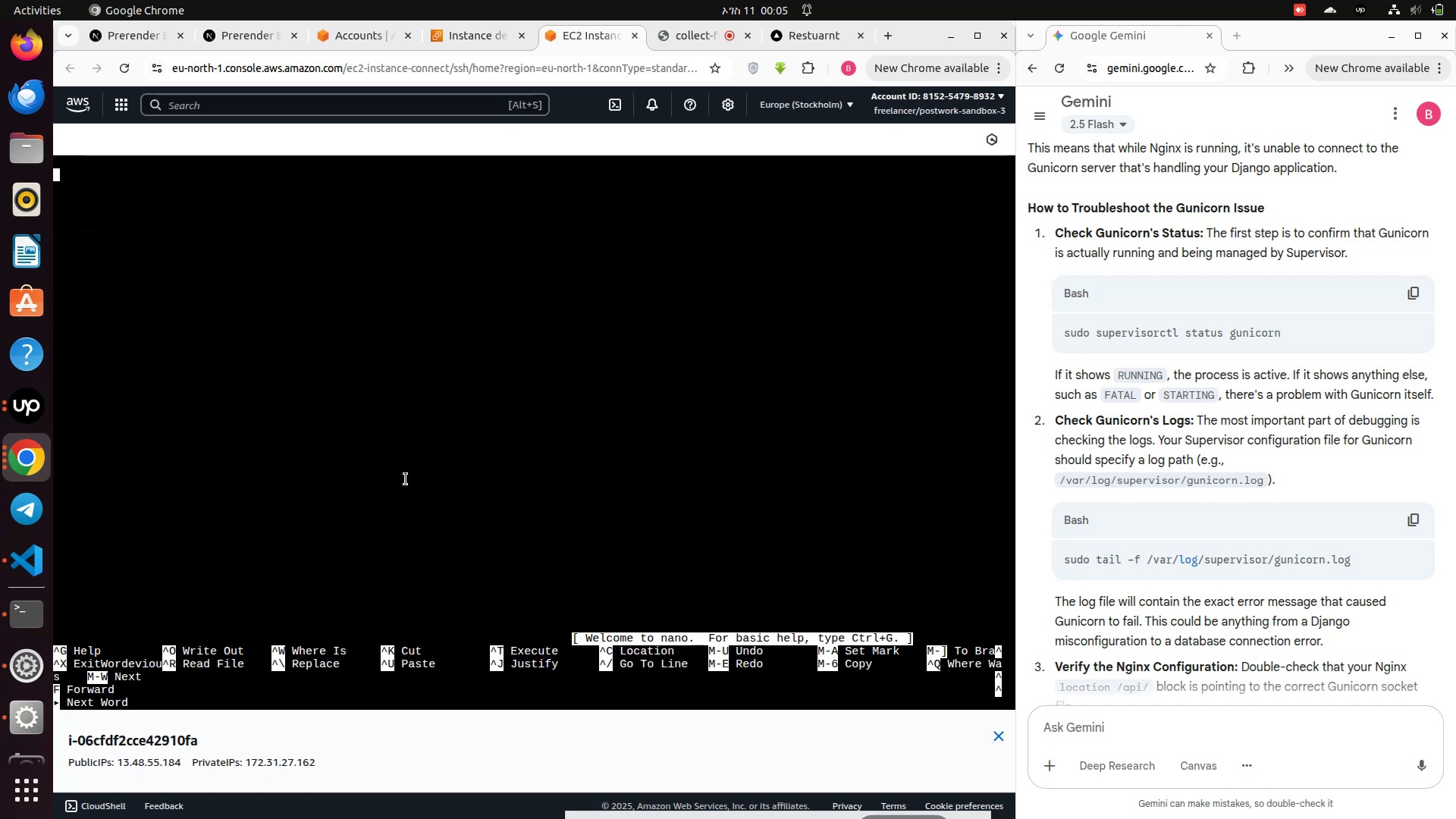 
key(Control+X)
 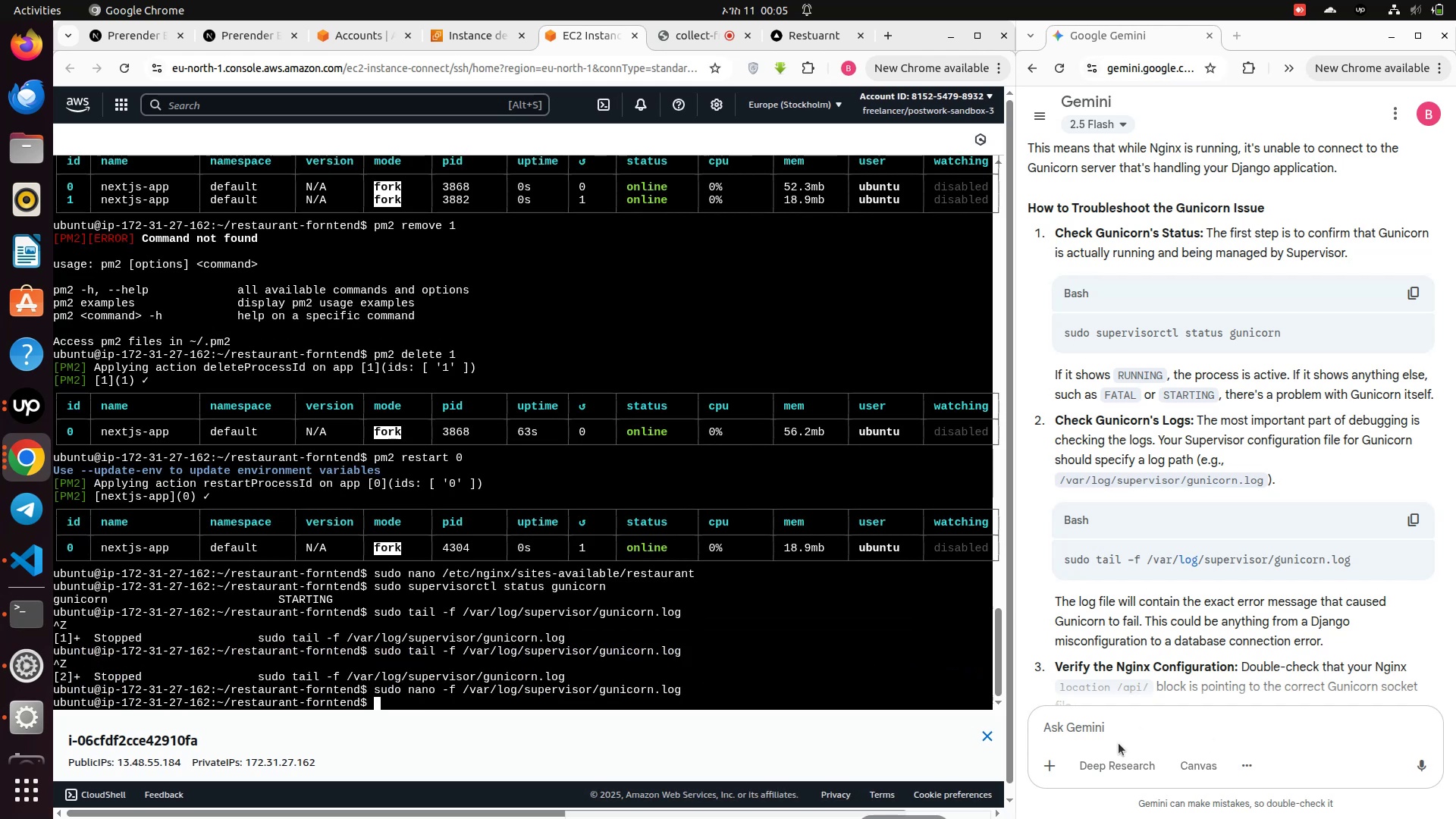 
left_click([1122, 727])
 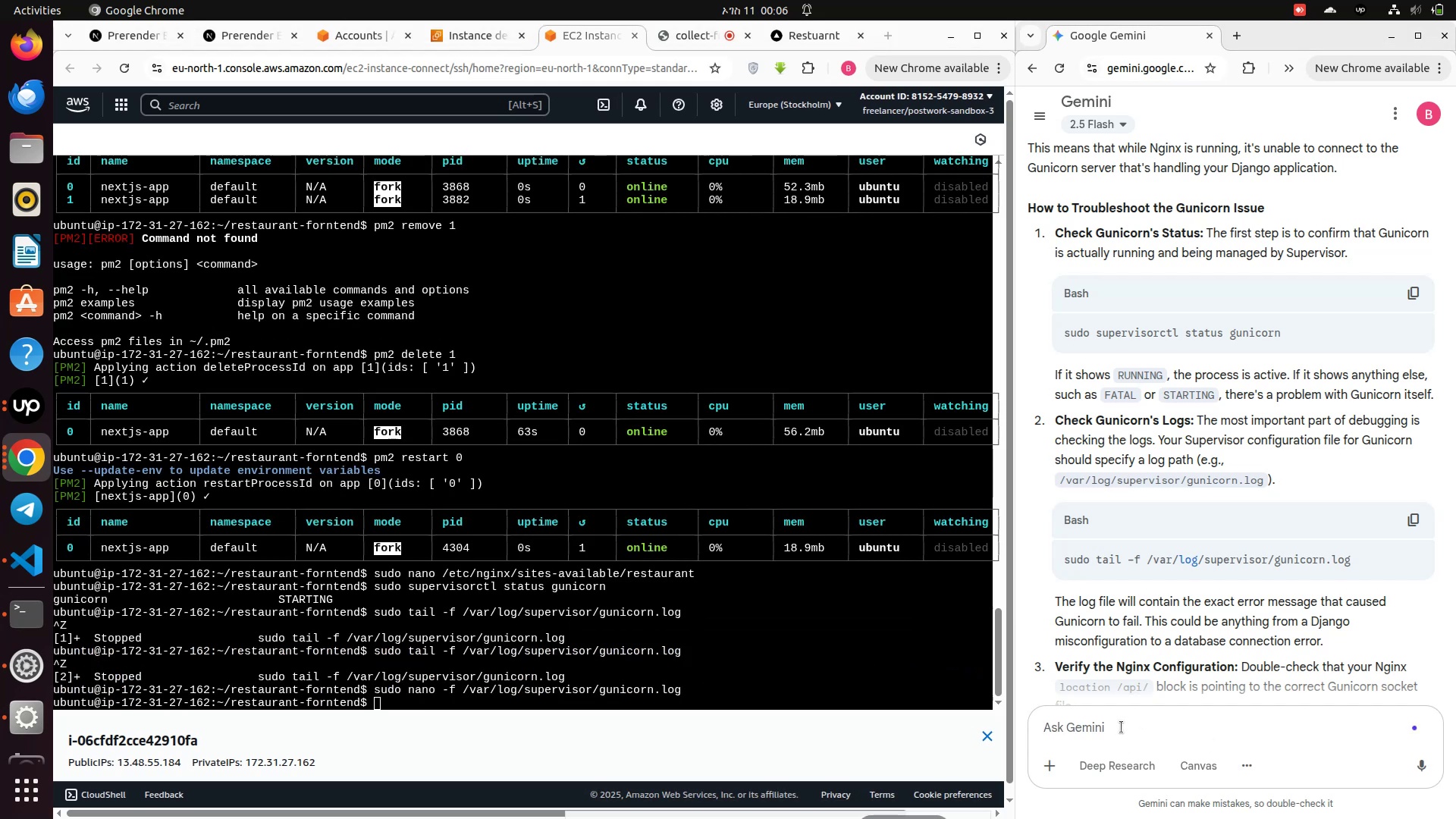 
type(it is starting and no log)
 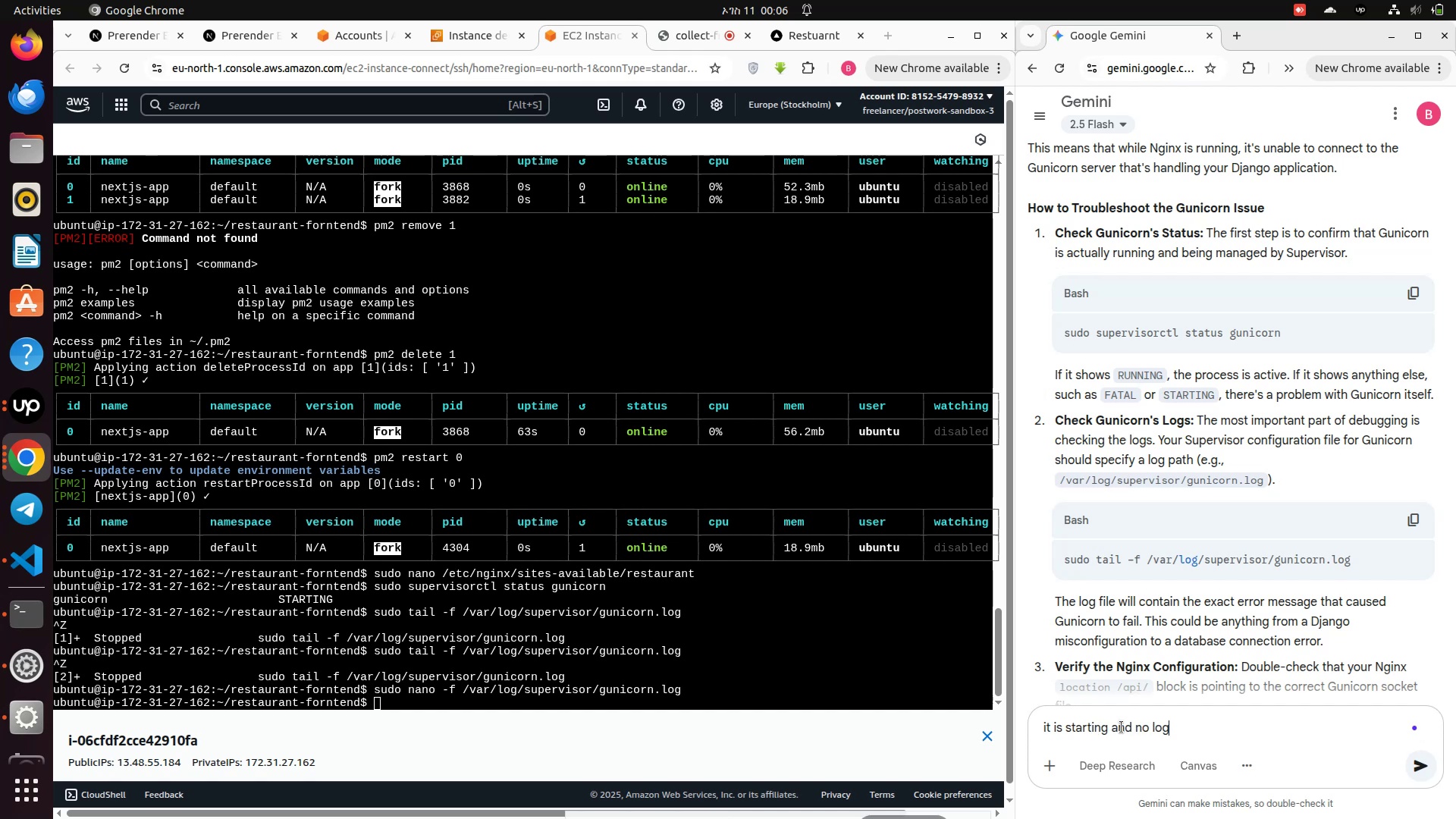 
key(Enter)
 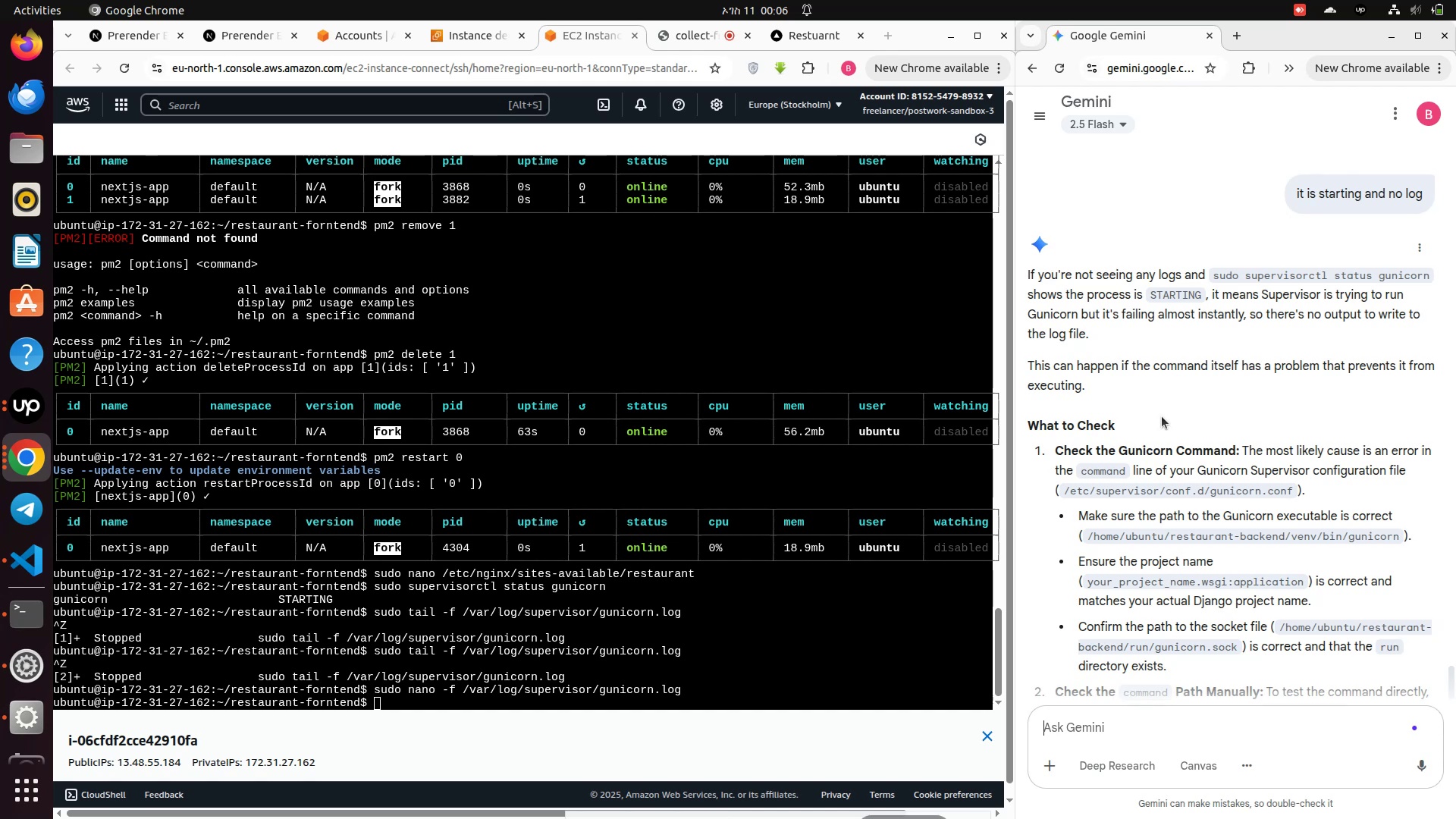 
wait(21.29)
 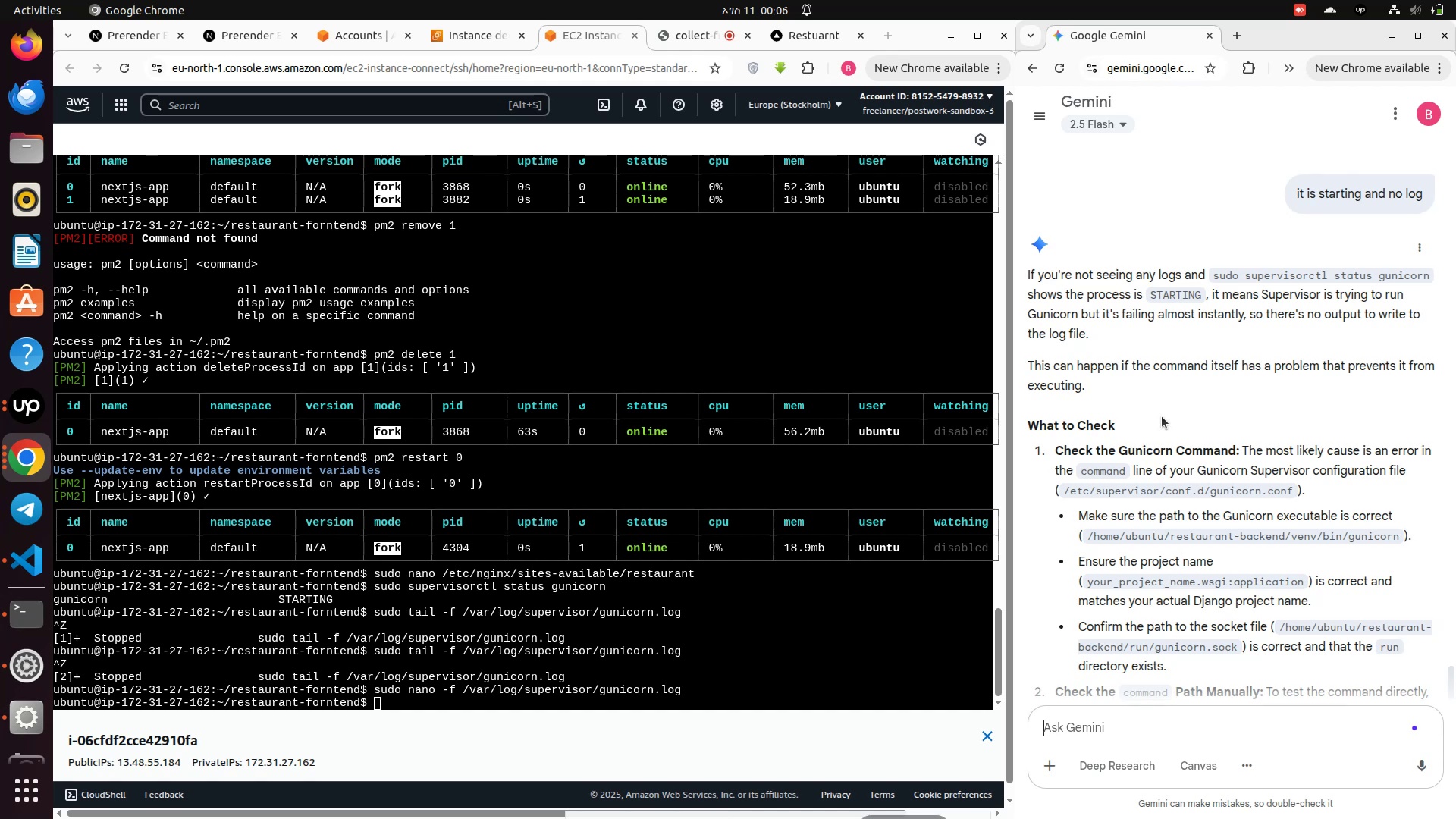 
scroll: coordinate [1166, 428], scroll_direction: down, amount: 2.0
 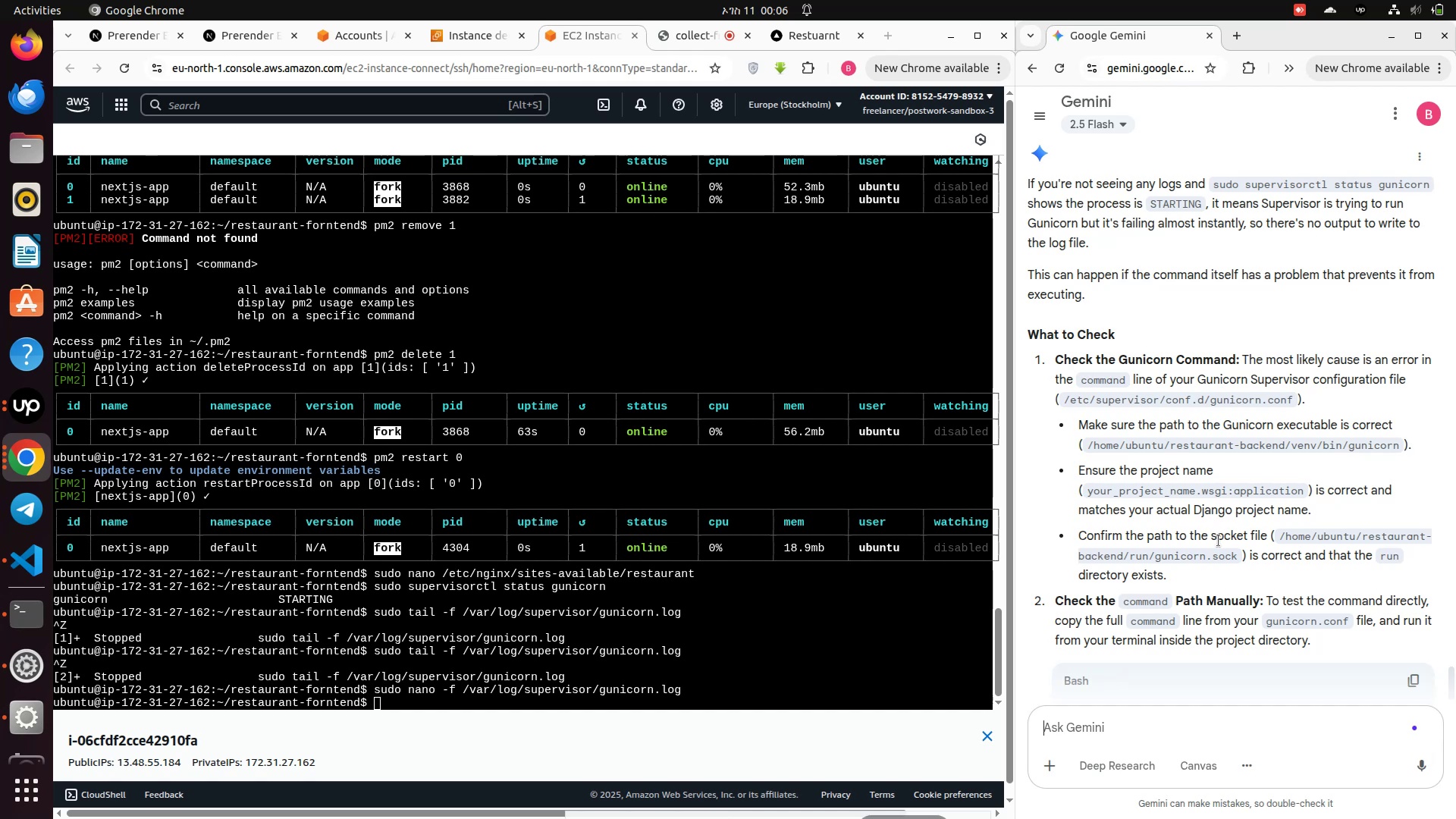 
wait(23.73)
 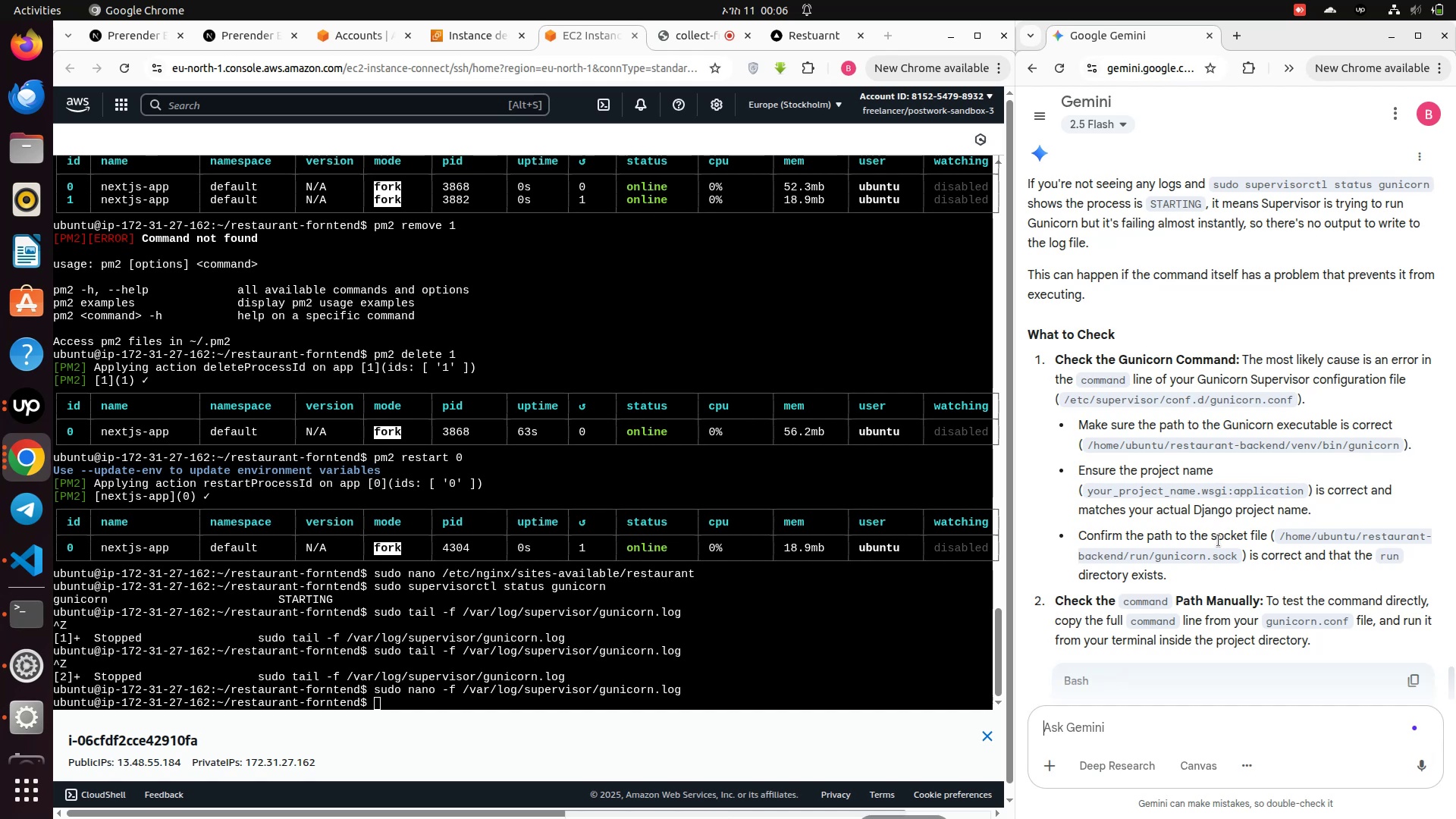 
key(ArrowUp)
 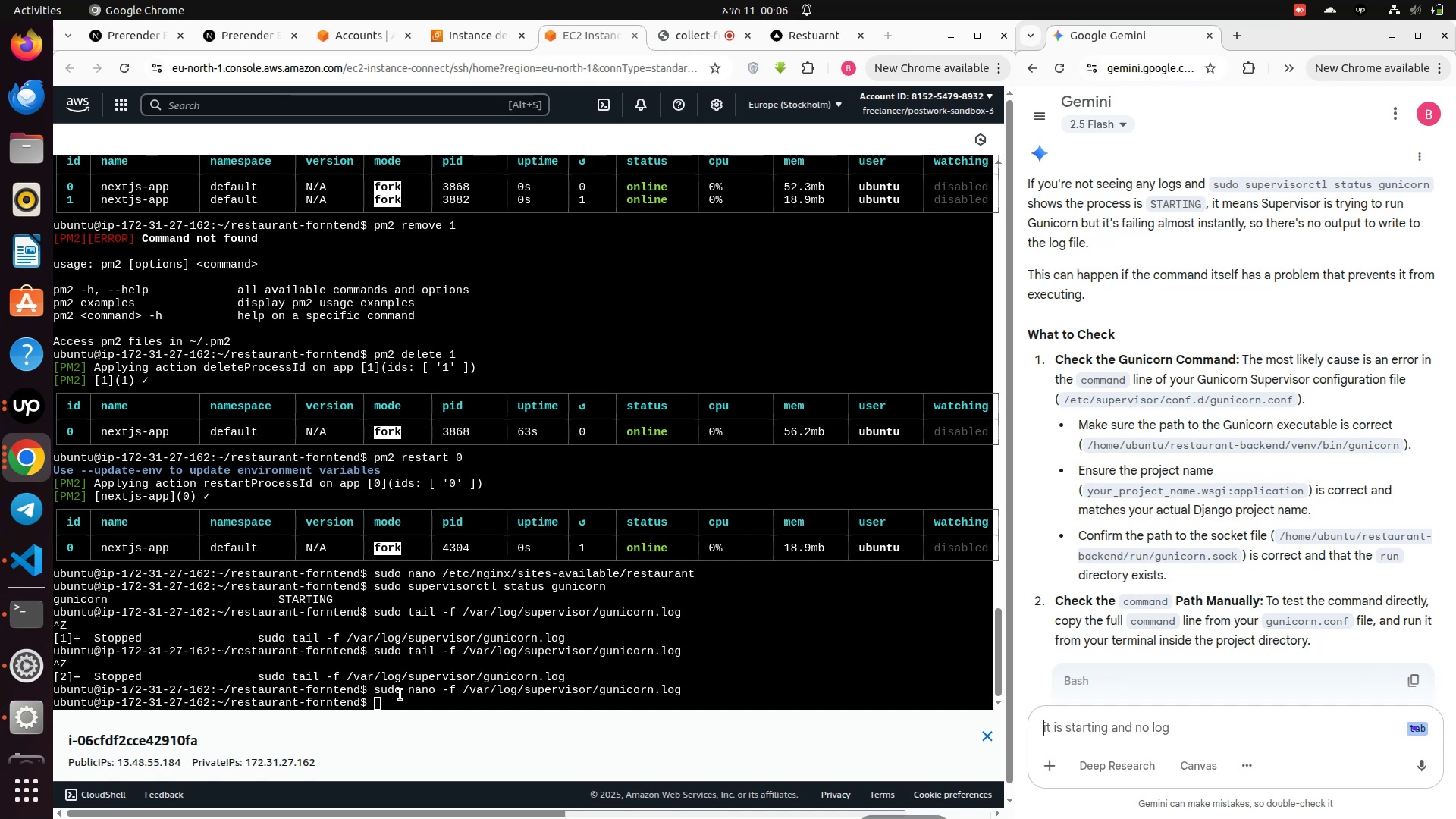 
left_click([400, 695])
 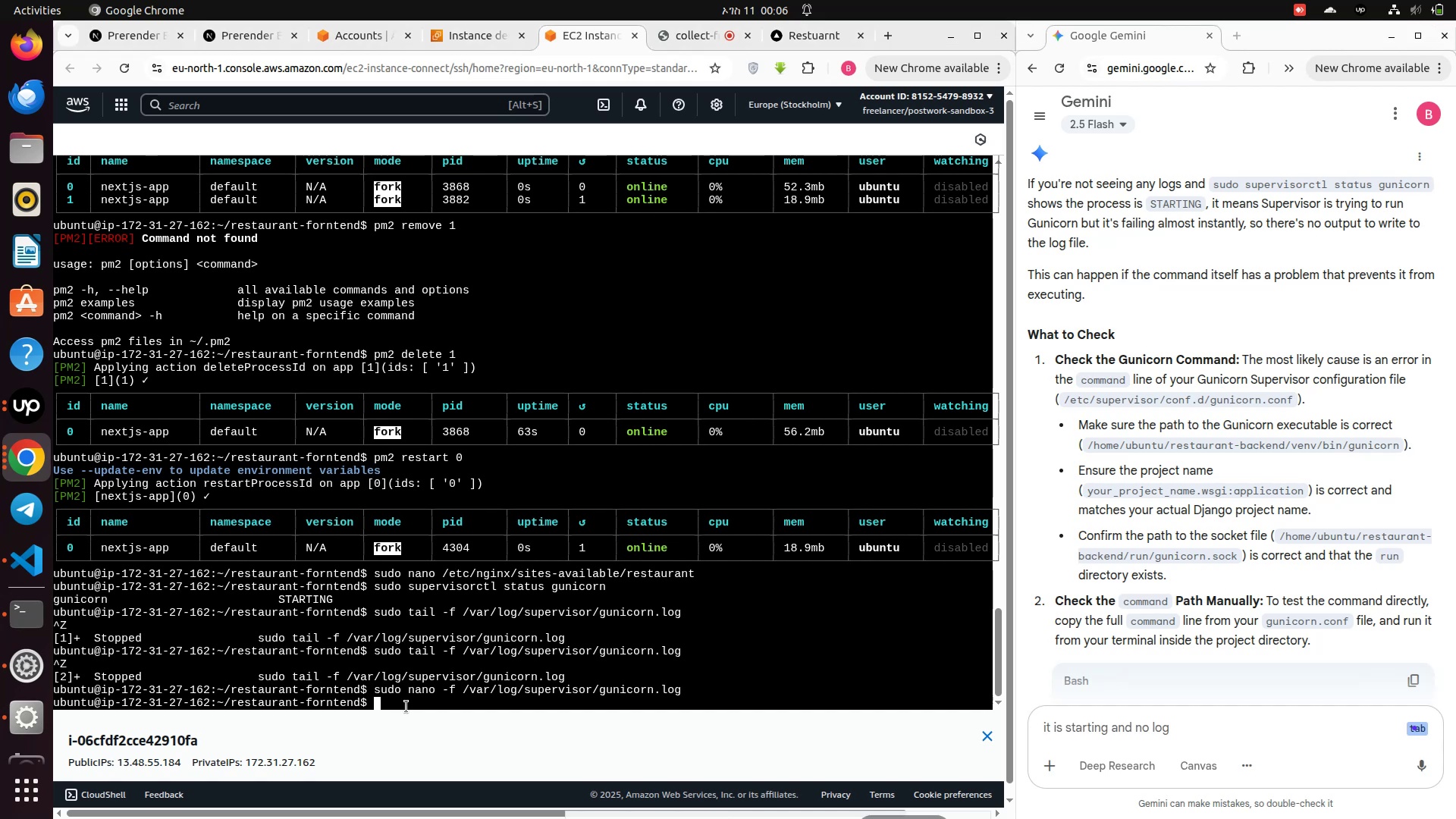 
type(cd ../)
 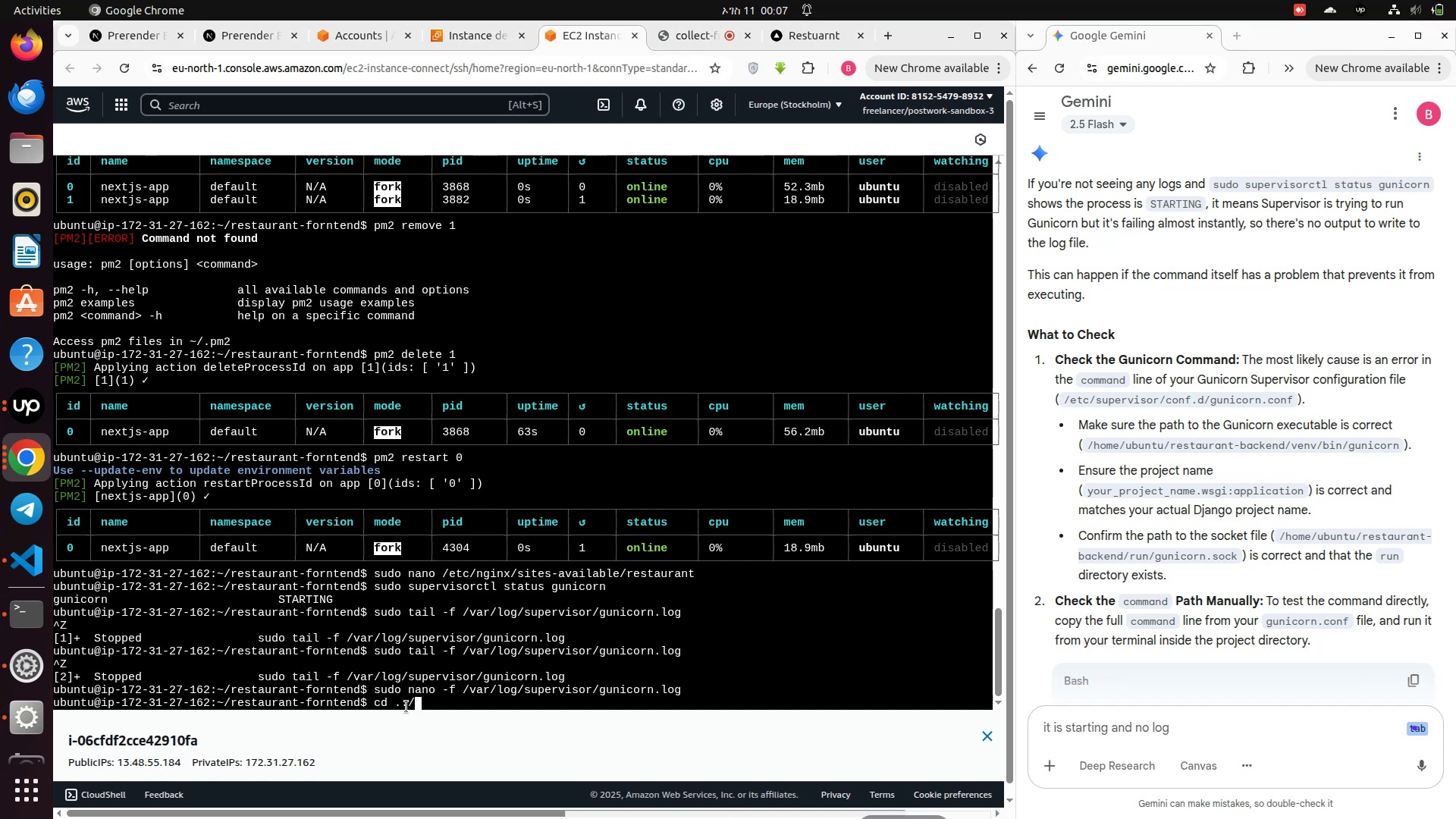 
key(Enter)
 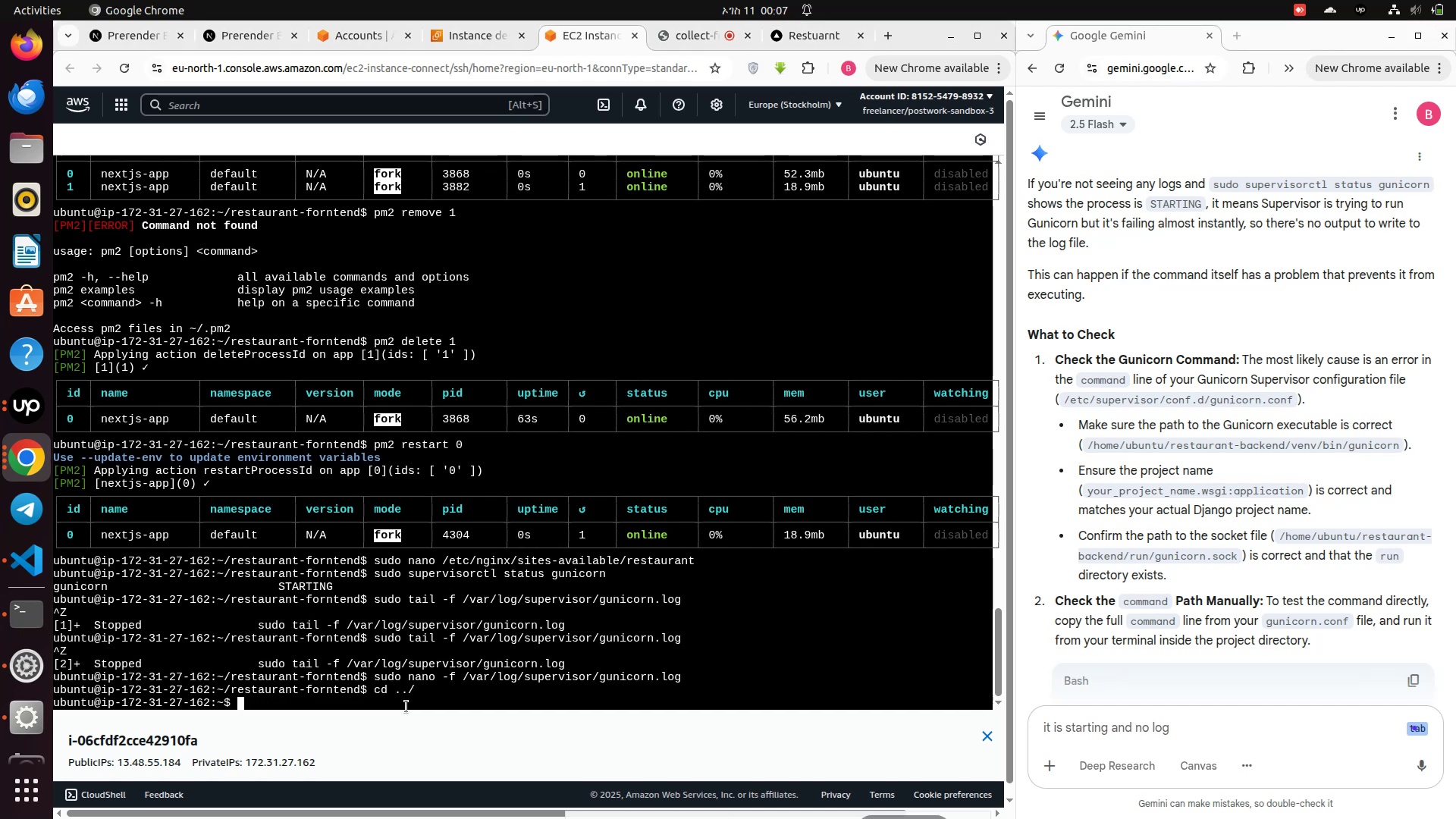 
type(ls)
 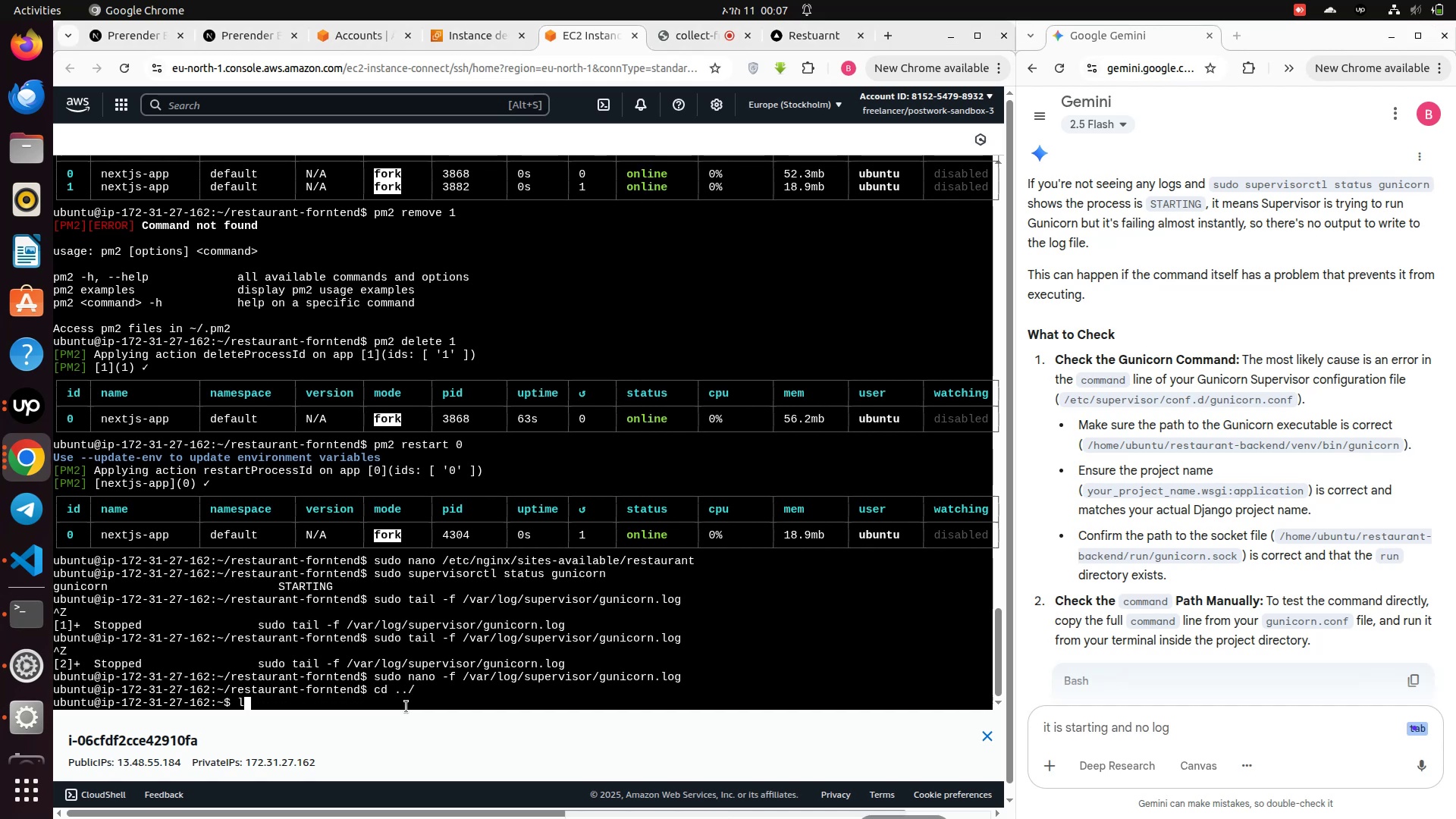 
key(Enter)
 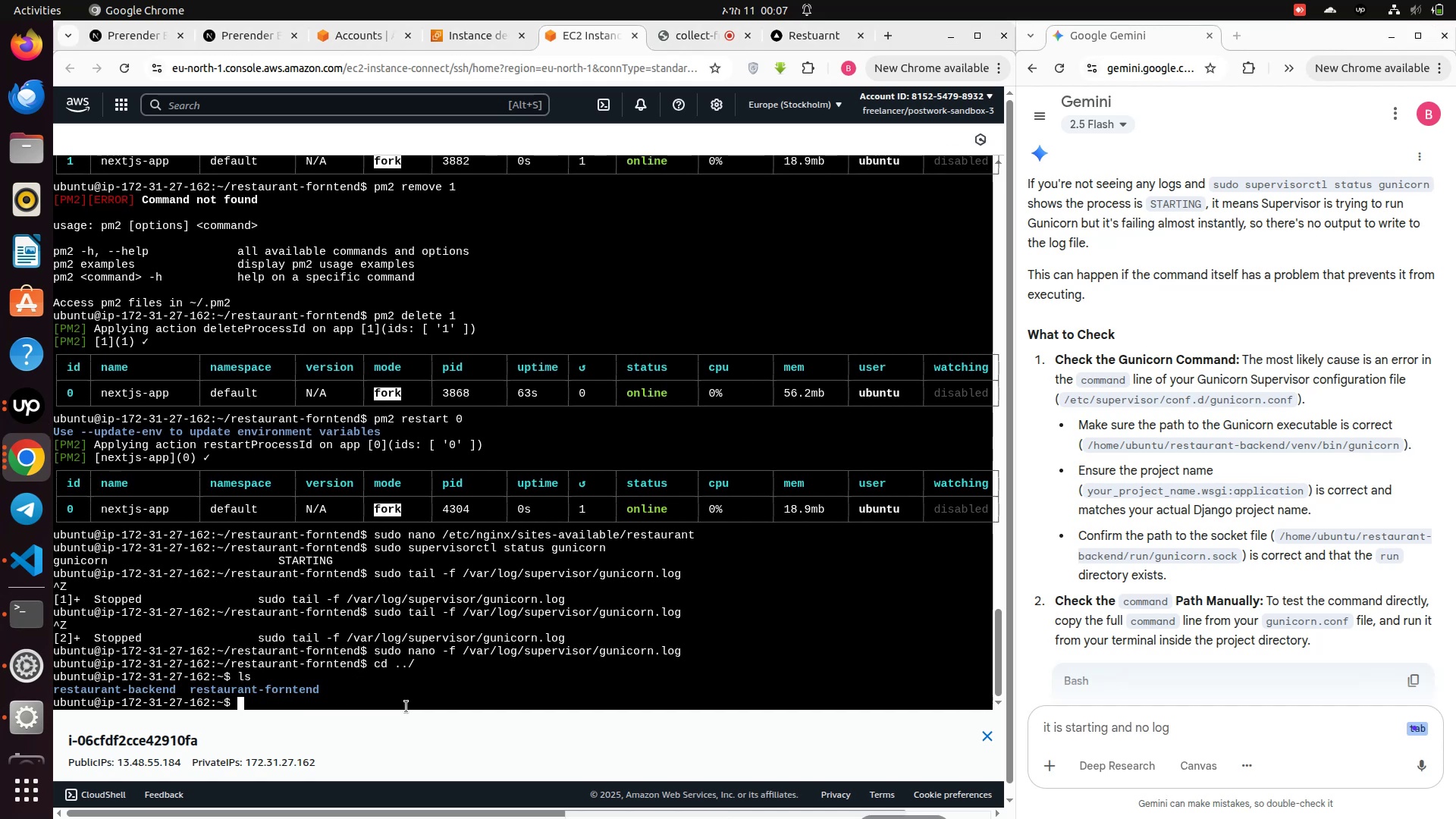 
type(cd res)
key(Tab)
type(back)
key(Tab)
 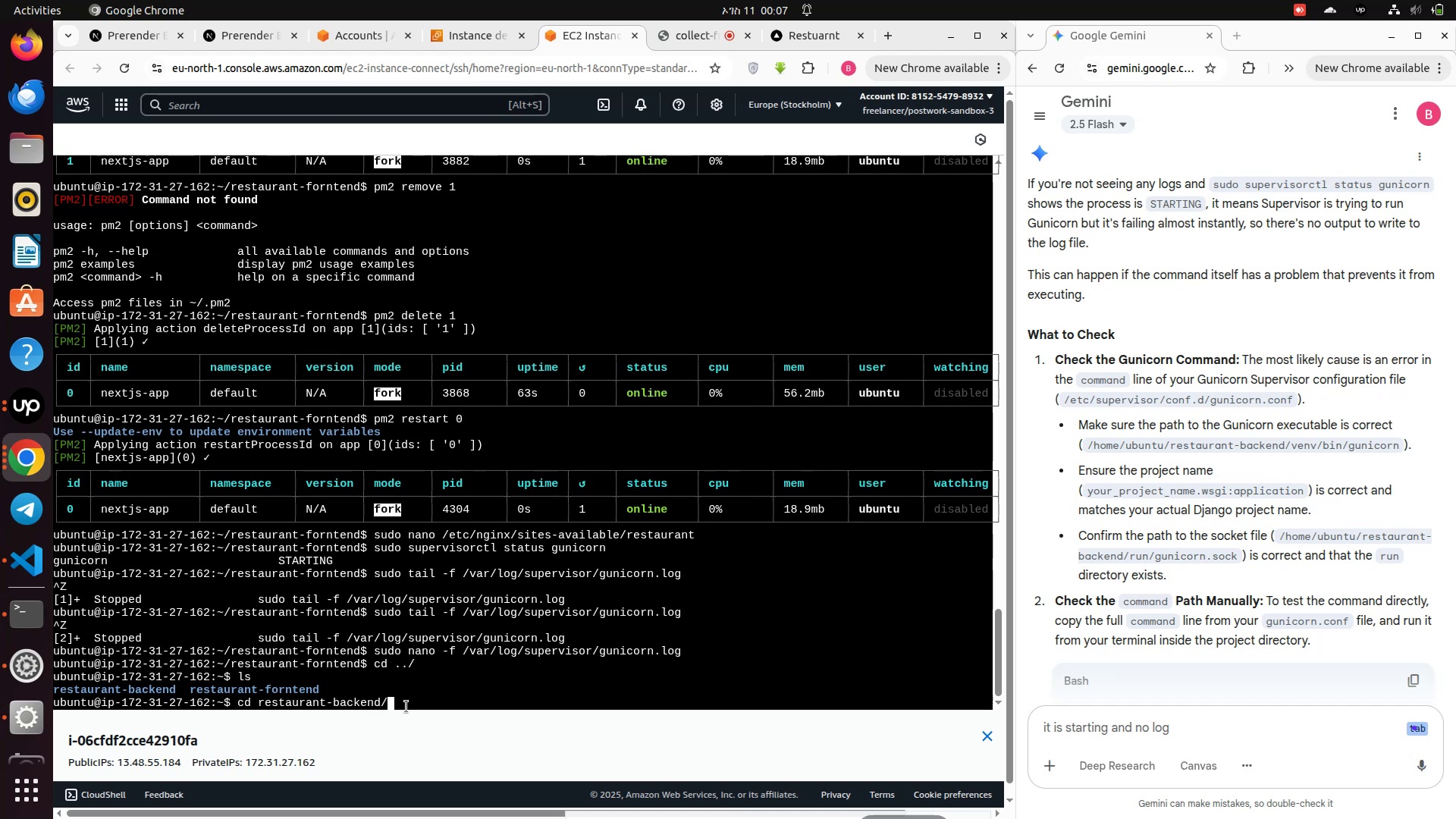 
key(Enter)
 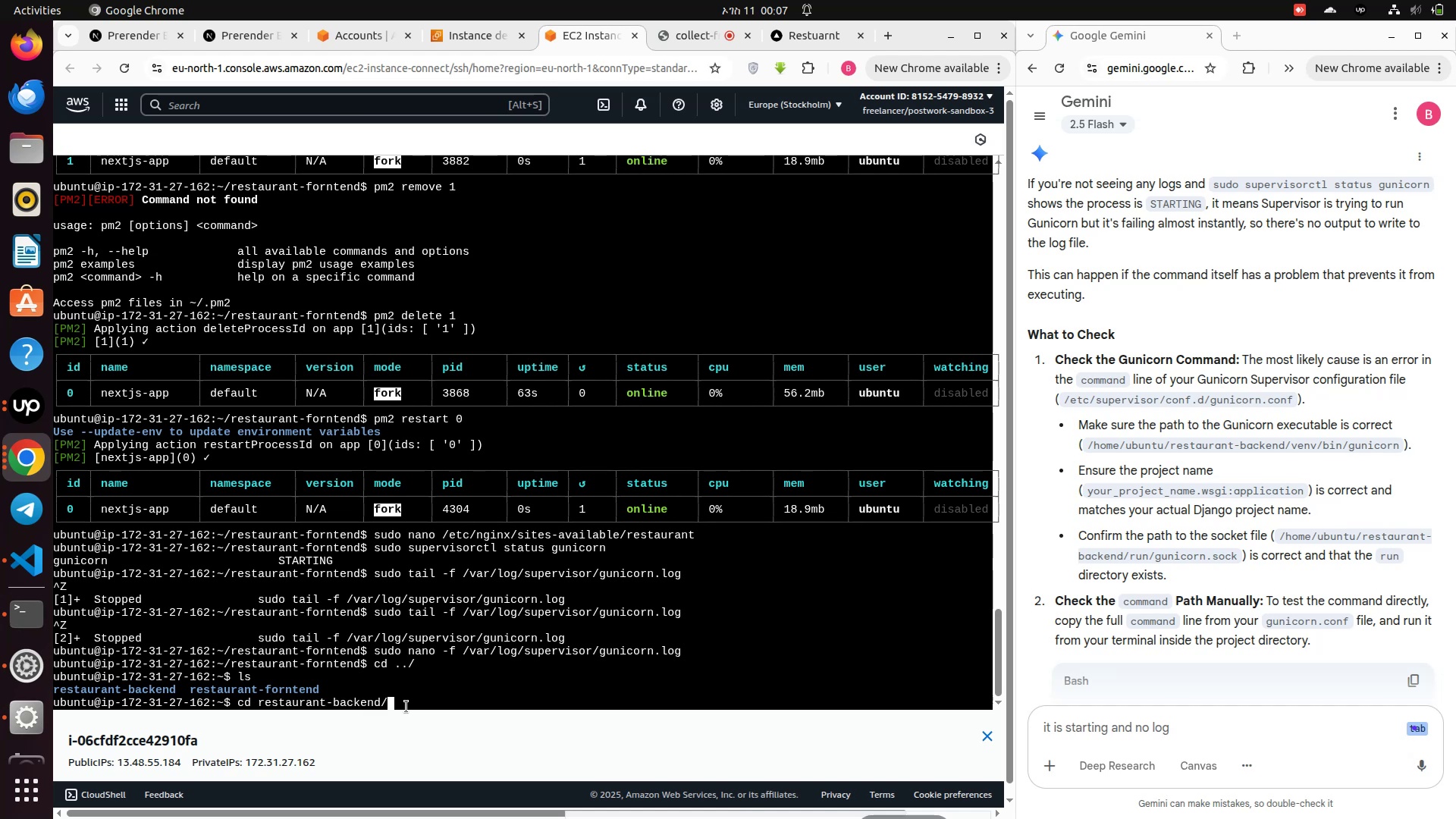 
type(ls)
 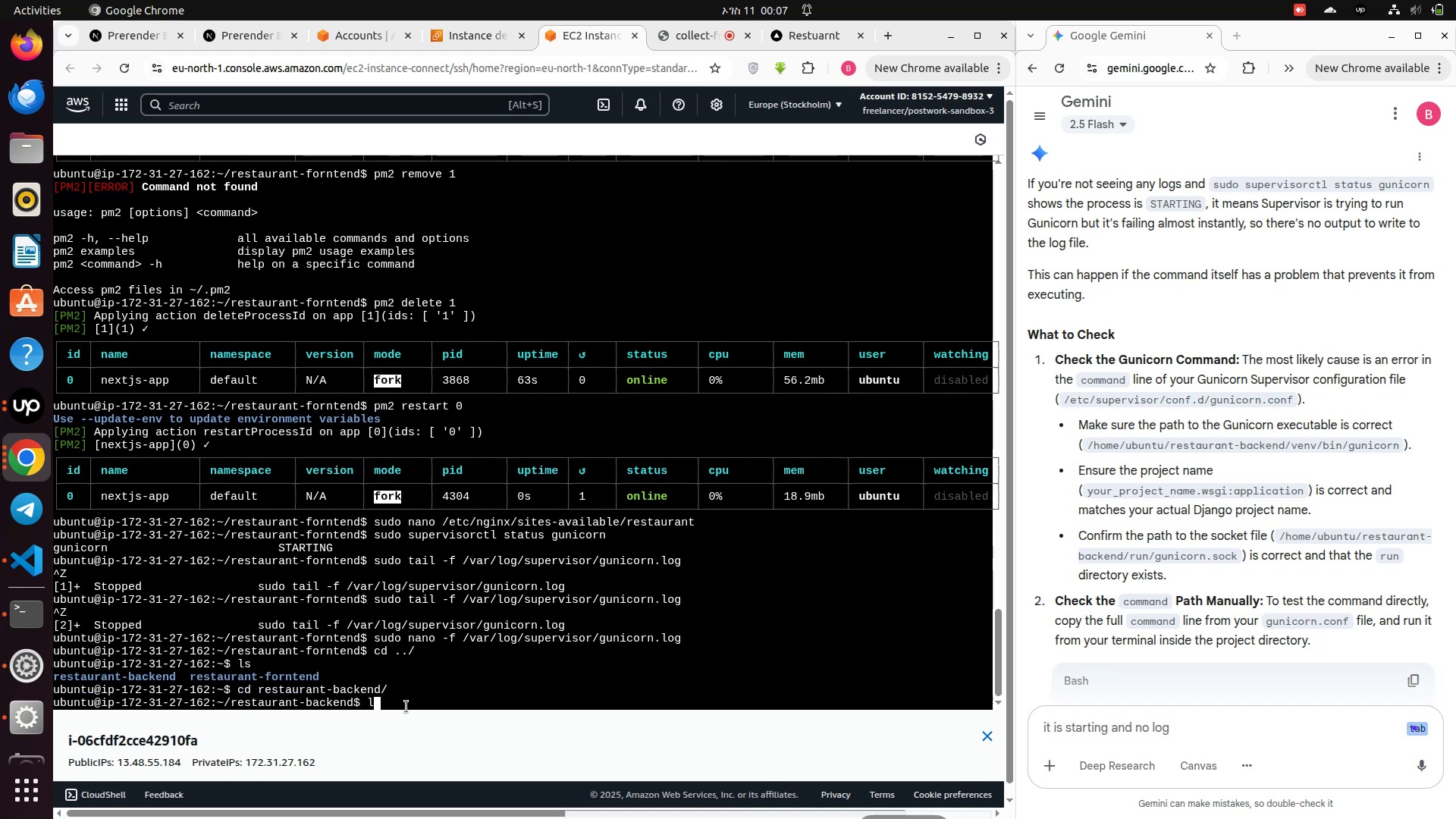 
key(Enter)
 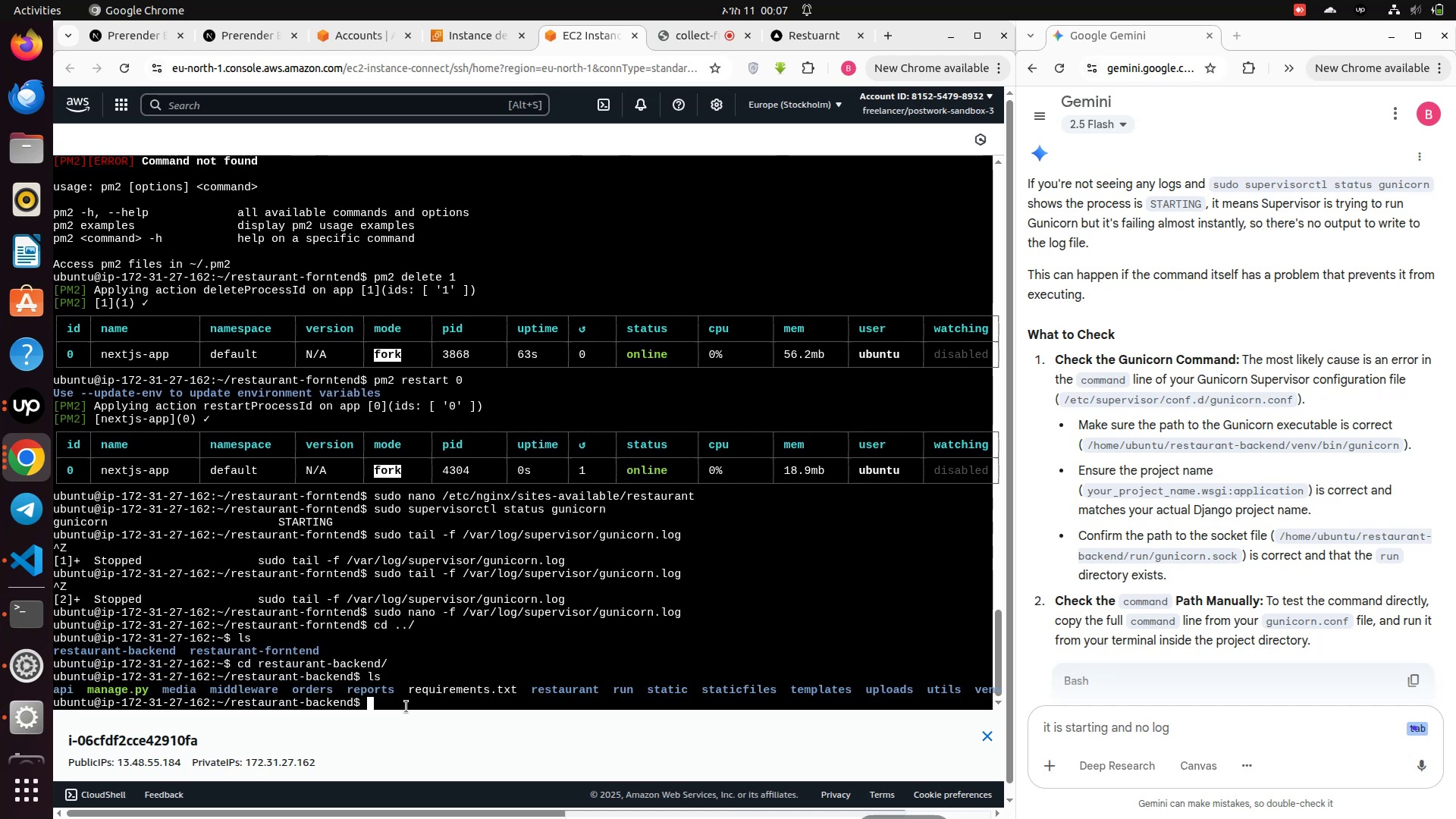 
type(cd ve)
key(Tab)
type(bi)
key(Tab)
 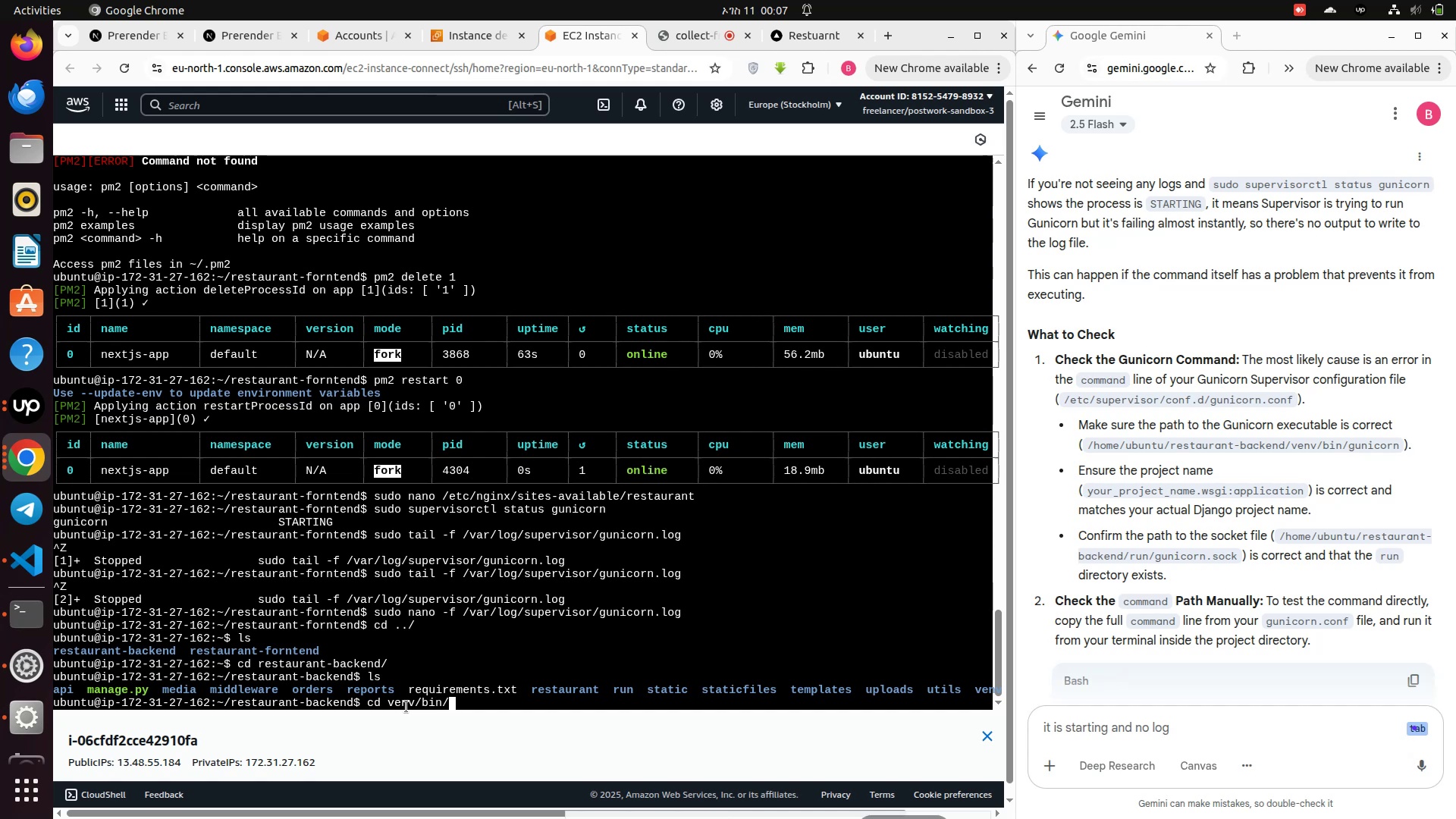 
key(Enter)
 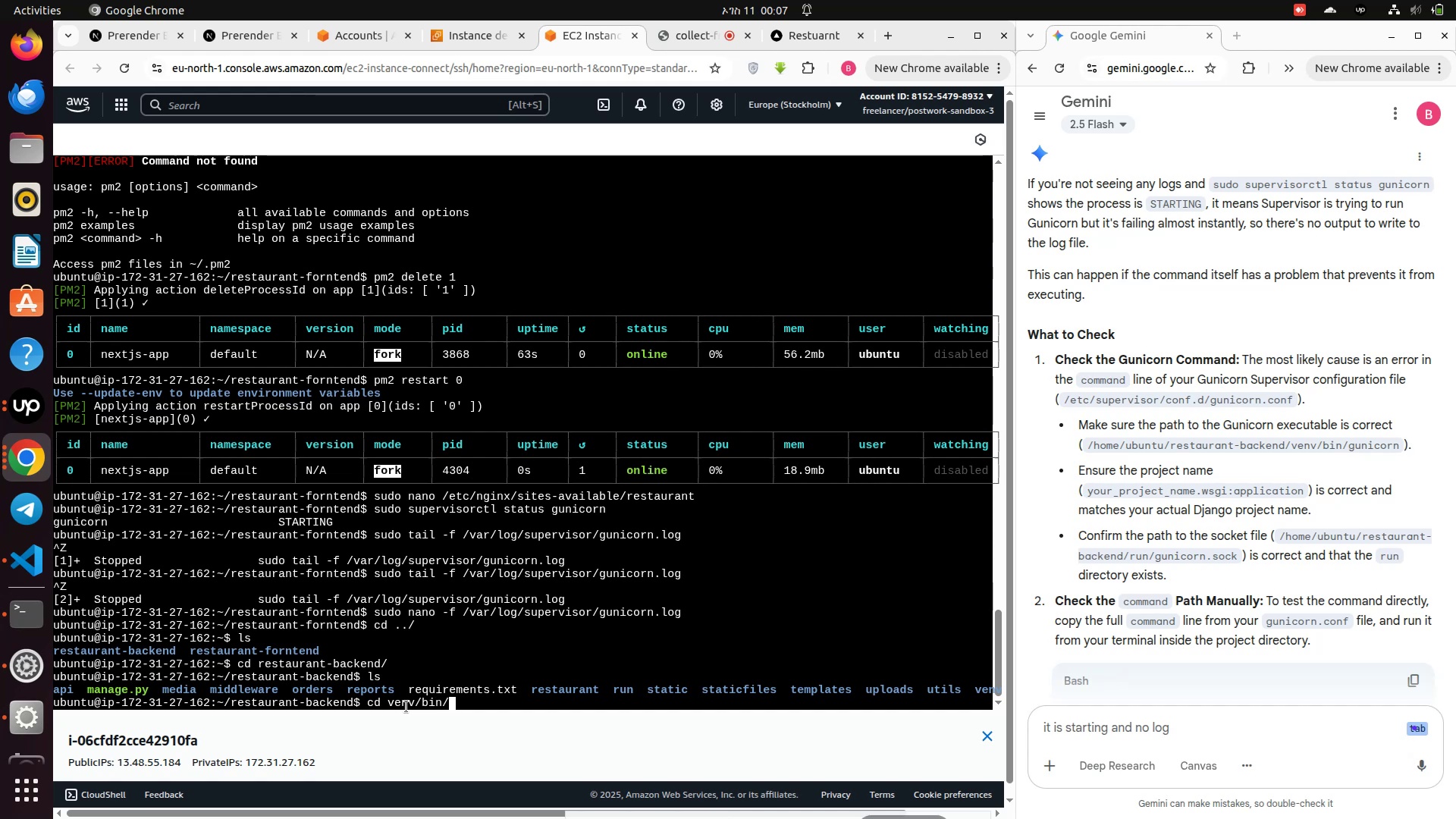 
type(ls)
 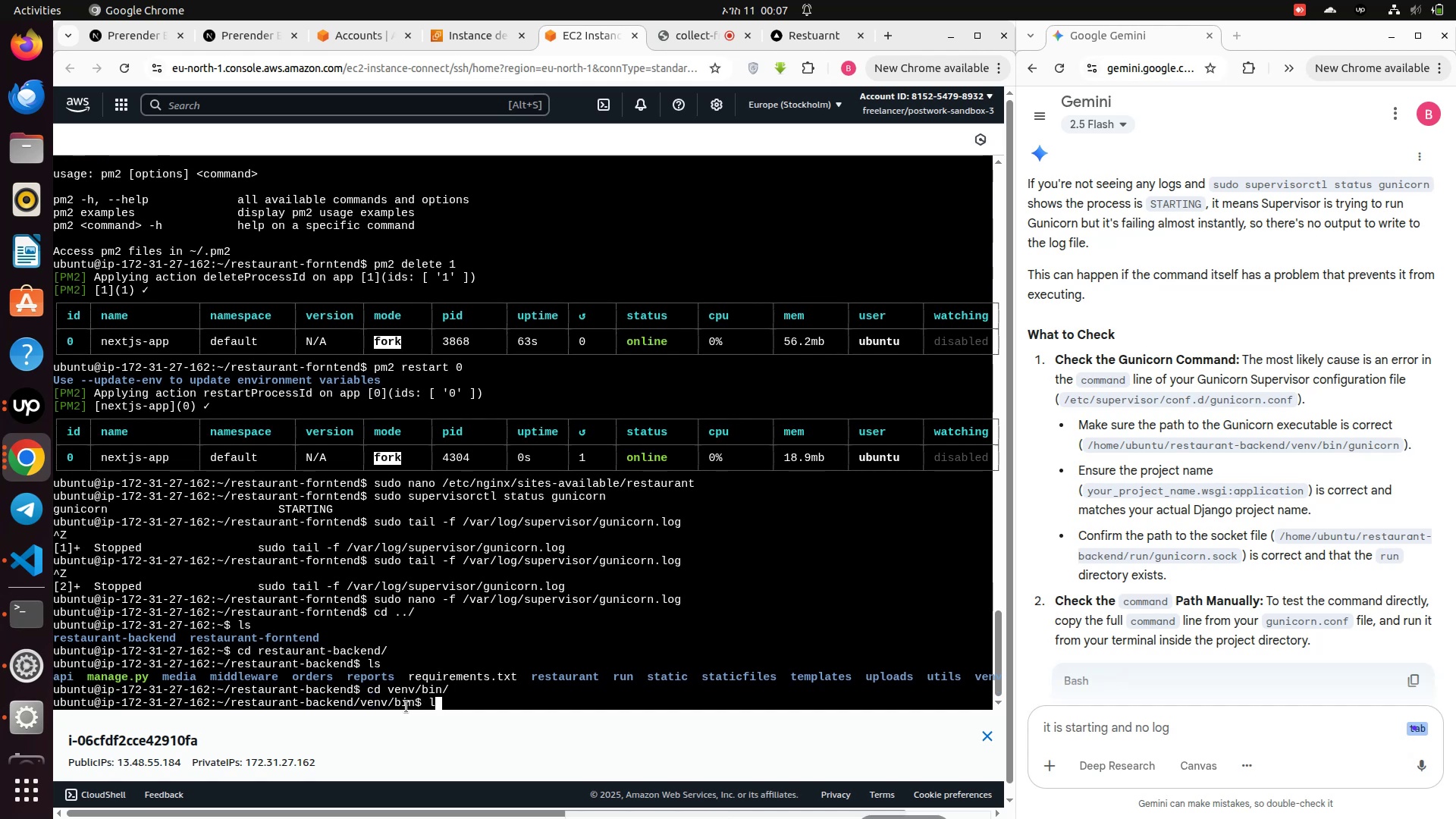 
key(Enter)
 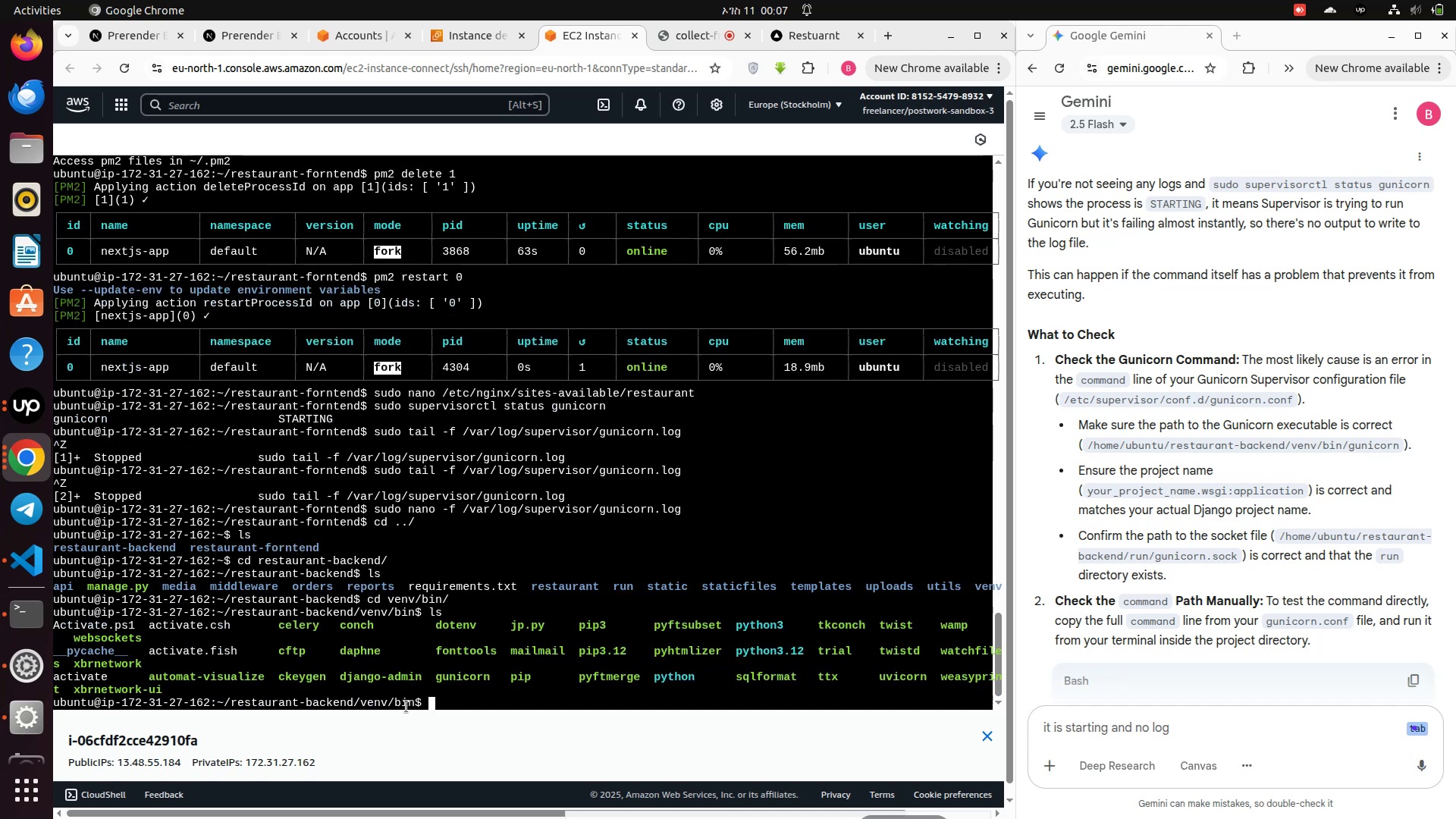 
type(cd gu)
key(Tab)
key(Tab)
 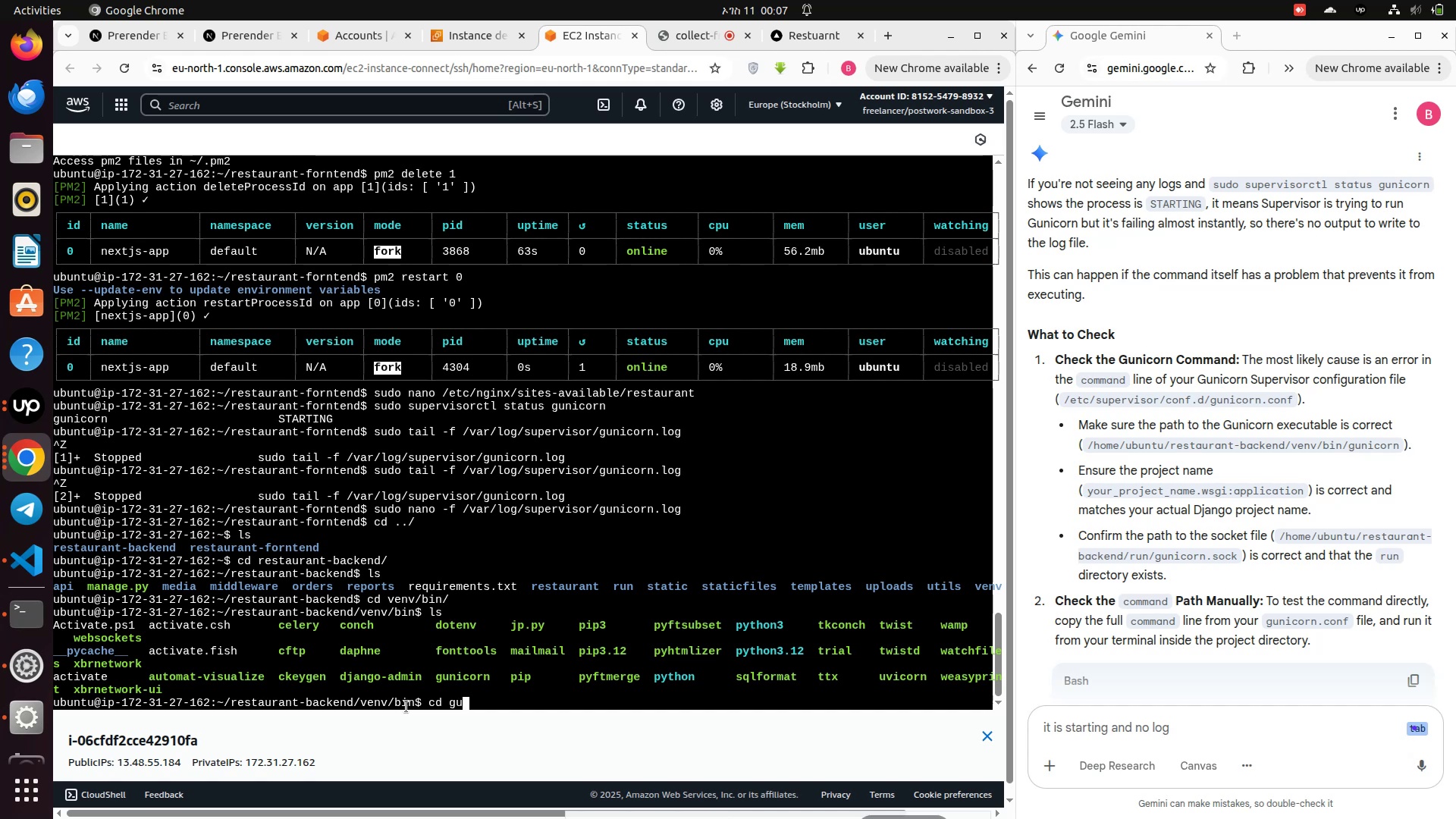 
wait(12.85)
 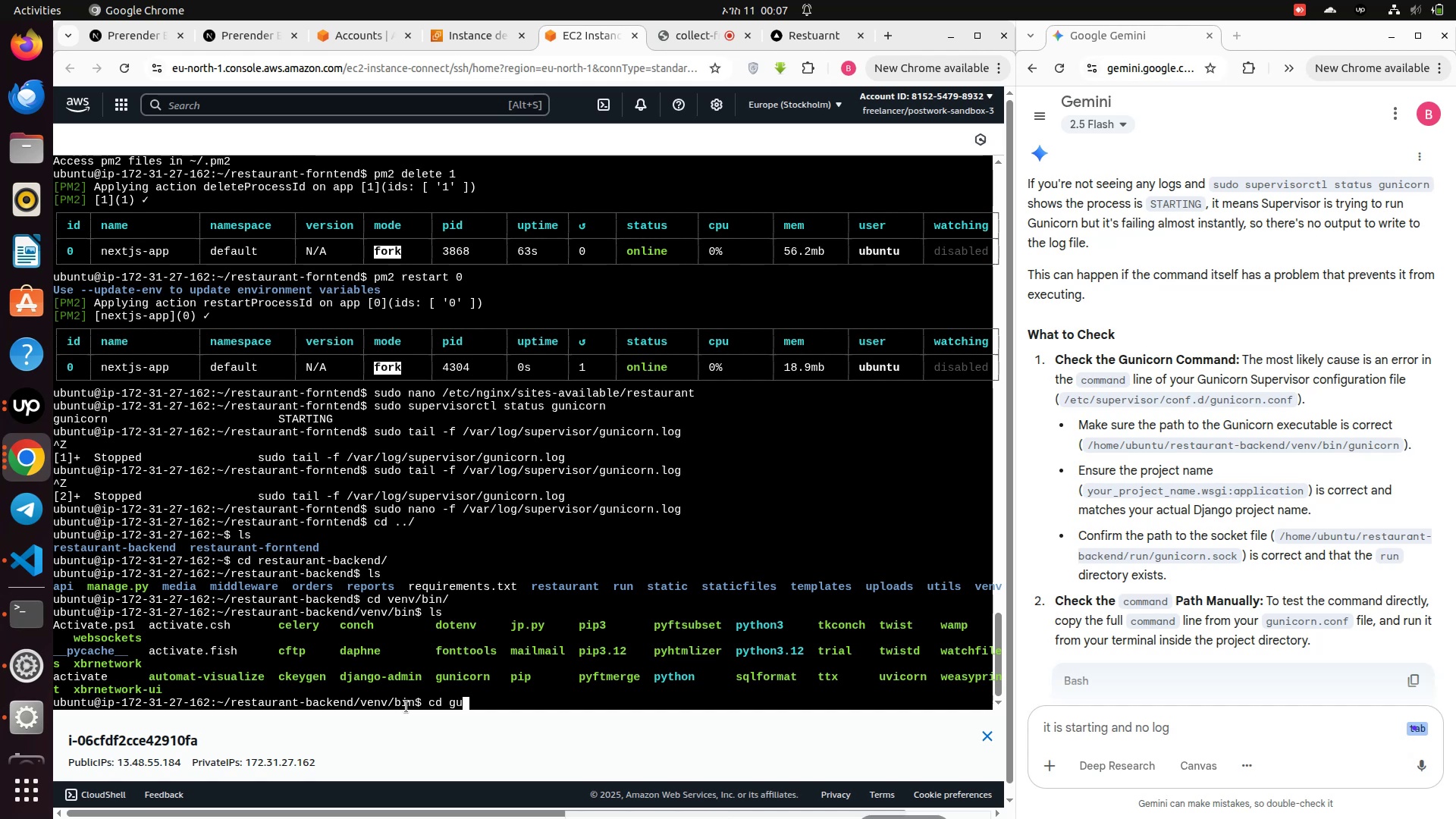 
key(Backspace)
 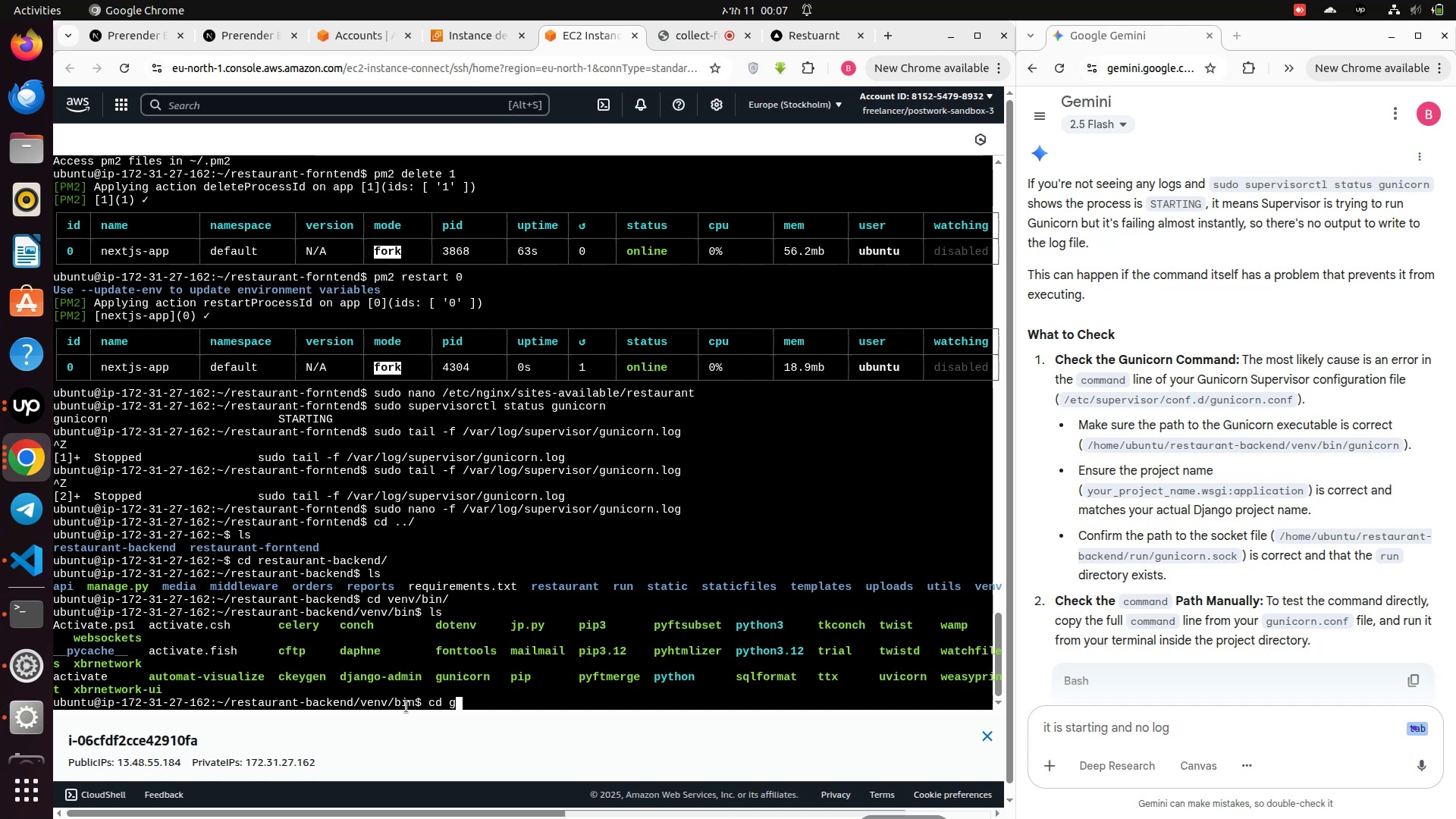 
key(Tab)
 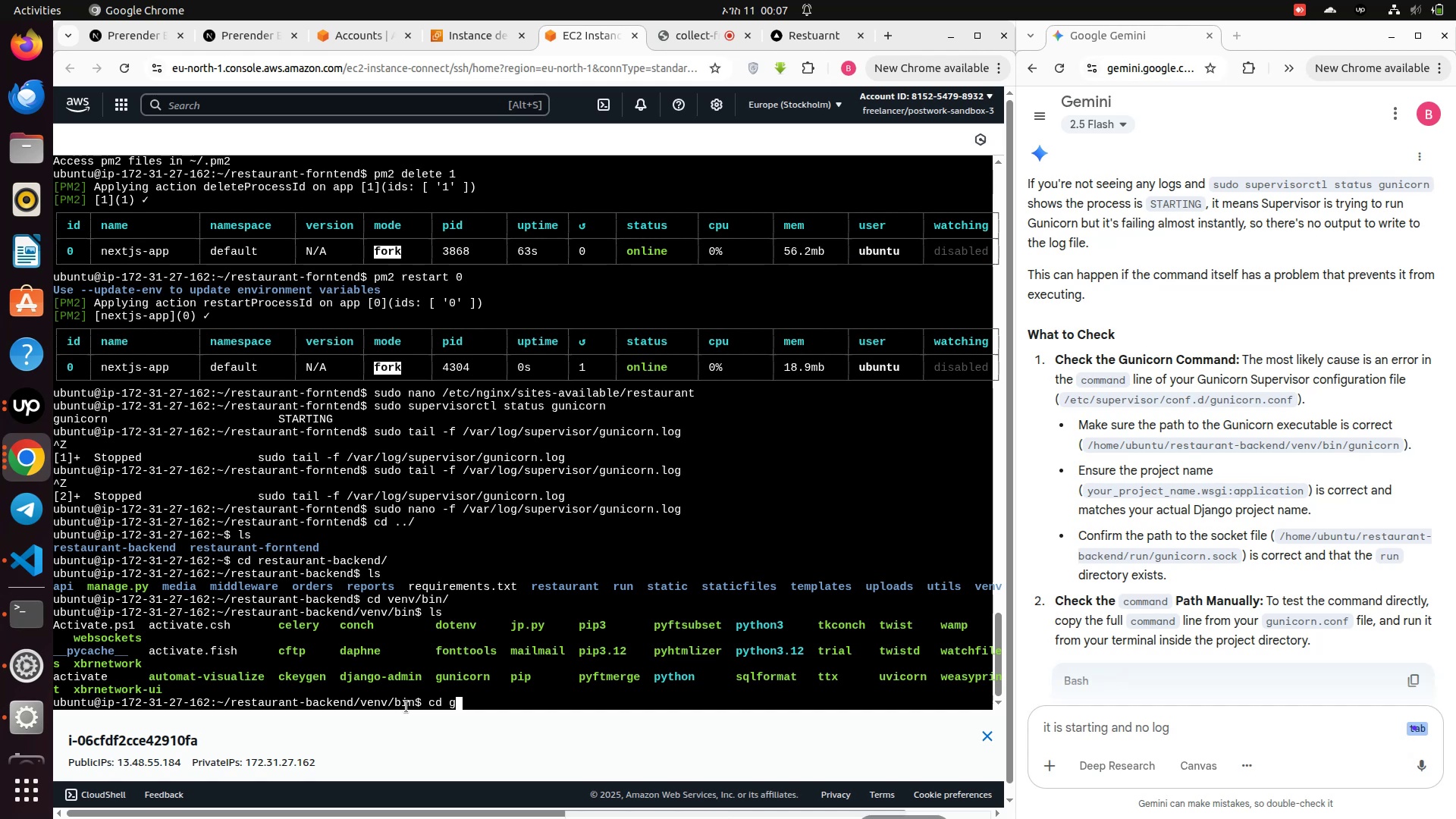 
key(Tab)
 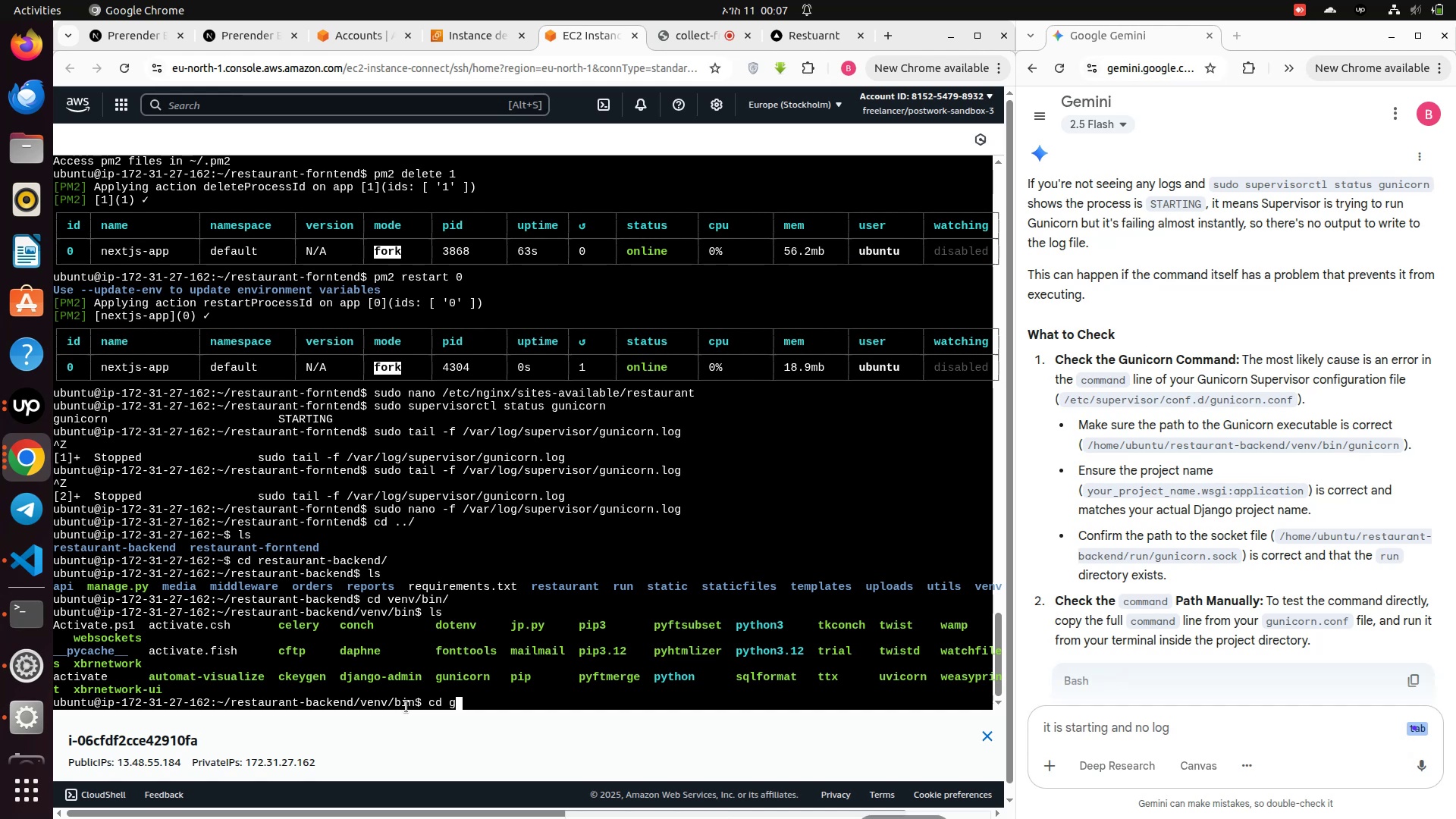 
hold_key(key=Backspace, duration=1.31)
 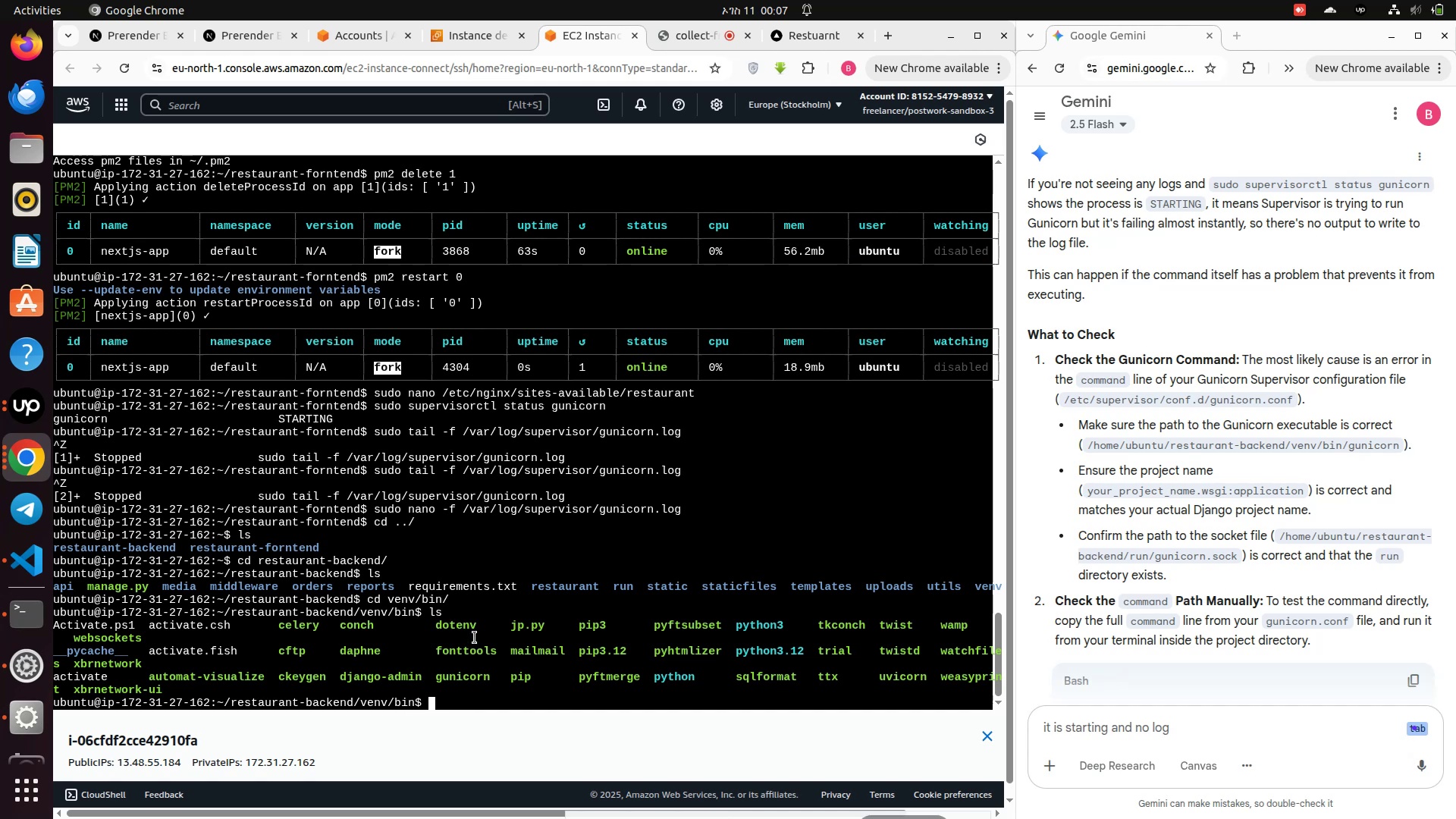 
wait(9.22)
 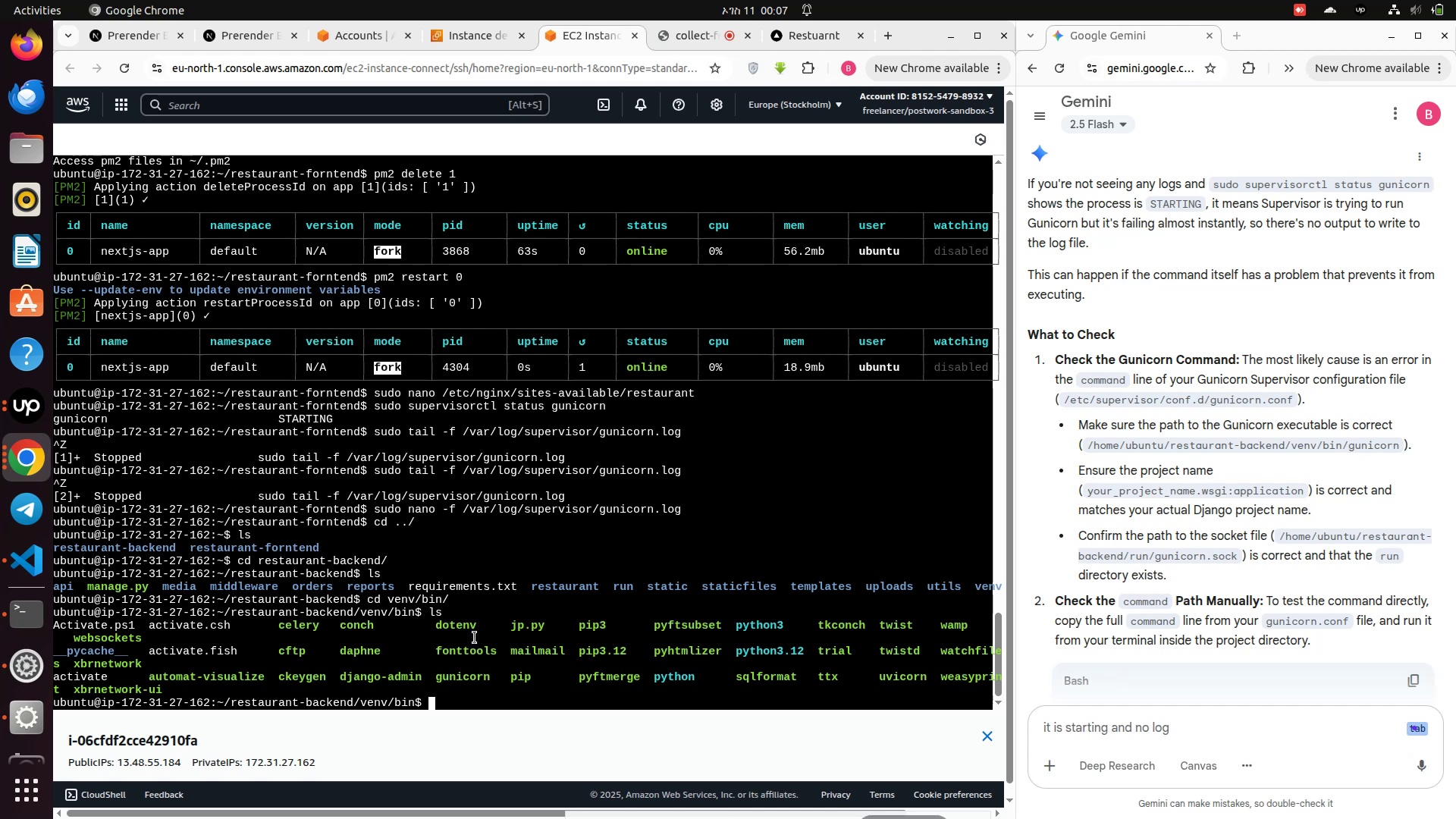 
double_click([478, 682])
 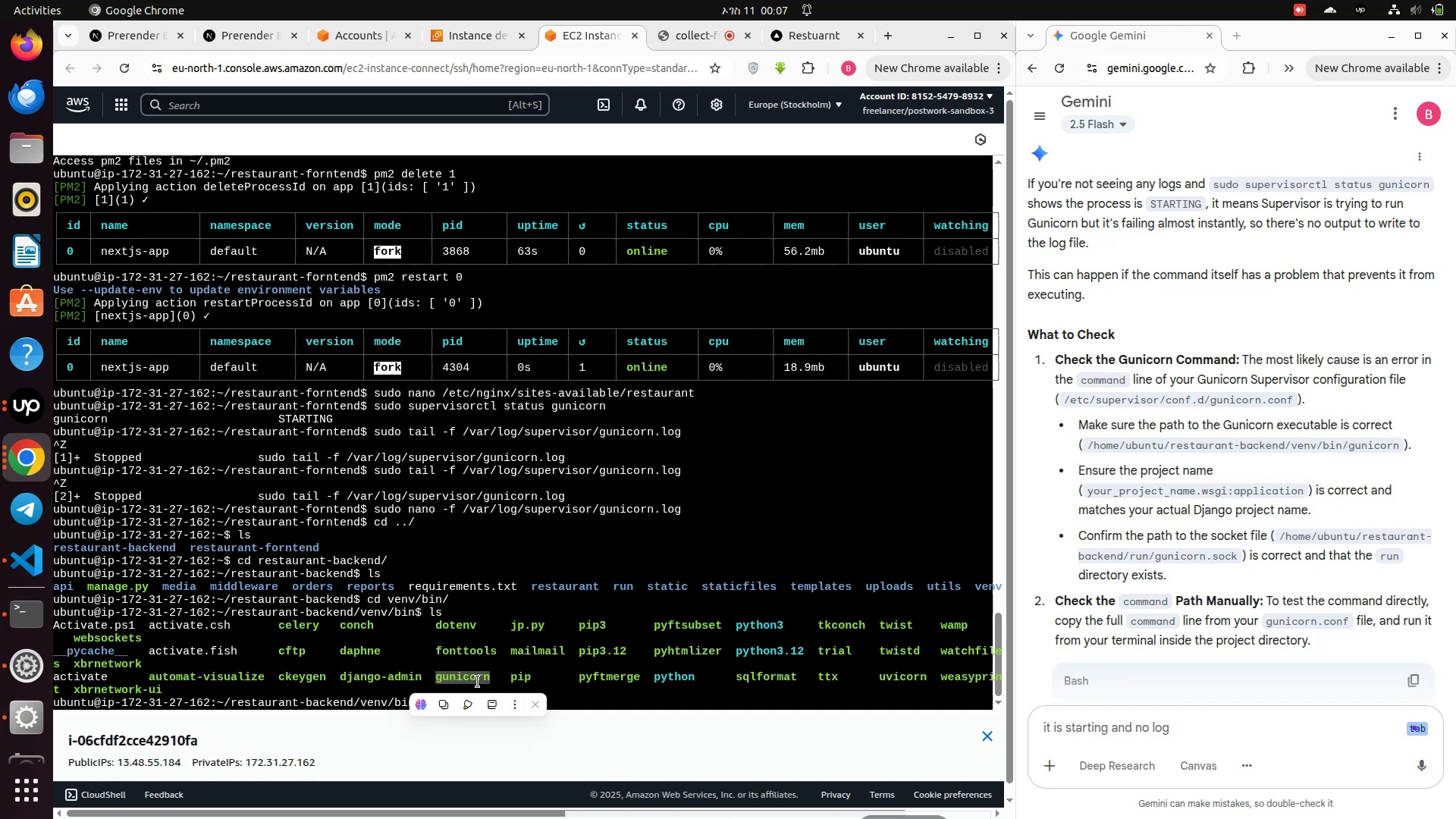 
left_click([478, 681])
 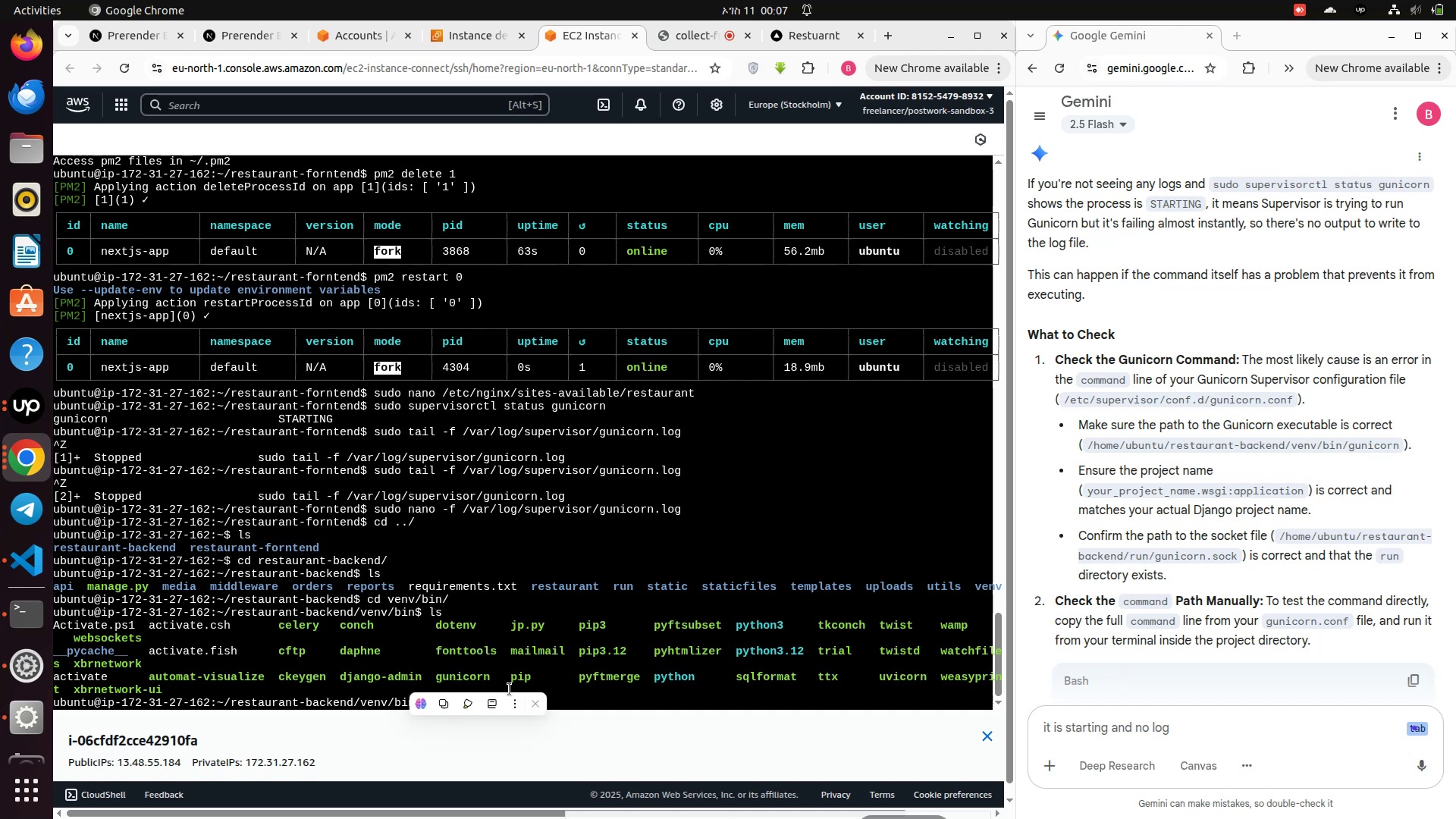 
left_click([517, 680])
 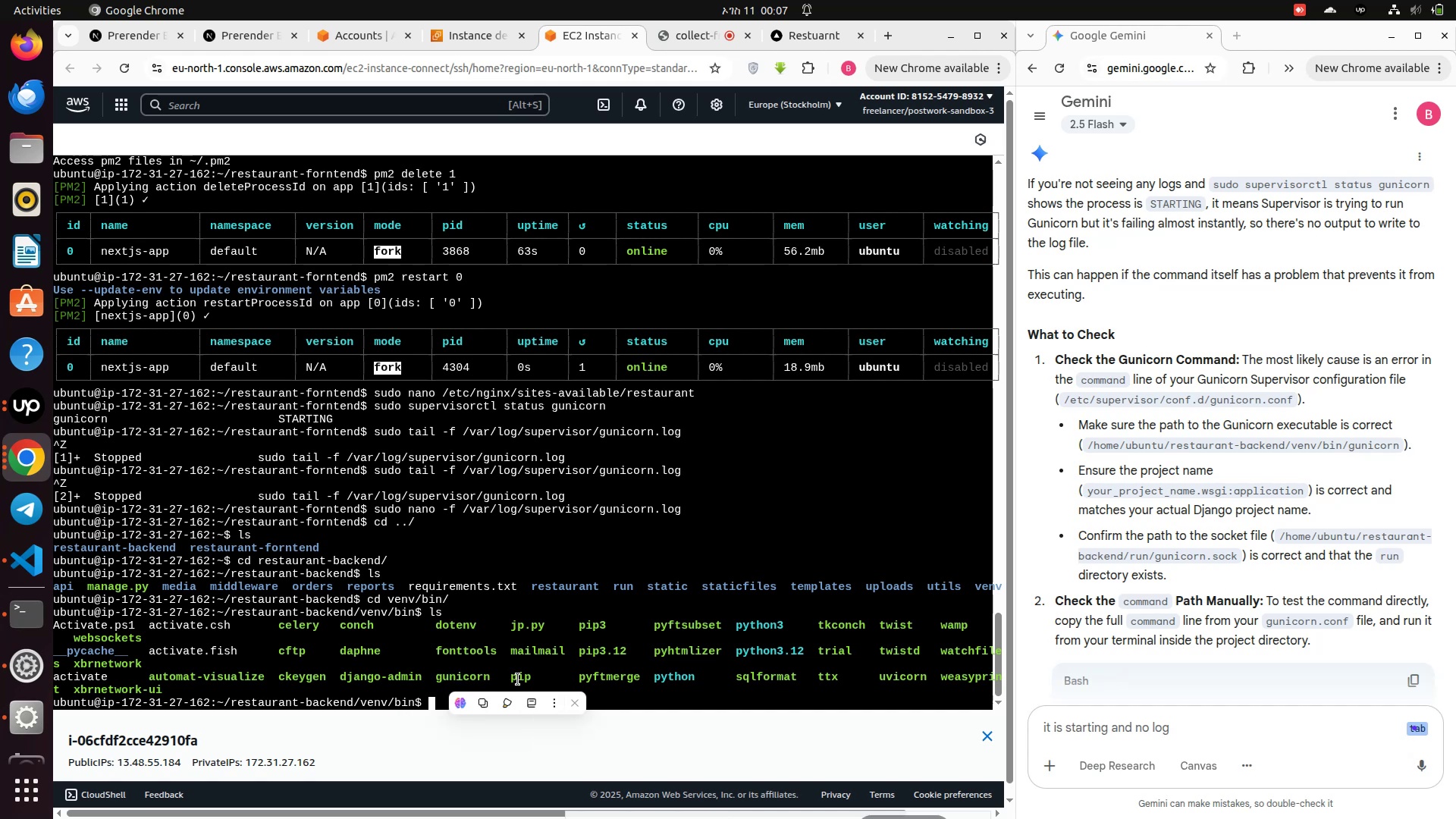 
type(cd ../../)
 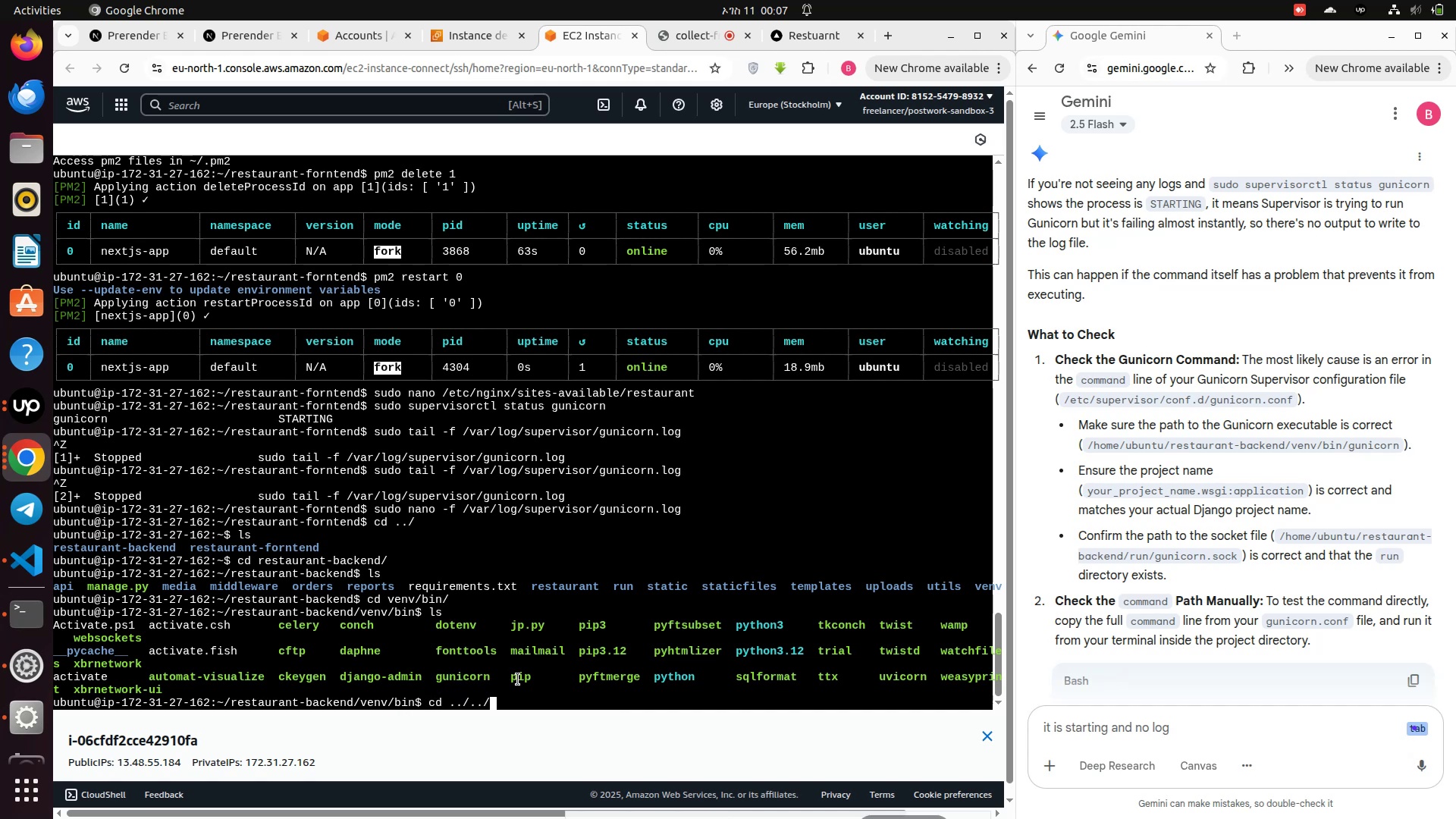 
key(Enter)
 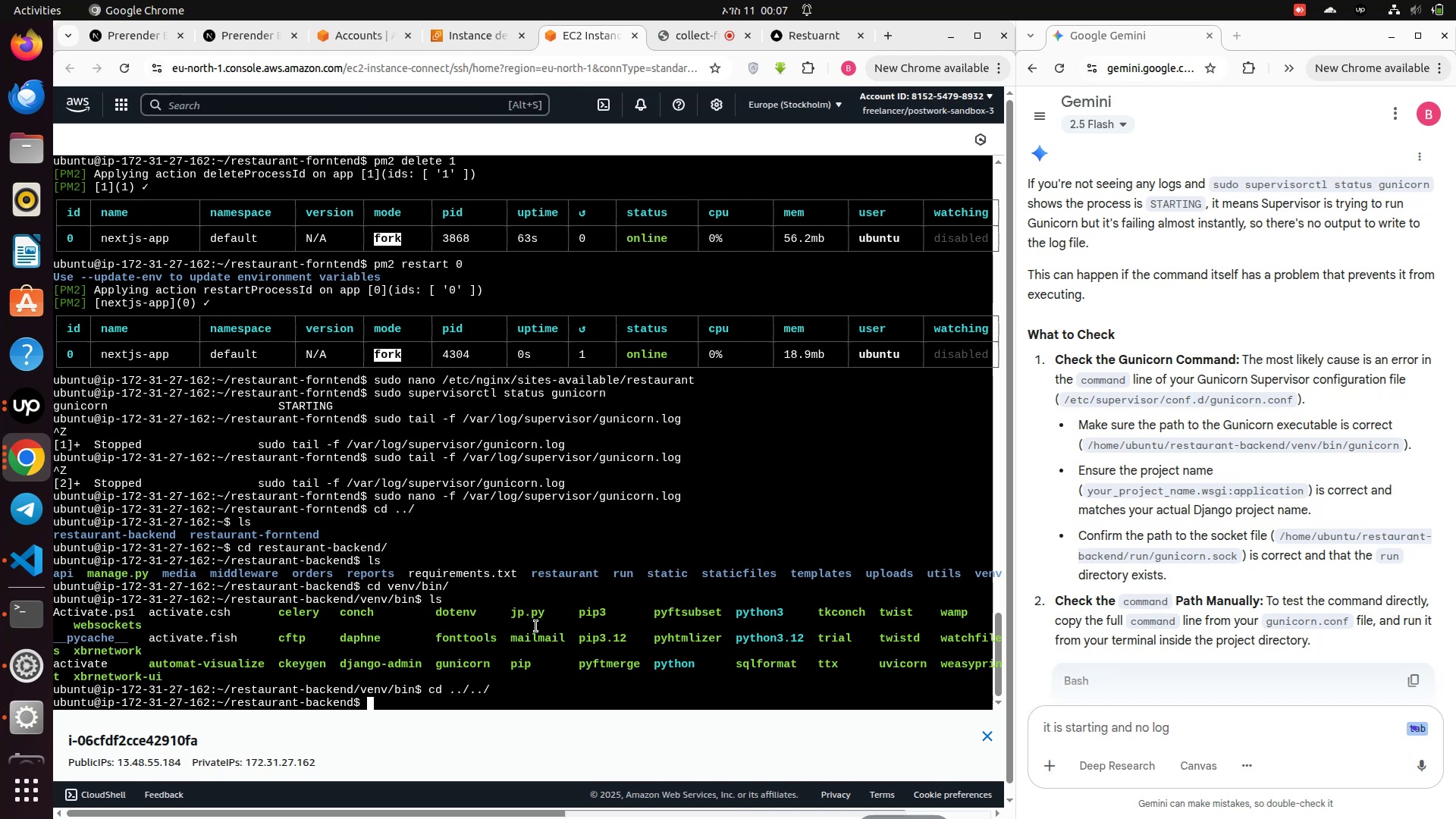 
wait(5.11)
 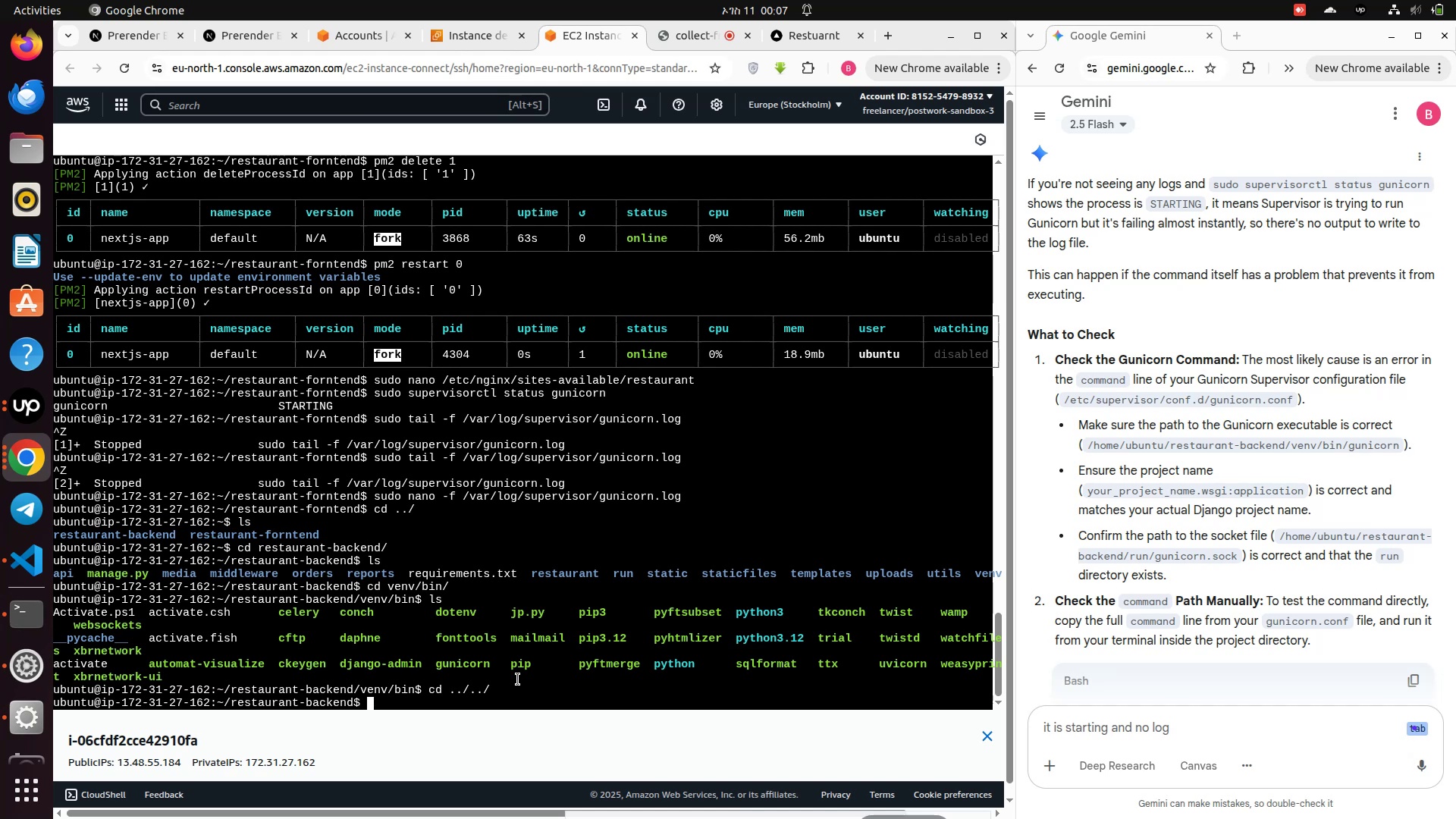 
type(clear)
 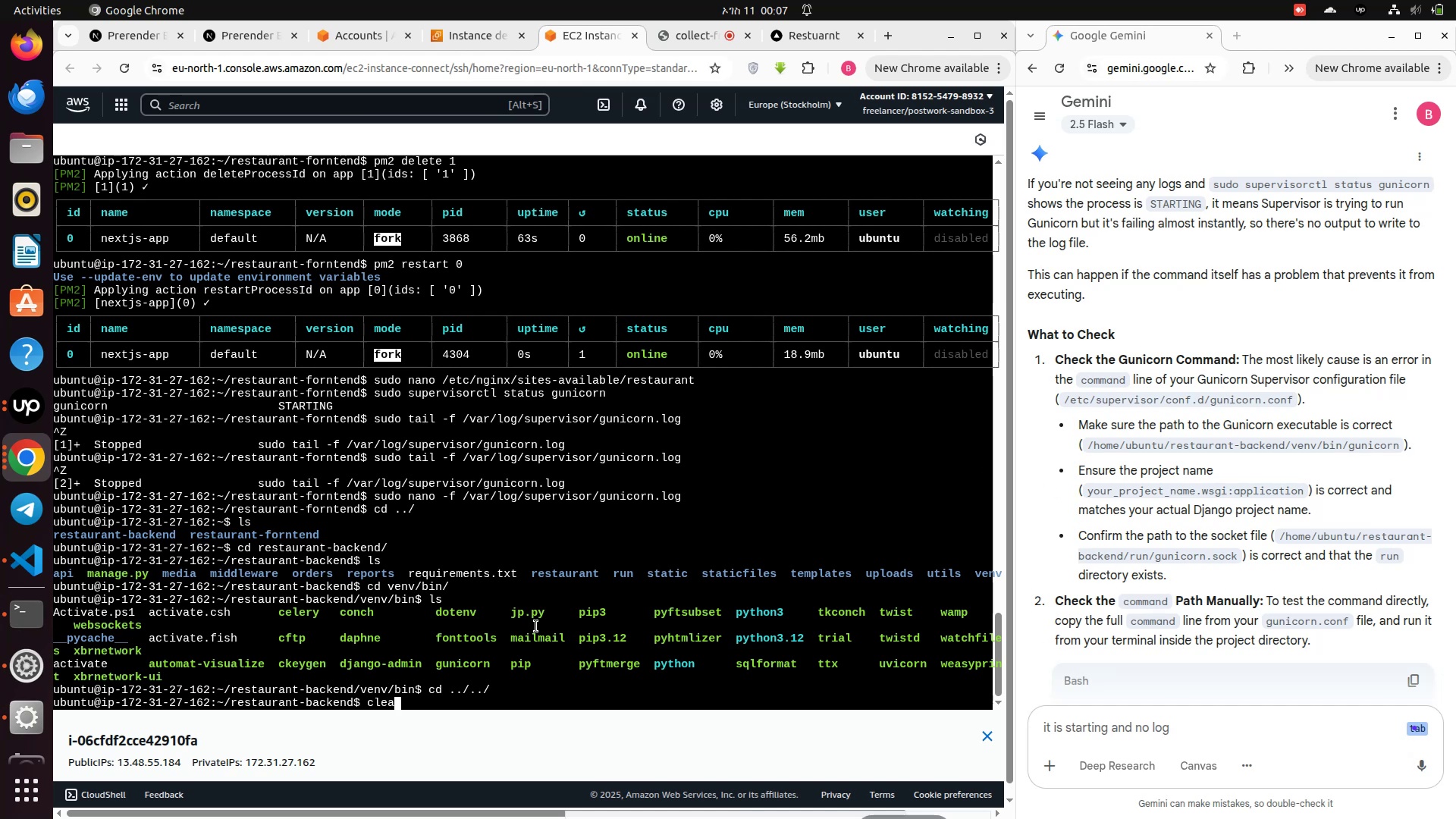 
key(Enter)
 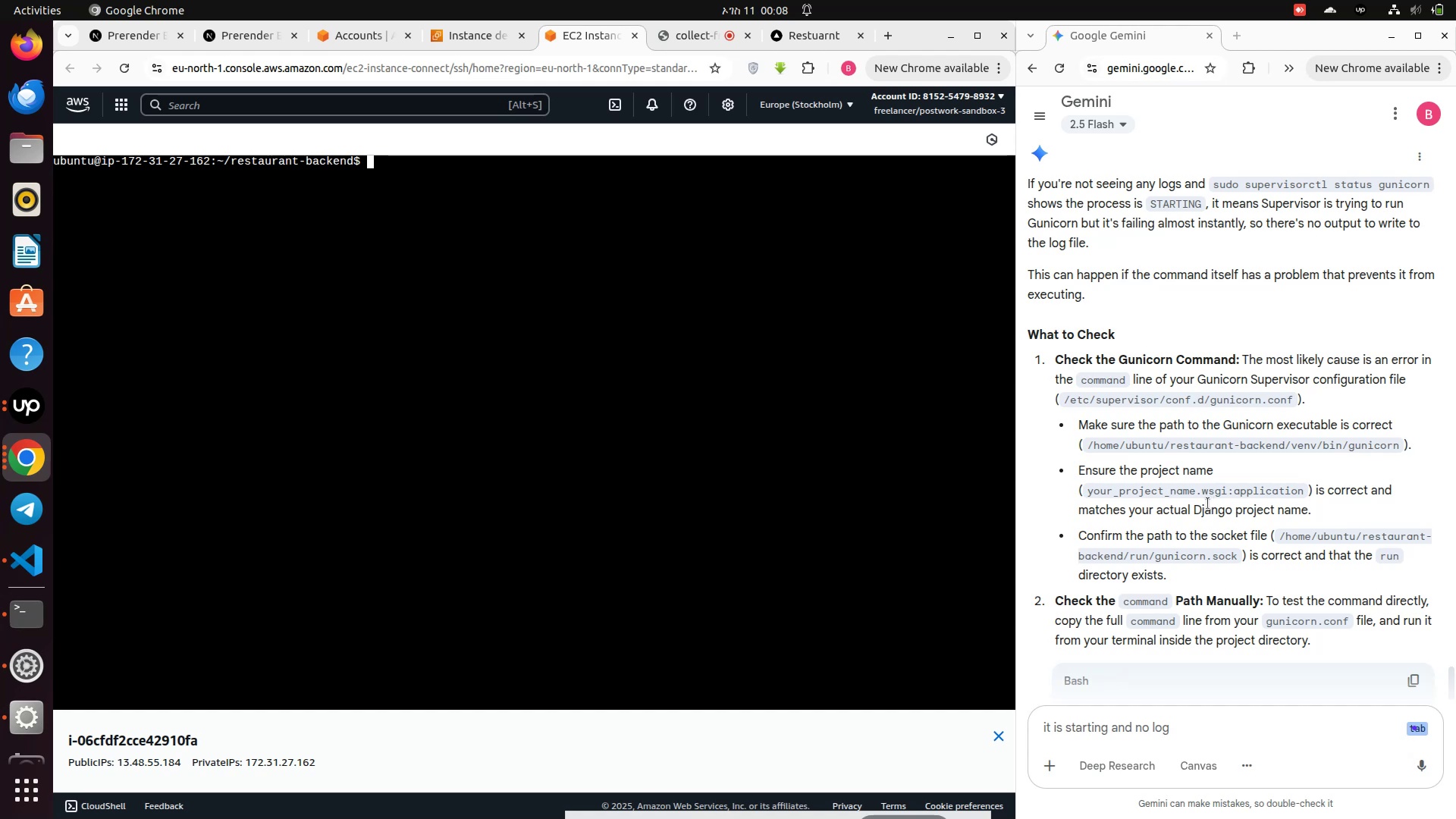 
wait(24.32)
 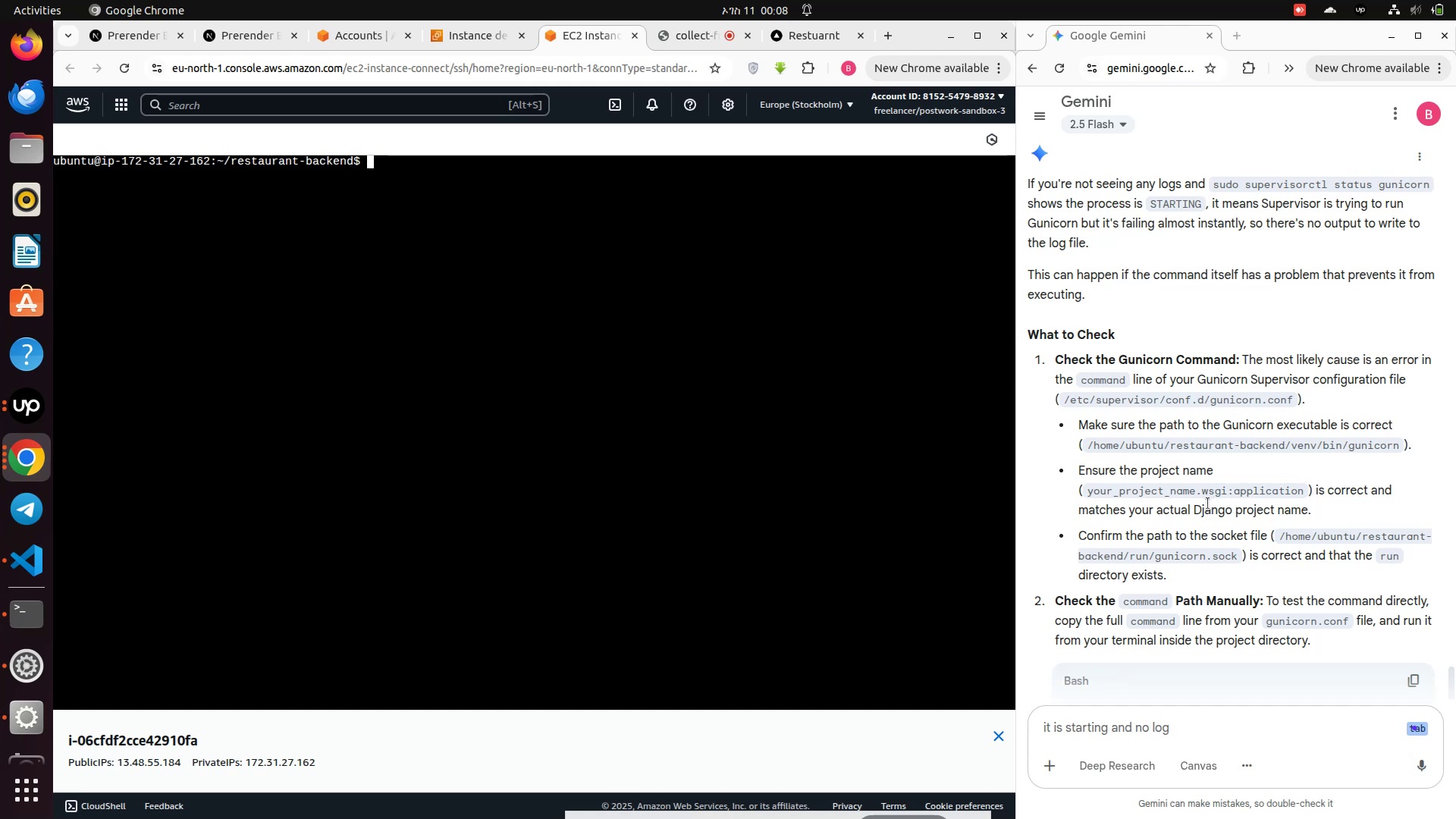 
key(ArrowUp)
 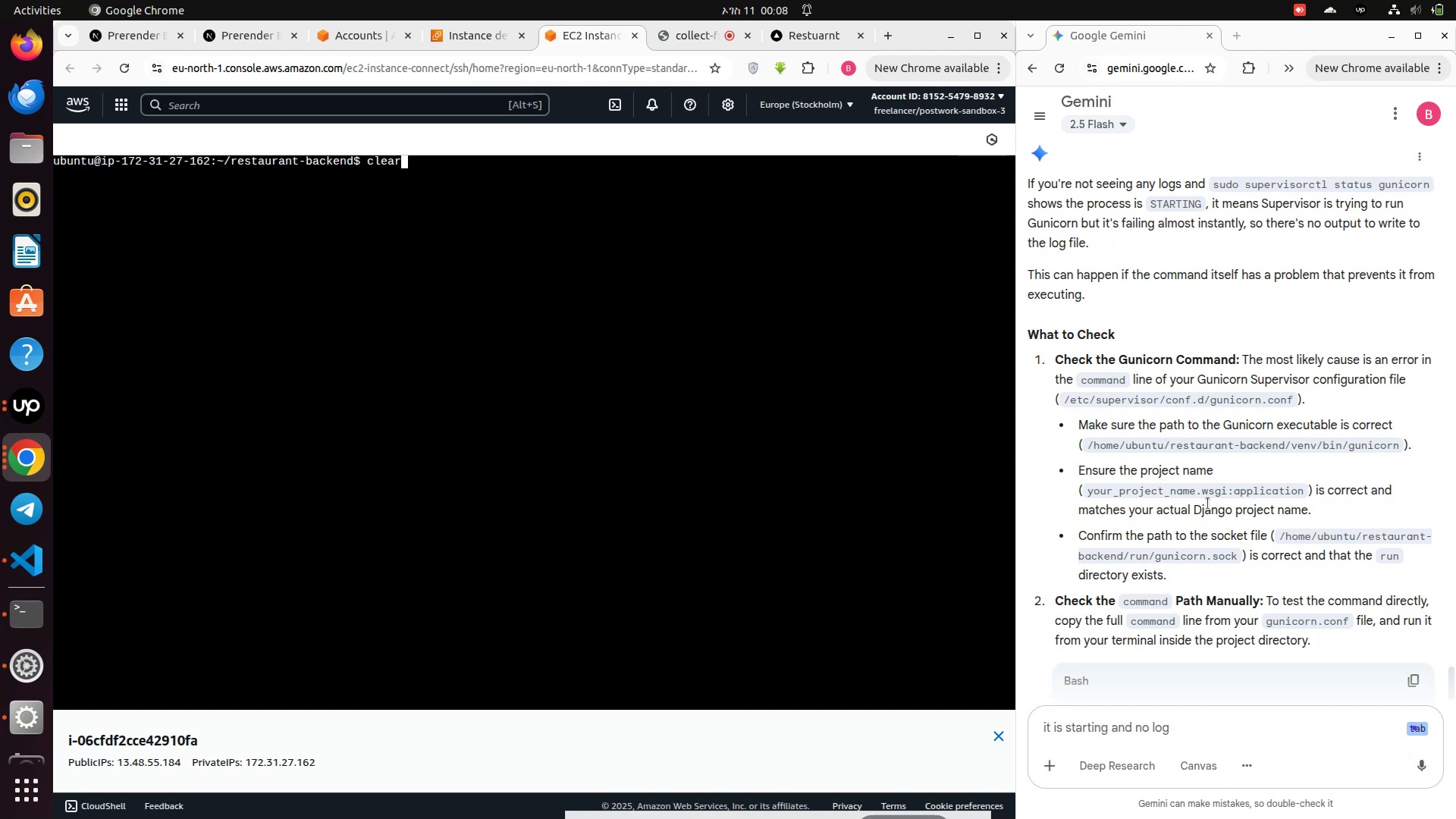 
key(ArrowUp)
 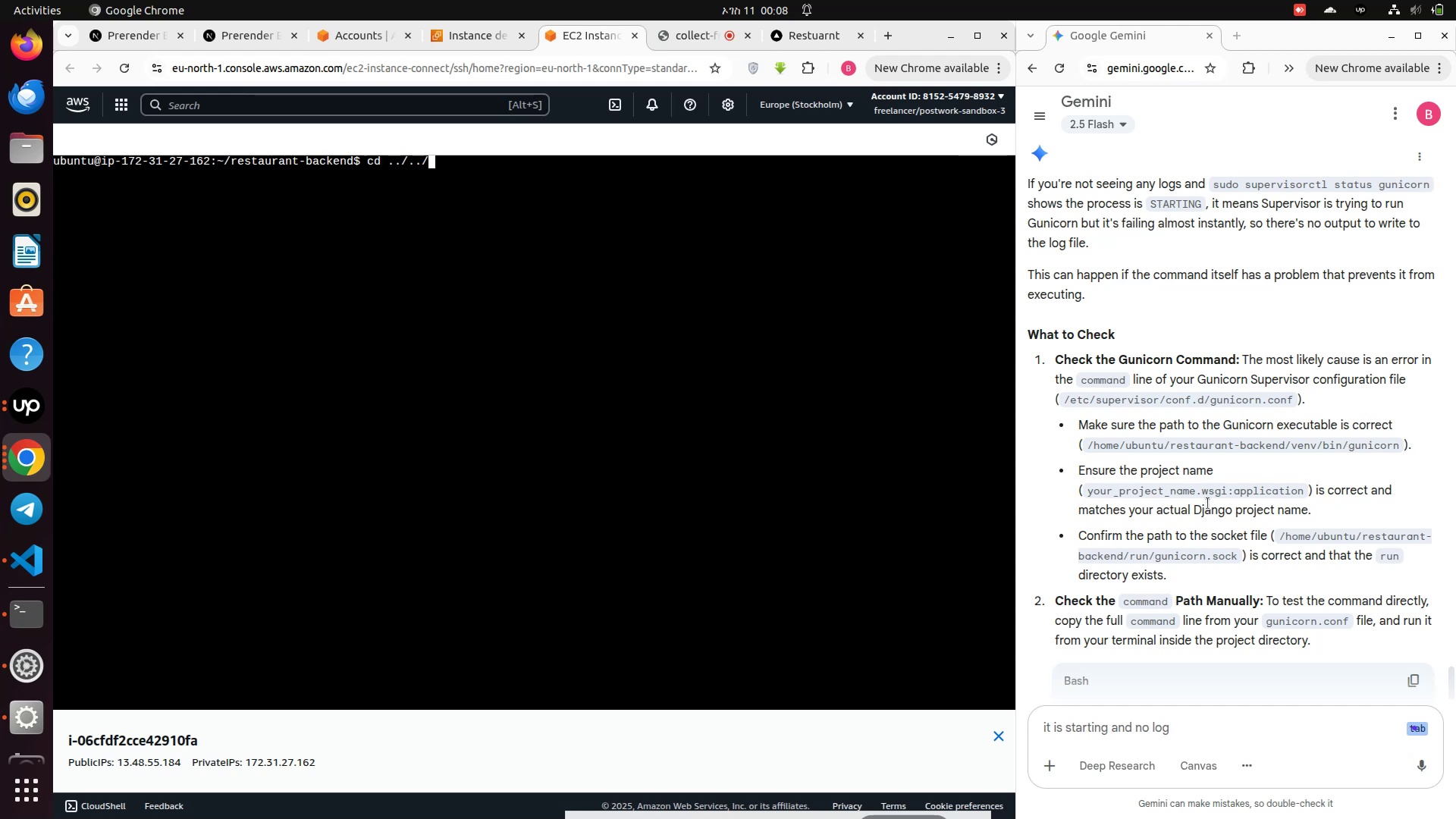 
key(ArrowUp)
 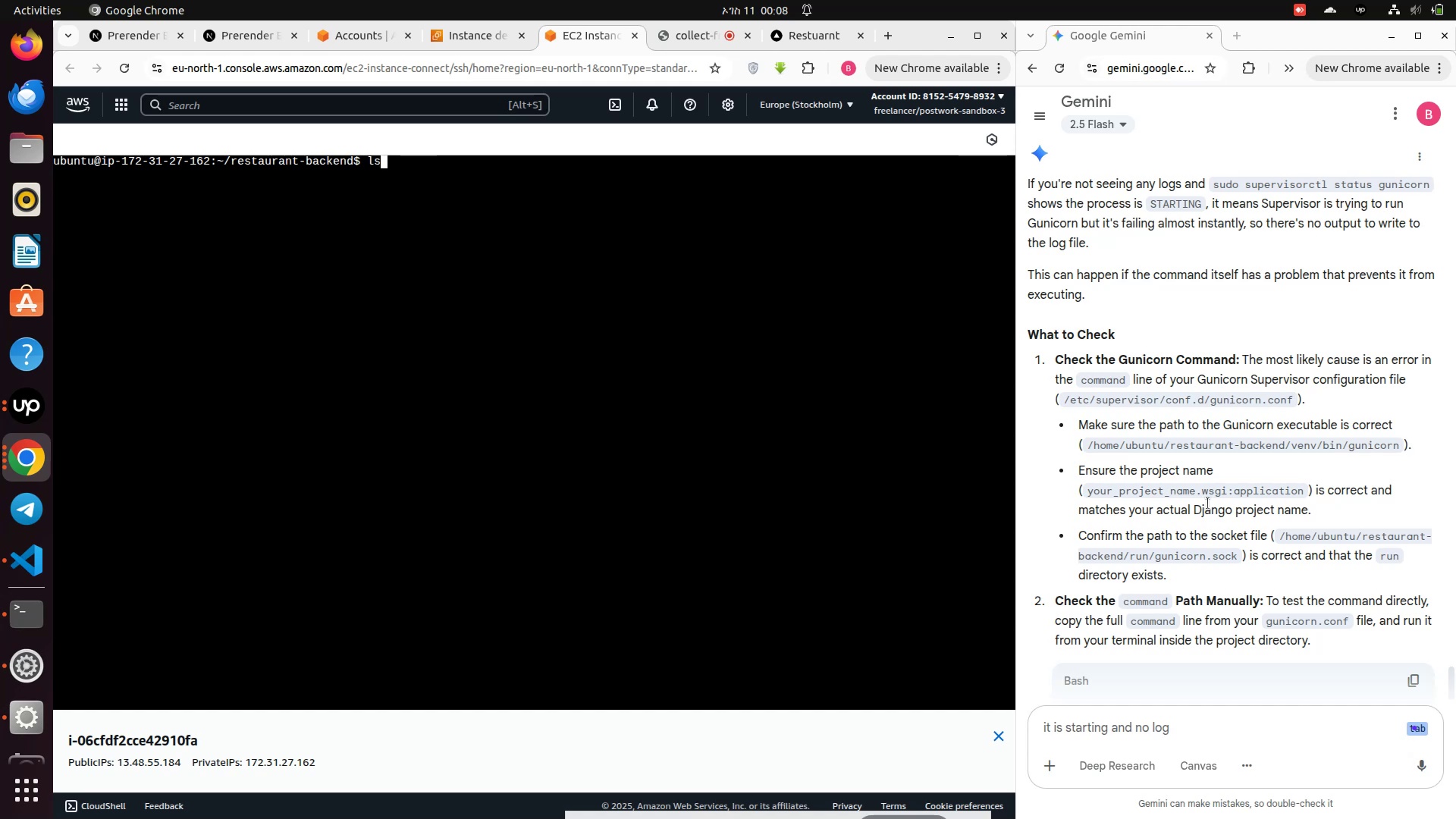 
key(ArrowUp)
 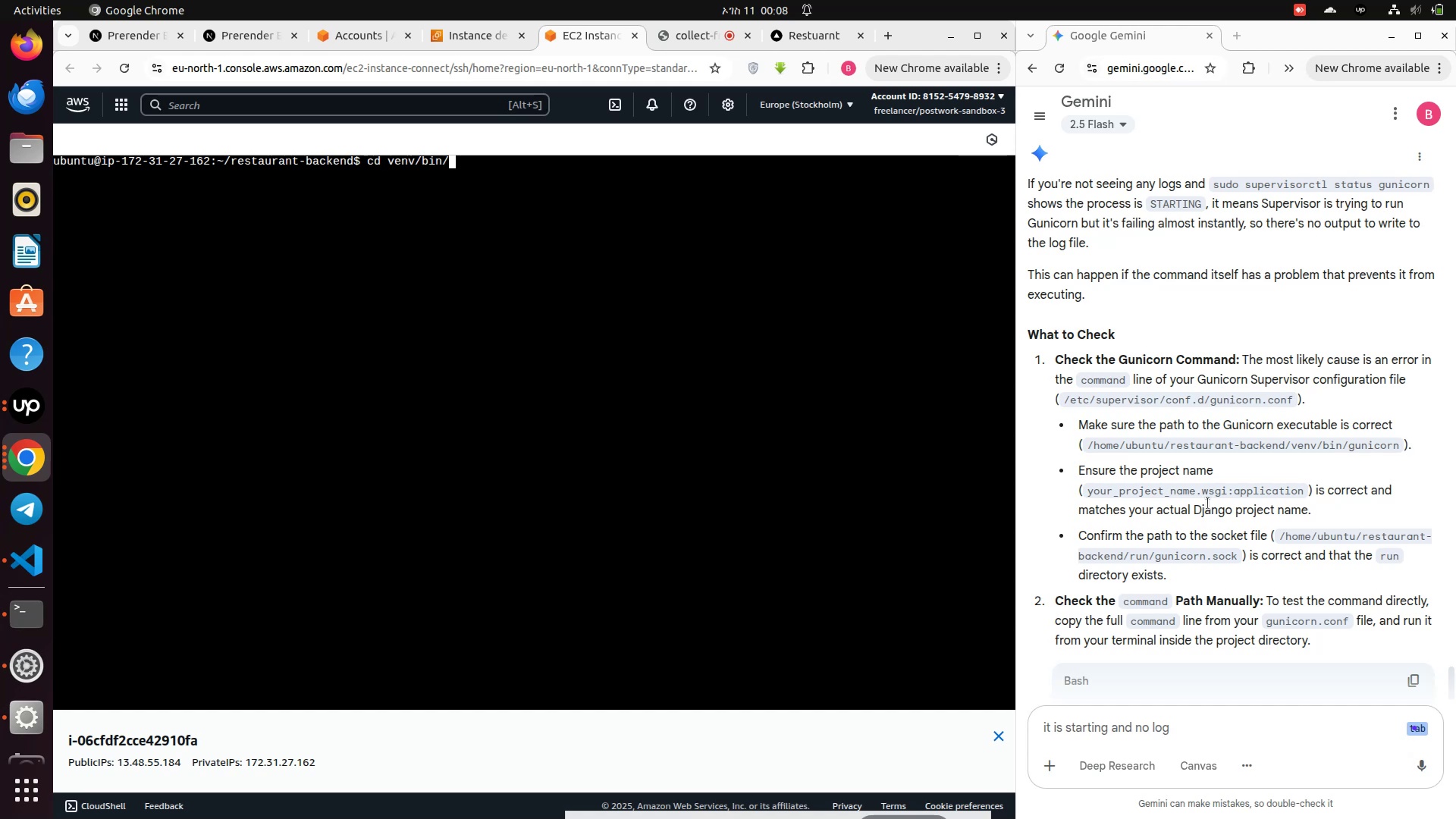 
key(ArrowUp)
 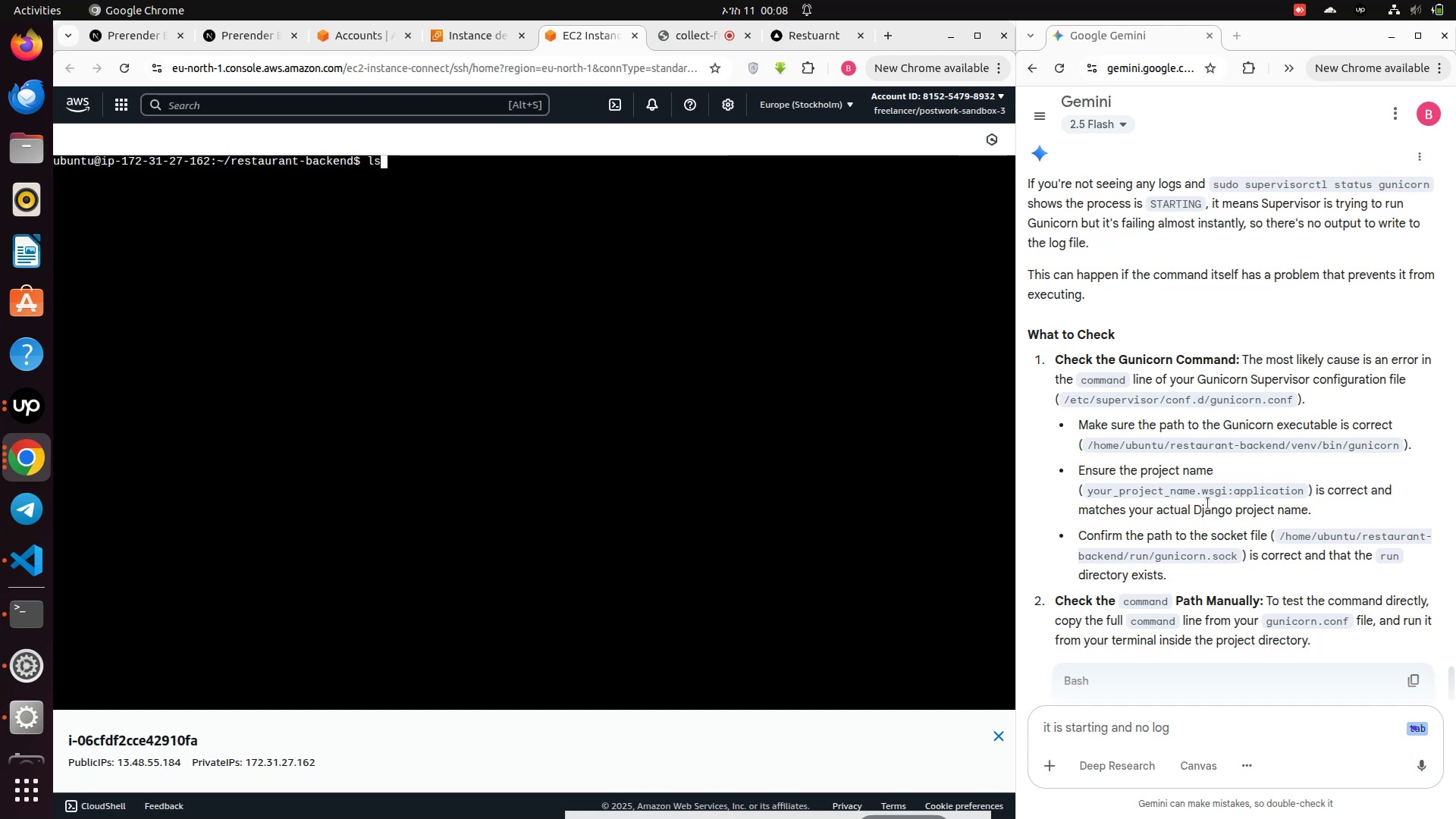 
key(ArrowUp)
 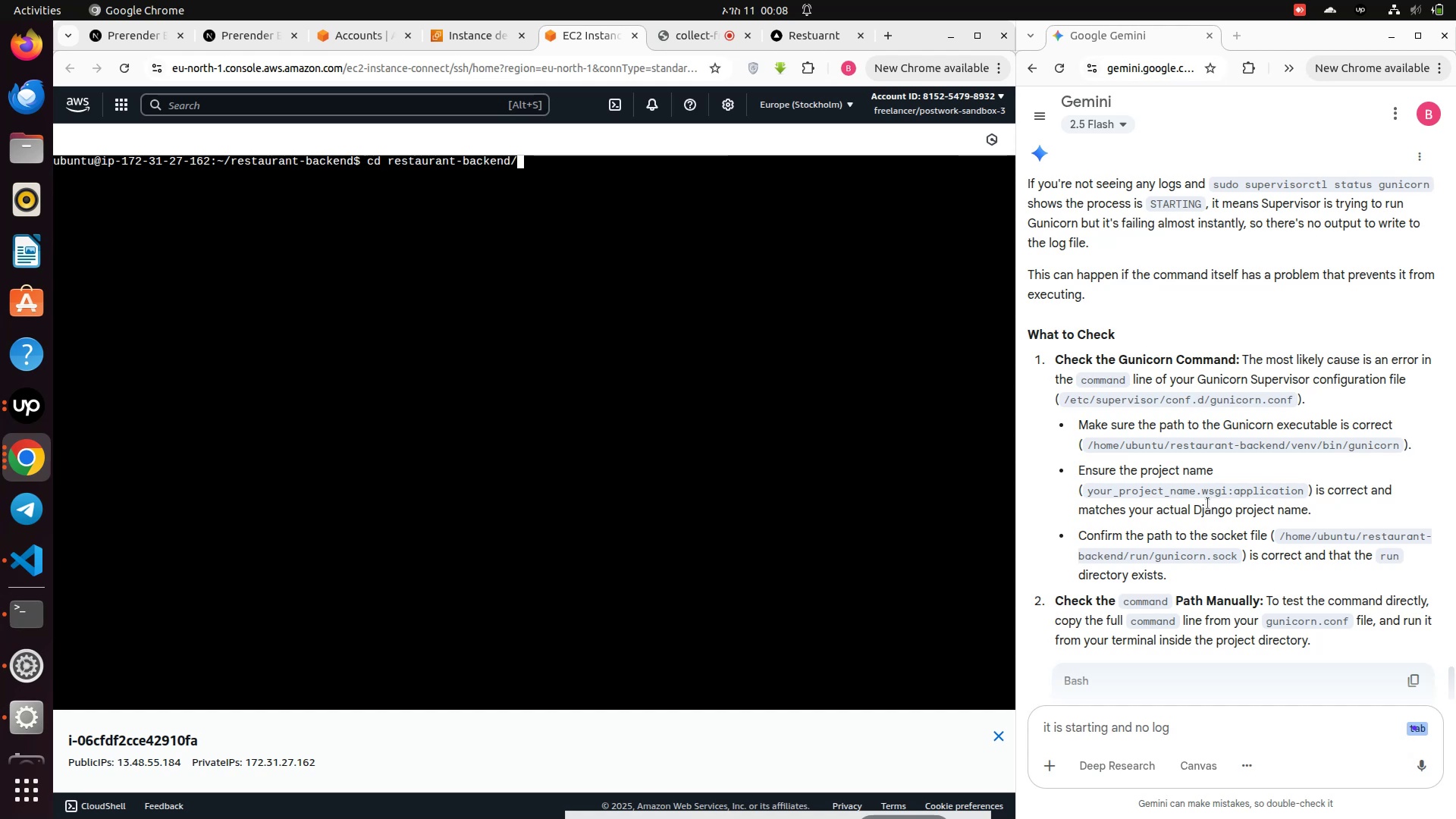 
key(ArrowUp)
 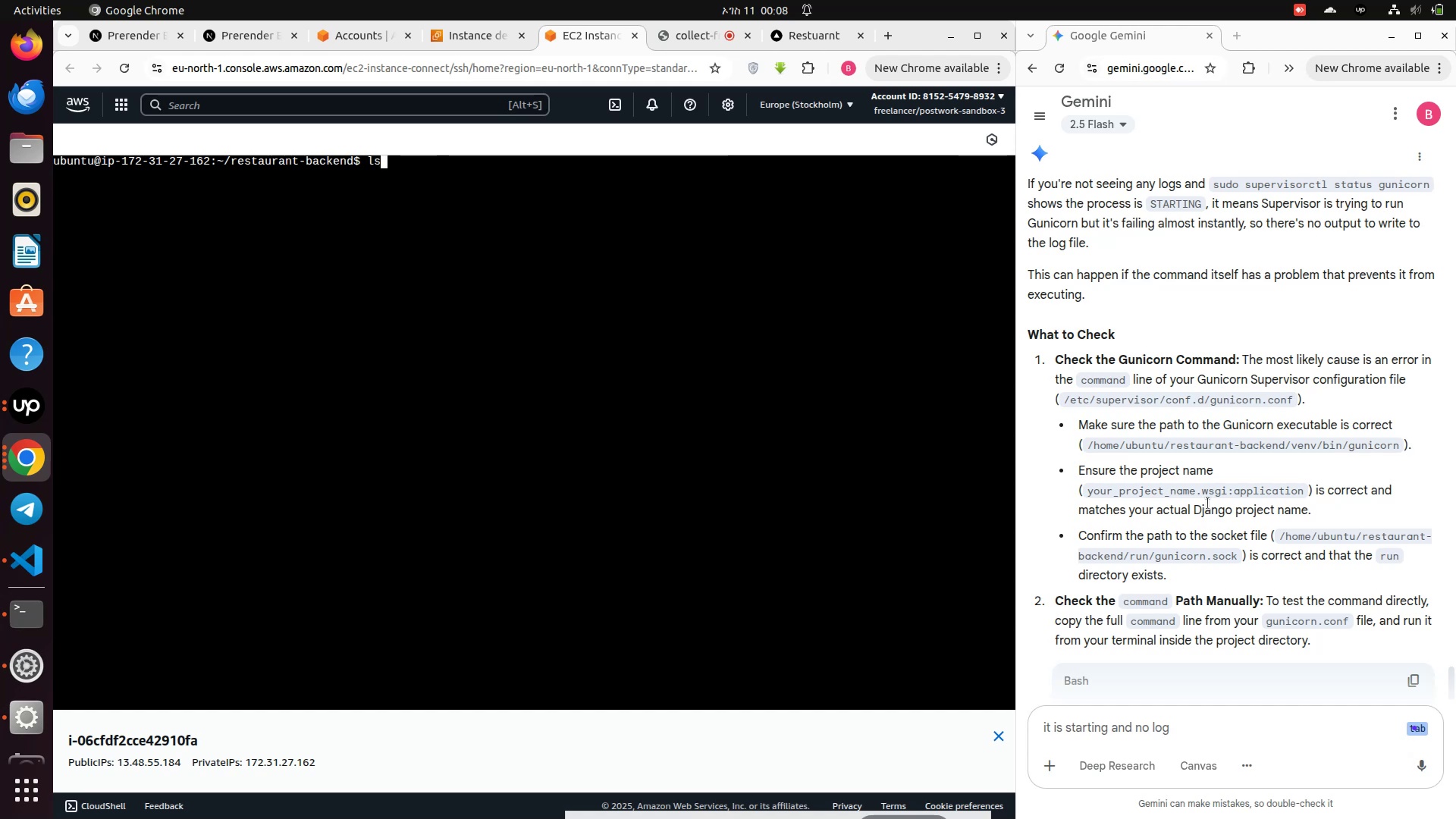 
key(ArrowUp)
 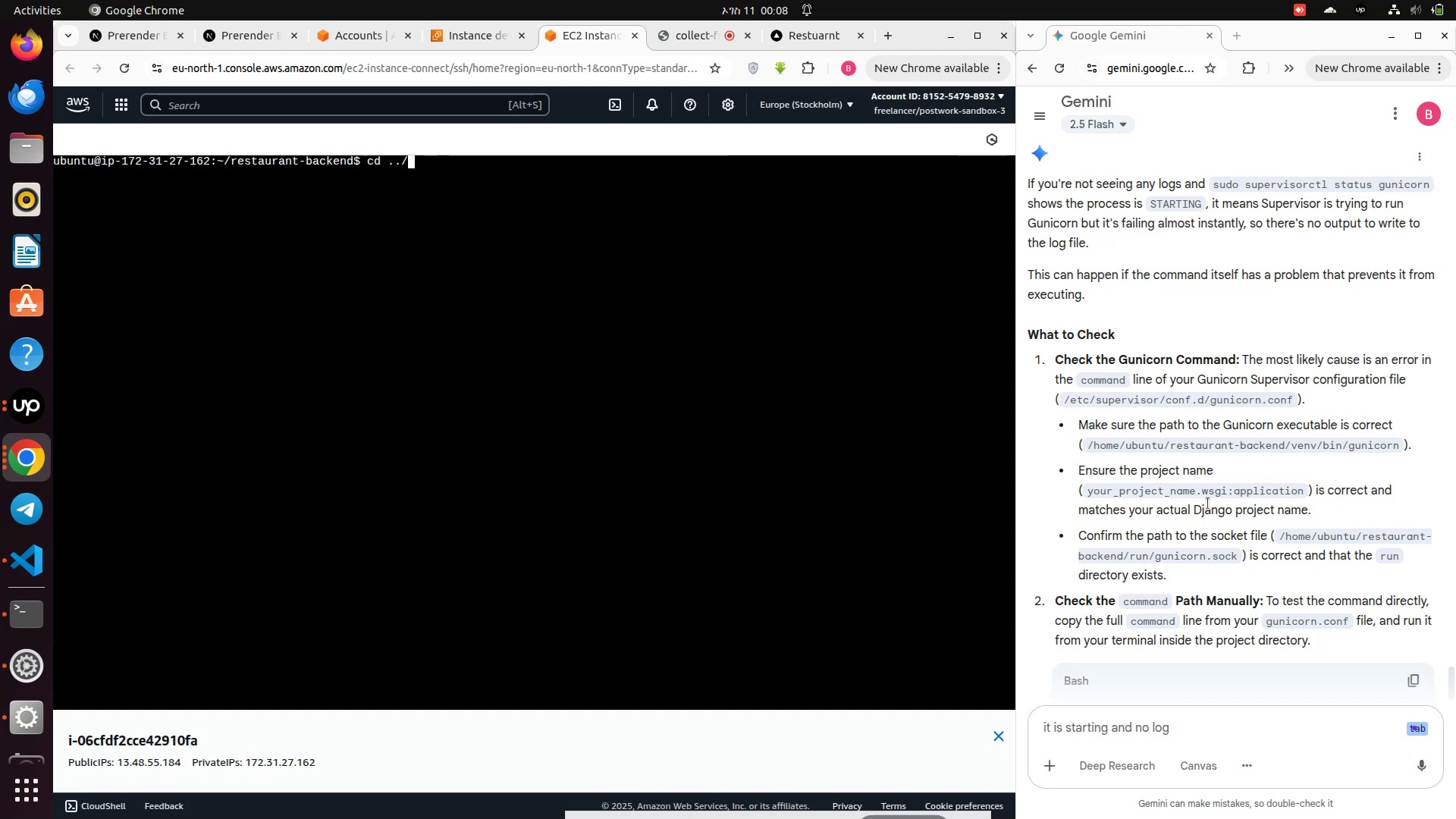 
key(ArrowUp)
 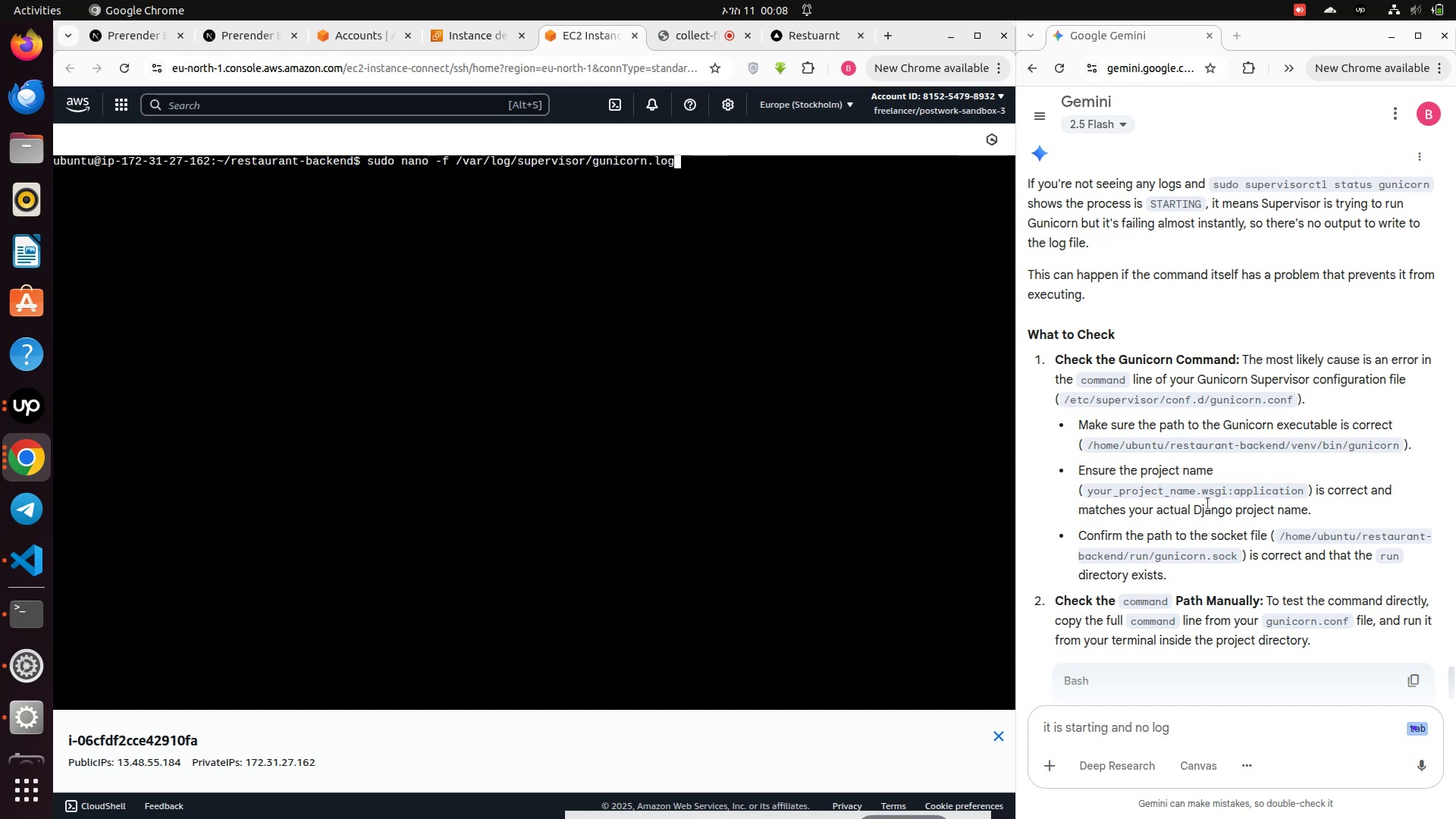 
key(ArrowUp)
 